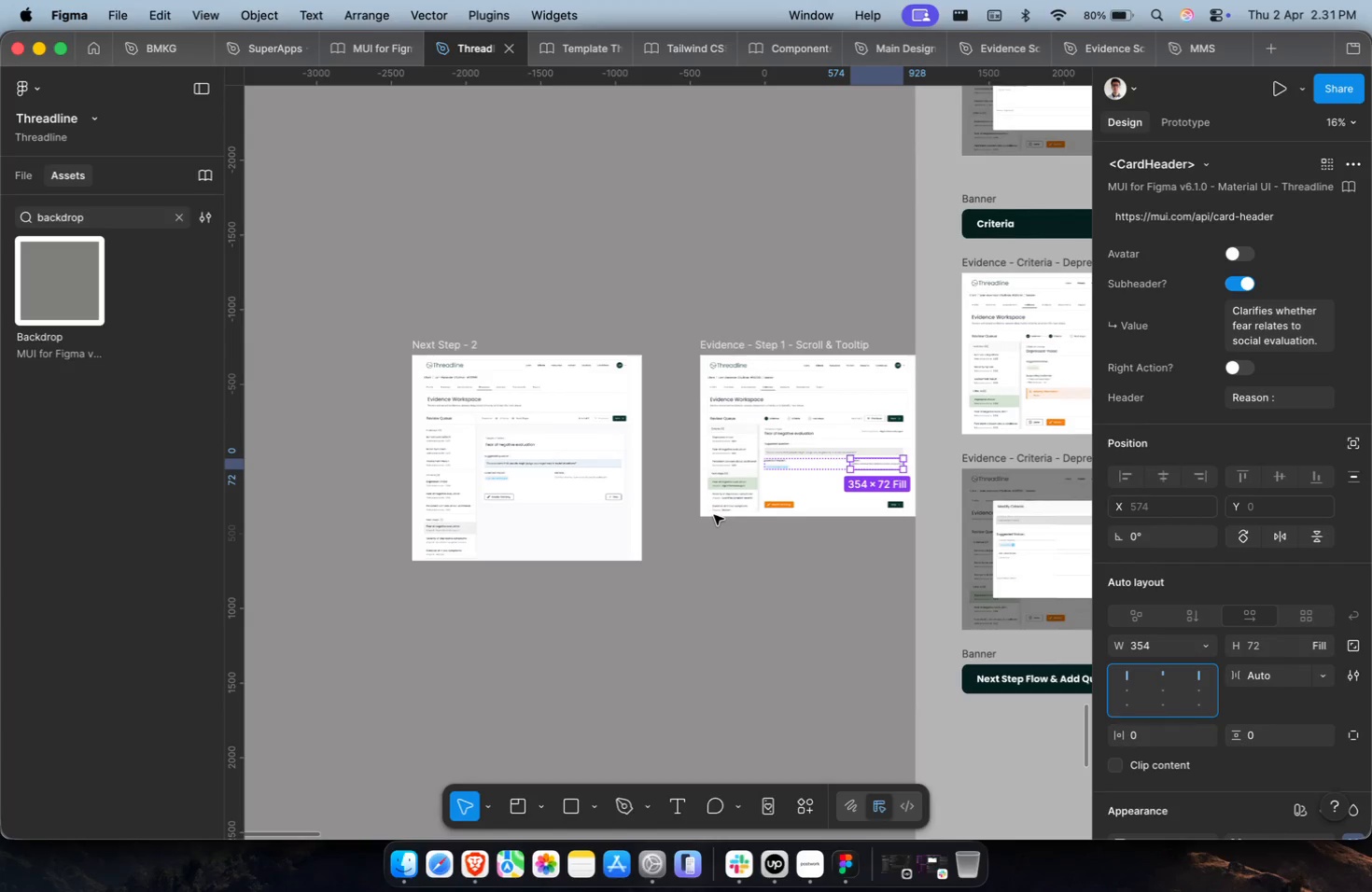 
hold_key(key=ShiftLeft, duration=0.65)
 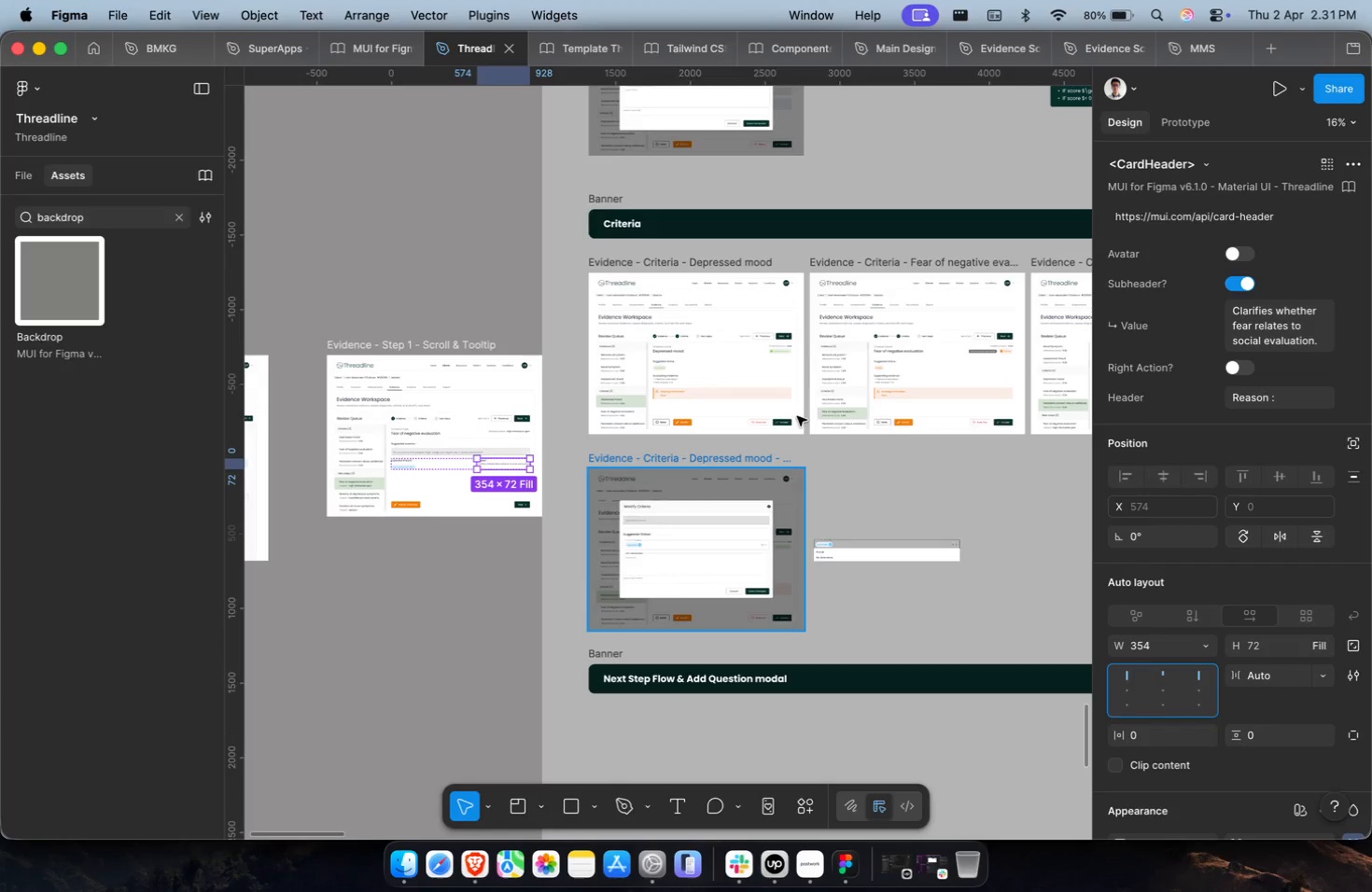 
hold_key(key=CommandLeft, duration=0.91)
 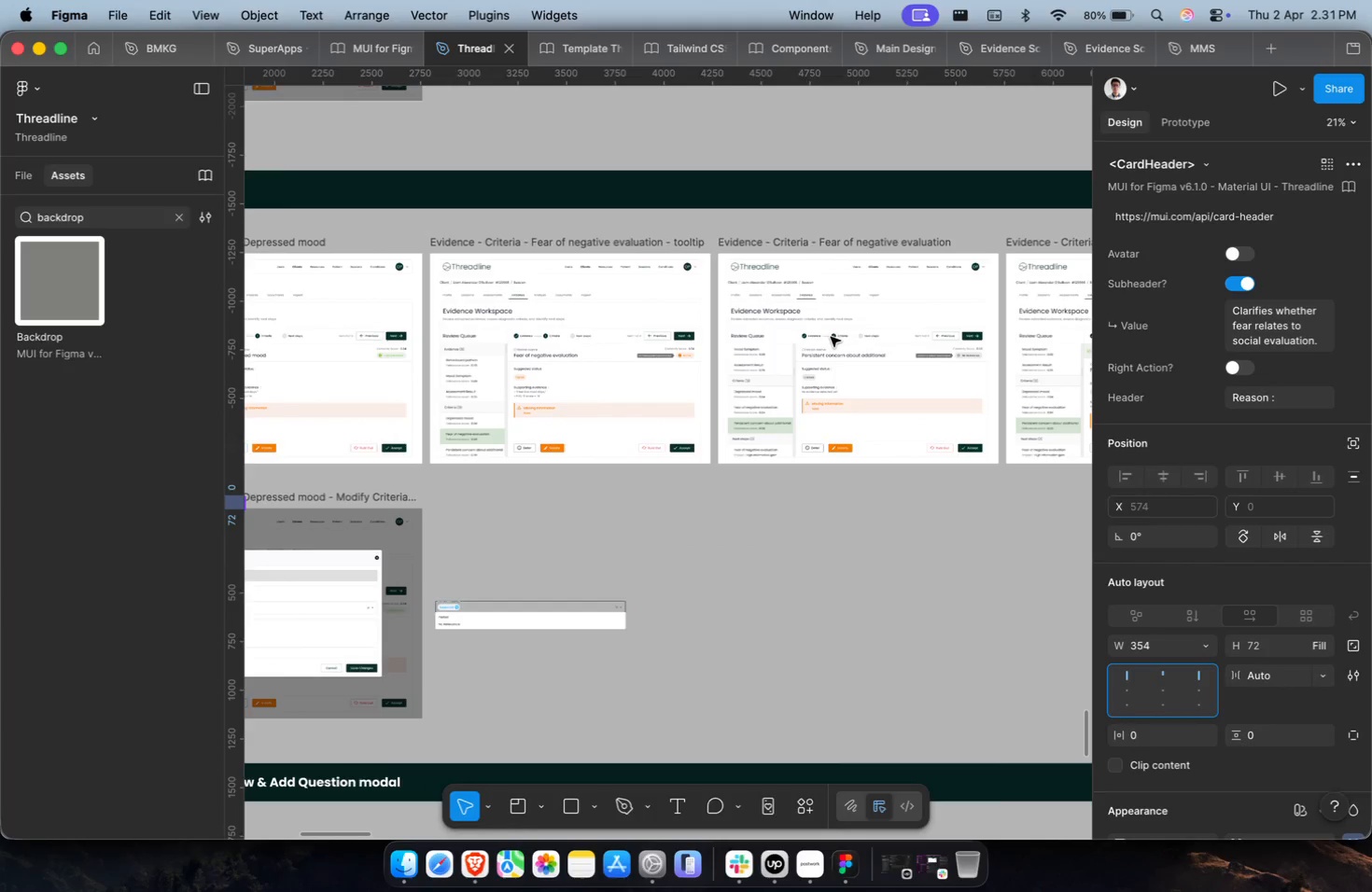 
hold_key(key=ShiftLeft, duration=0.34)
 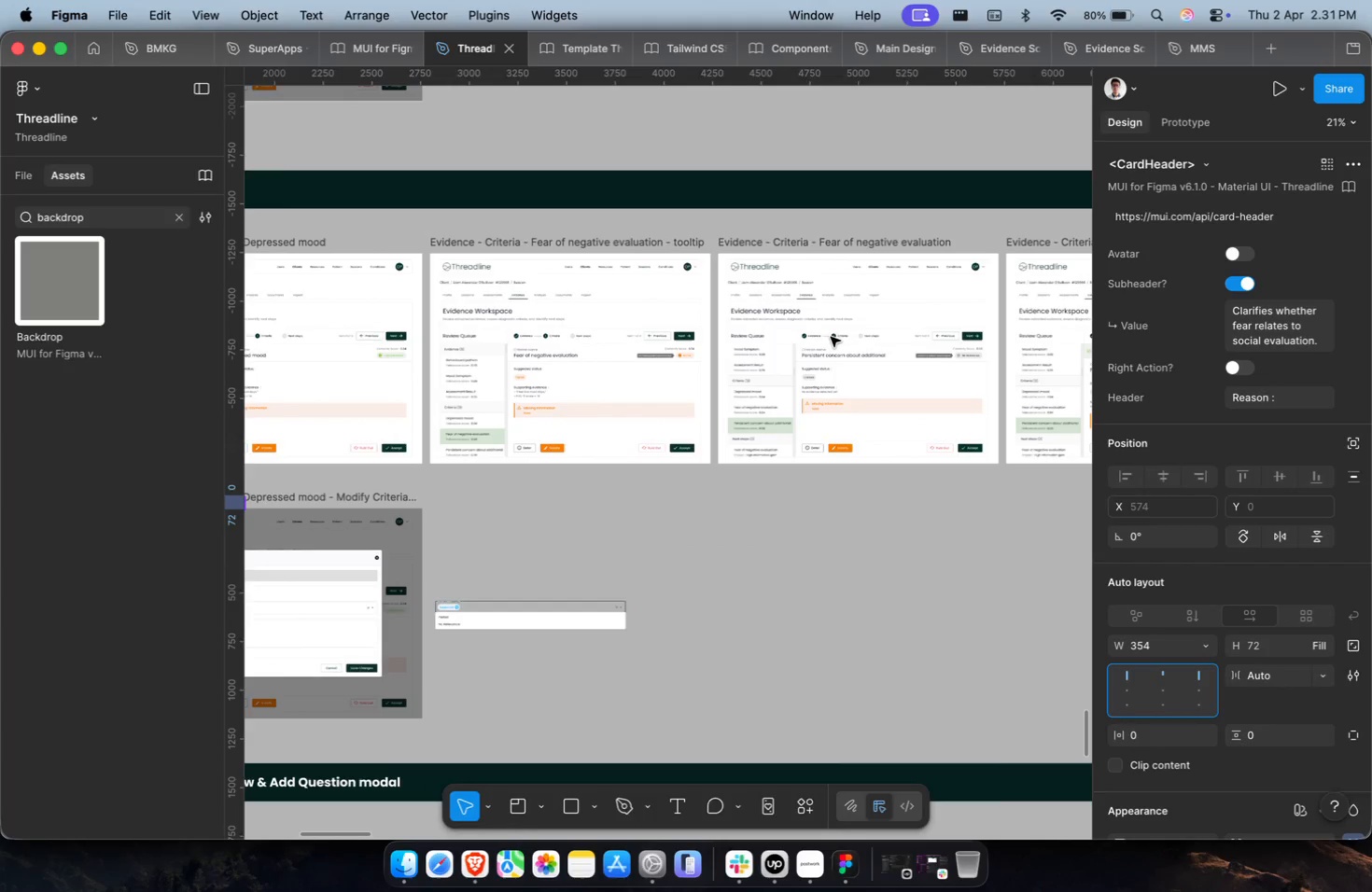 
key(Meta+CommandLeft)
 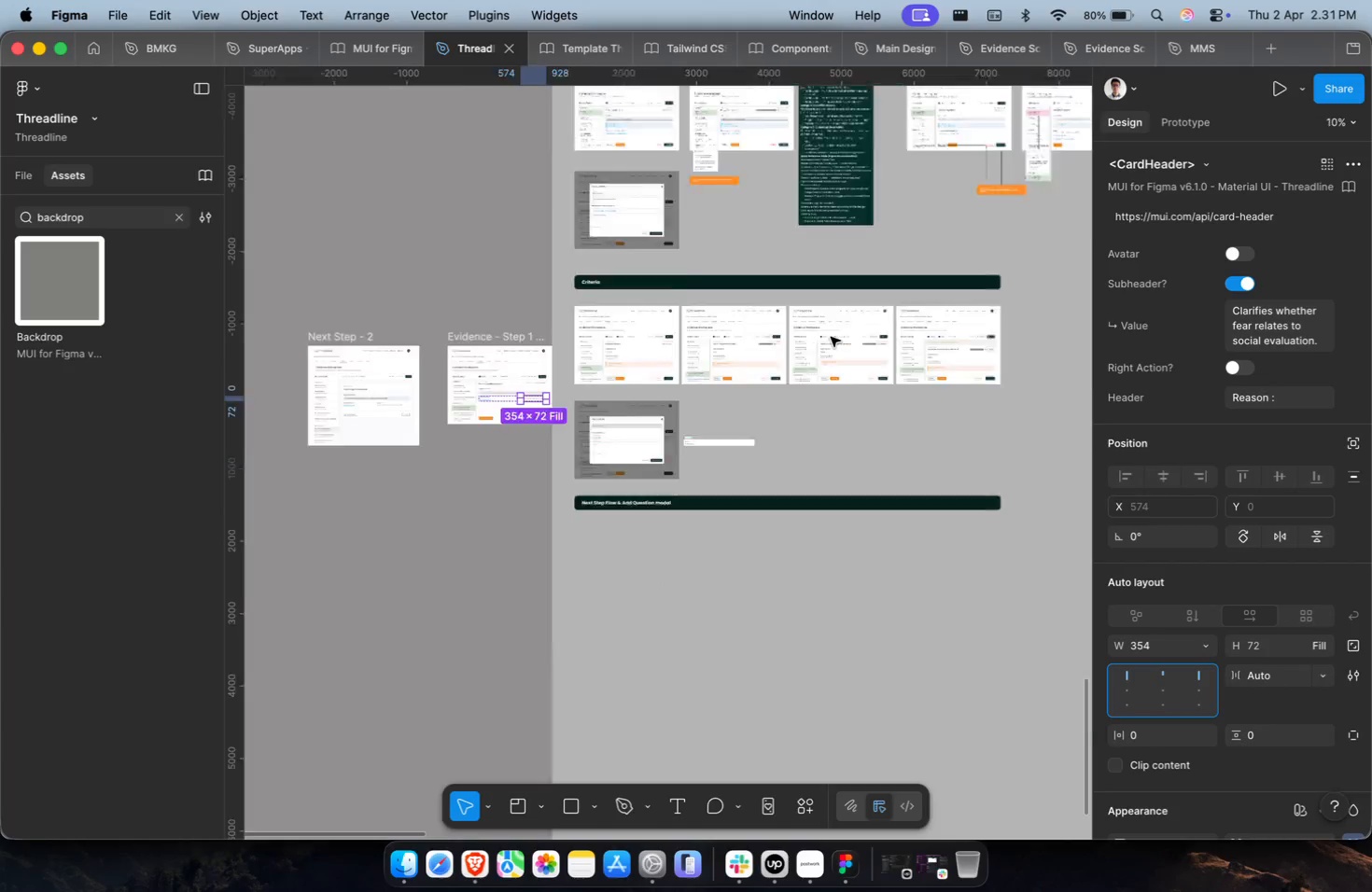 
hold_key(key=ShiftLeft, duration=0.69)
 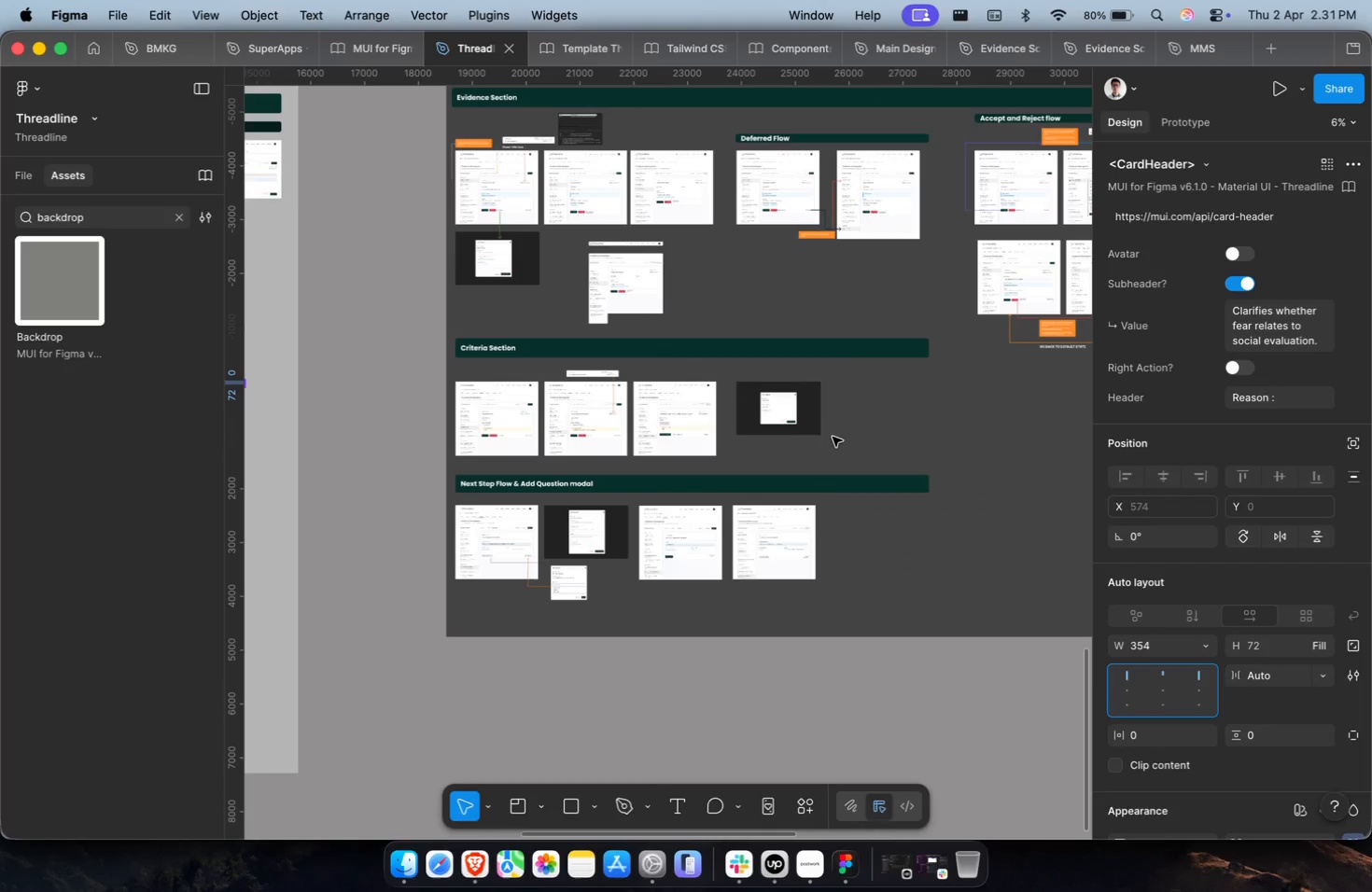 
hold_key(key=CommandLeft, duration=2.1)
 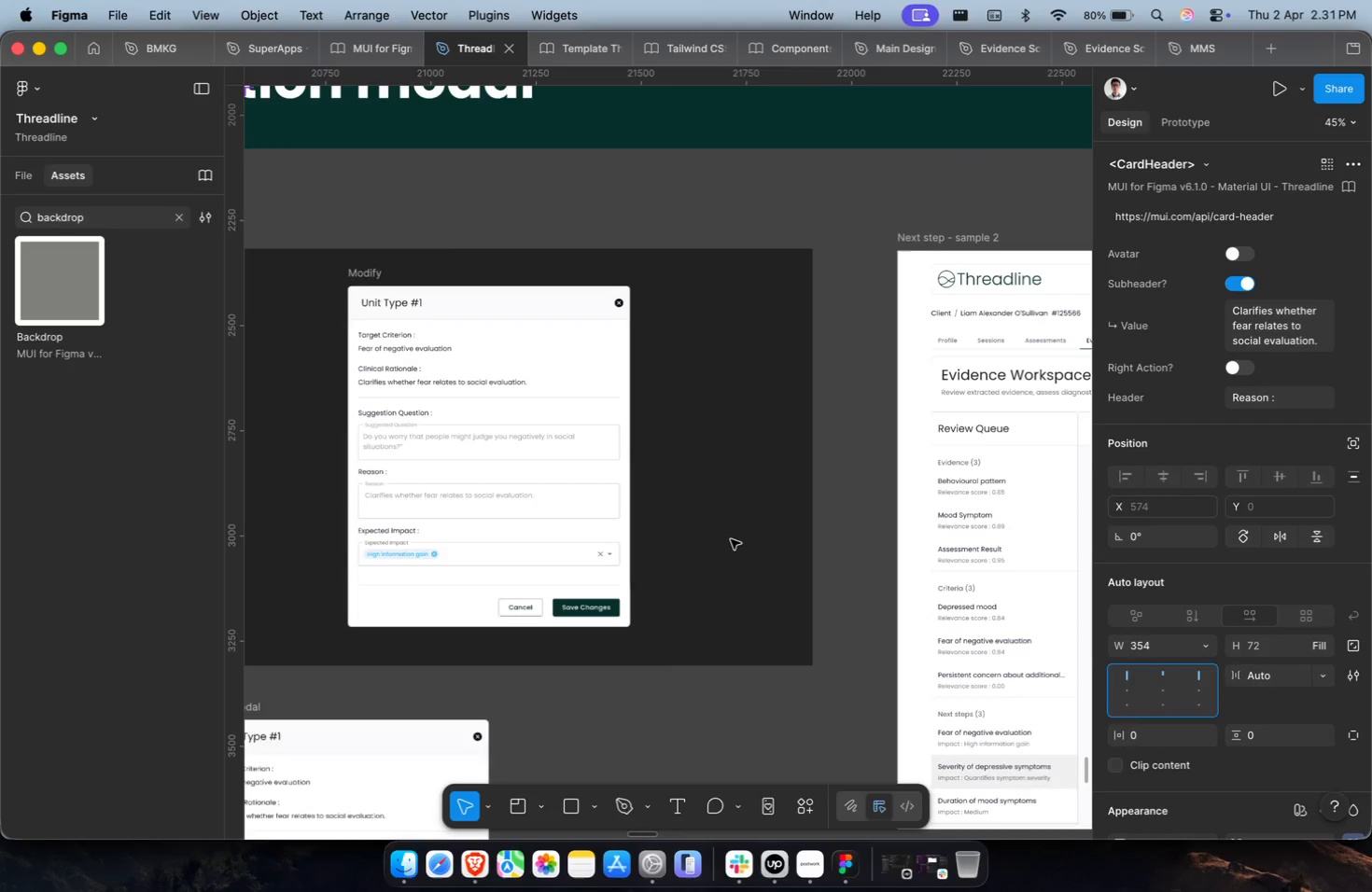 
scroll: coordinate [831, 337], scroll_direction: down, amount: 63.0
 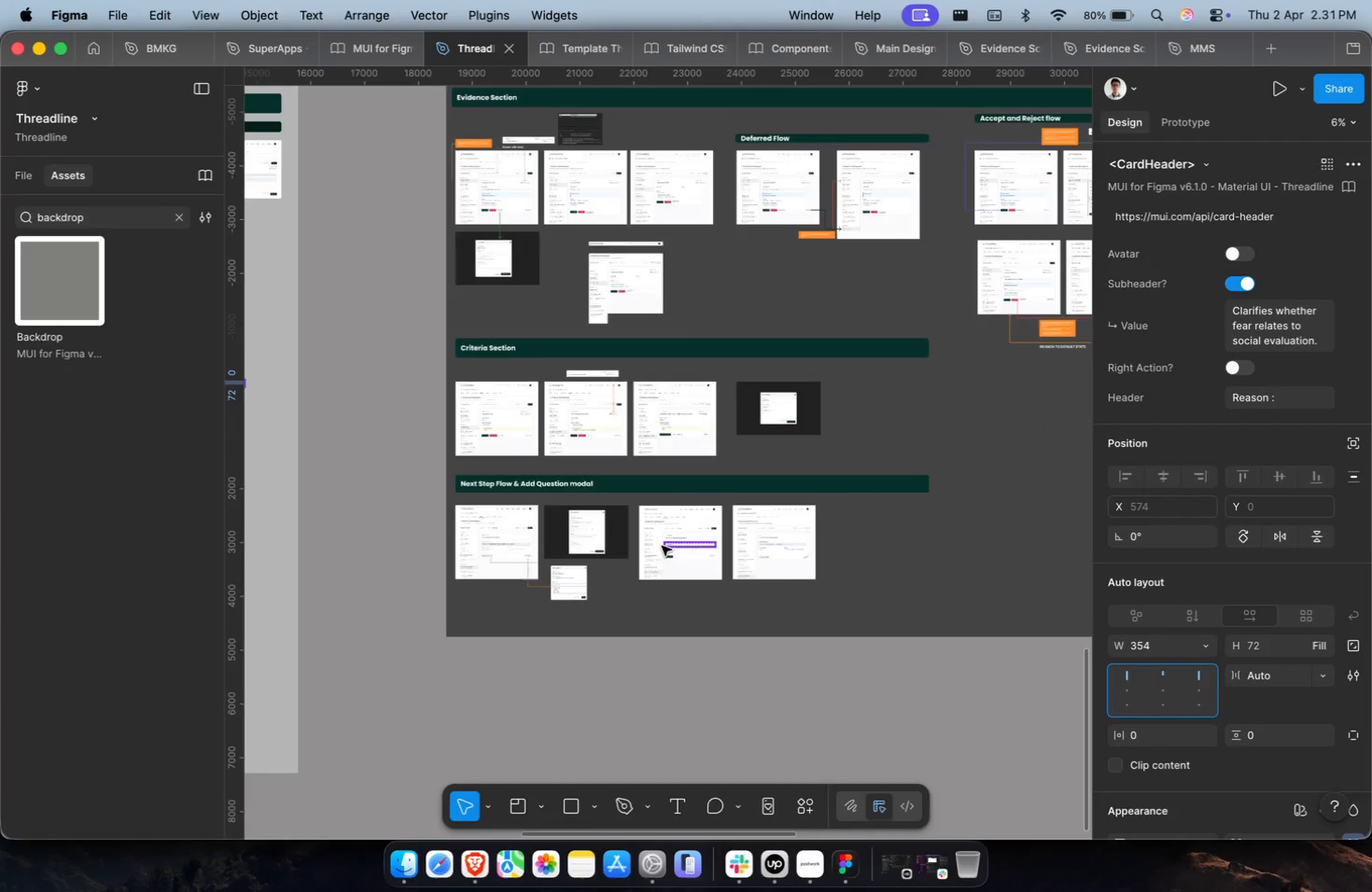 
scroll: coordinate [731, 539], scroll_direction: up, amount: 47.0
 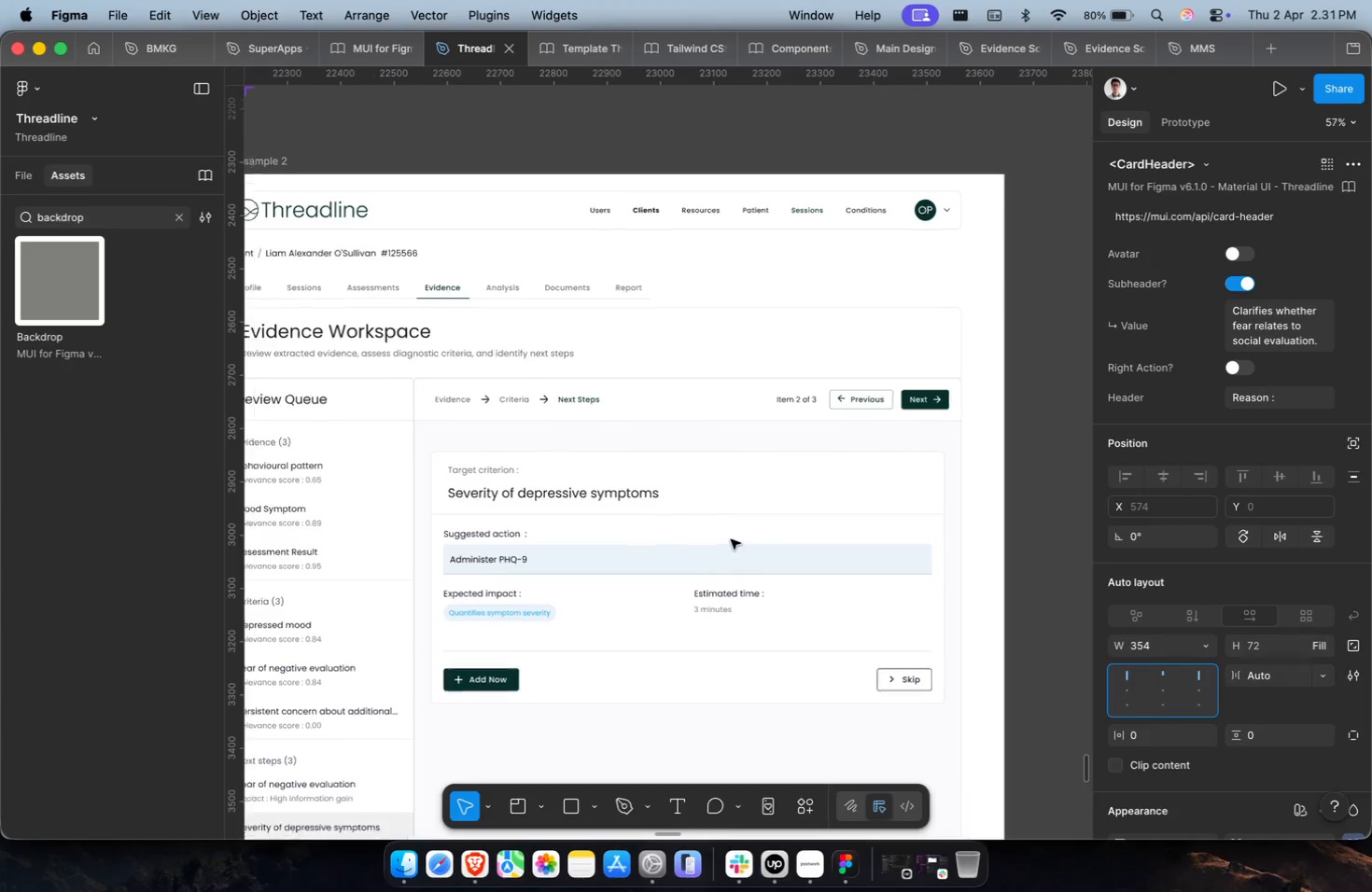 
hold_key(key=ShiftLeft, duration=0.96)
 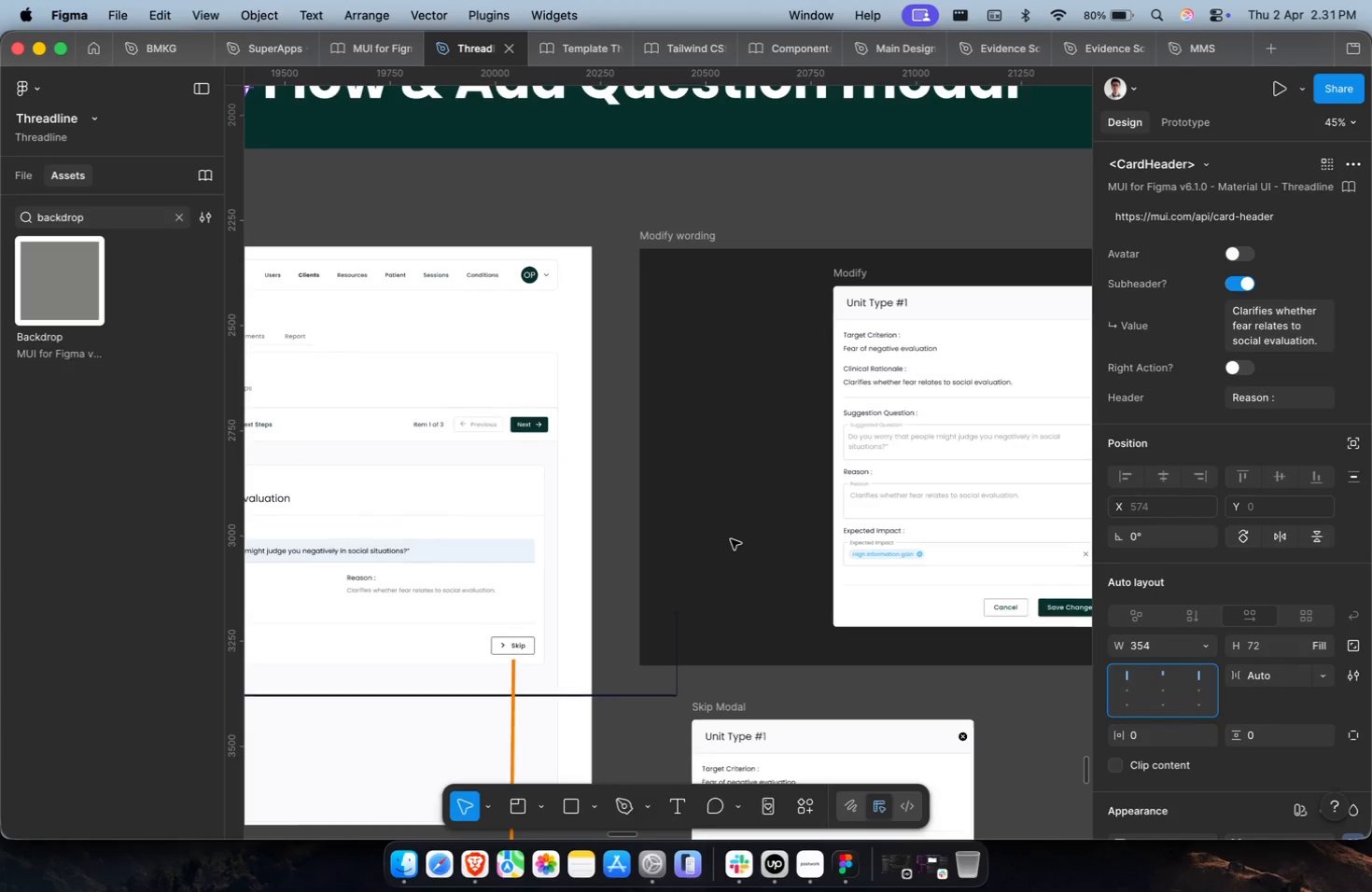 
key(Meta+CommandLeft)
 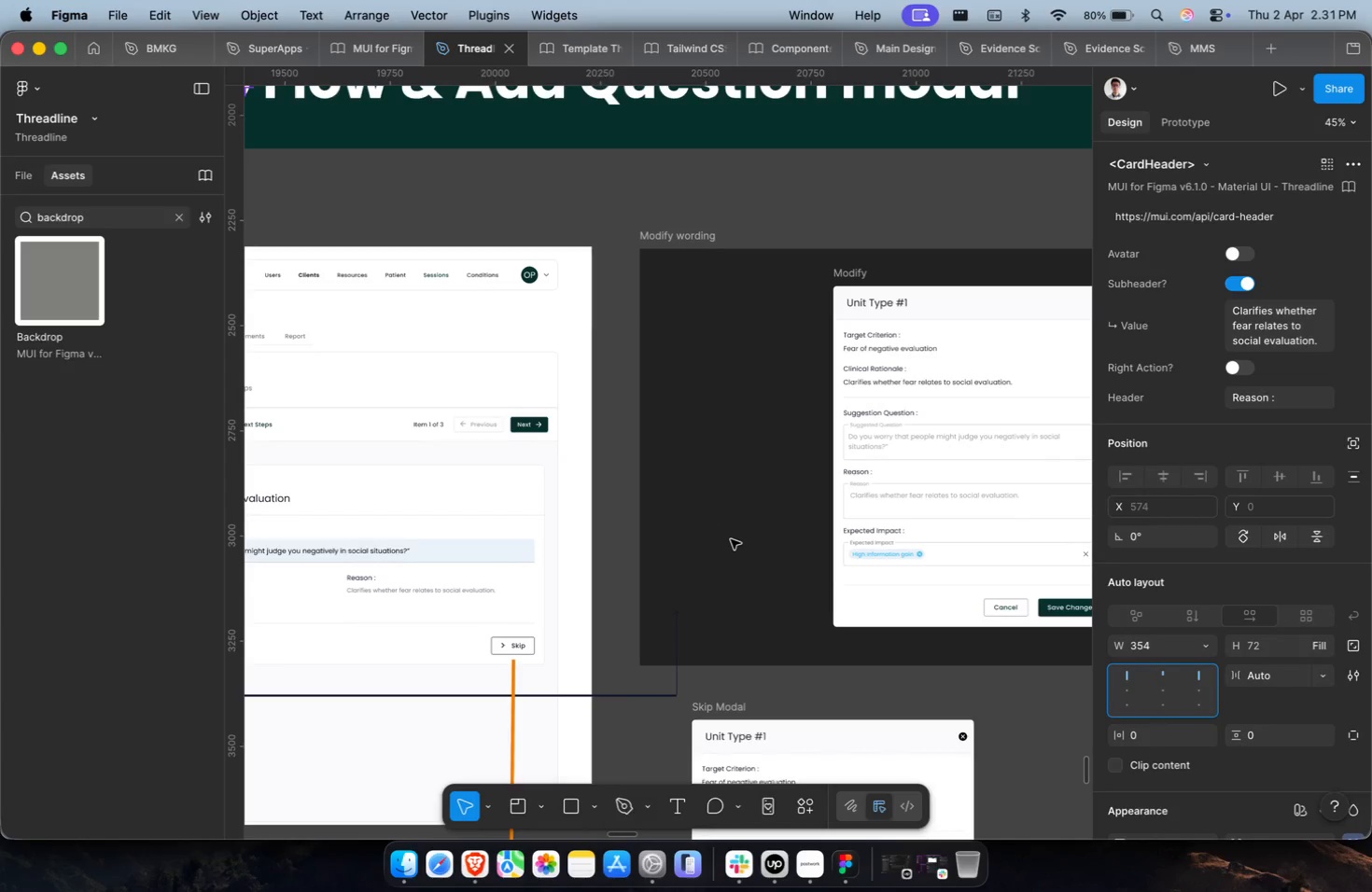 
hold_key(key=CommandLeft, duration=0.76)
 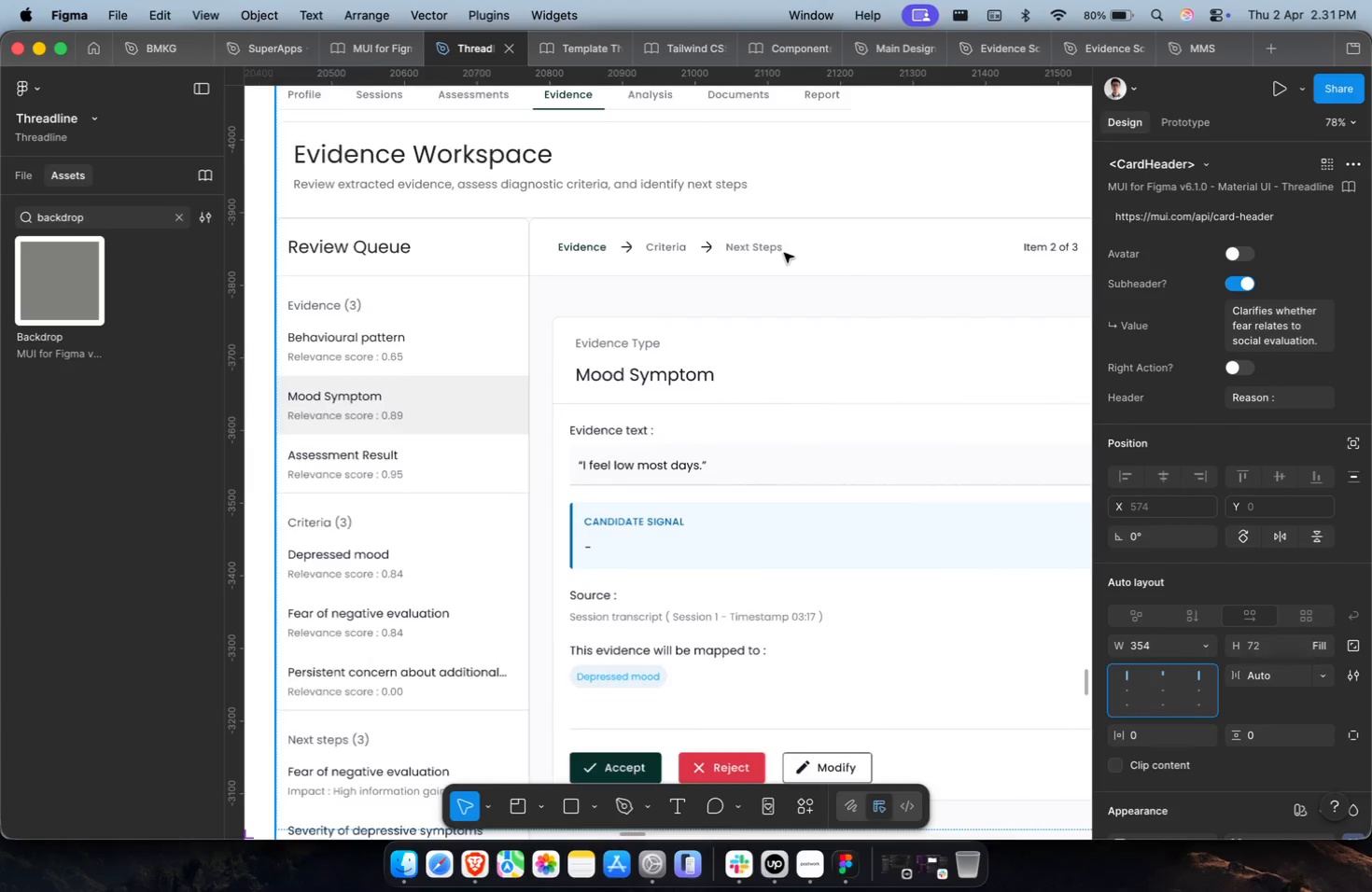 
scroll: coordinate [732, 539], scroll_direction: down, amount: 22.0
 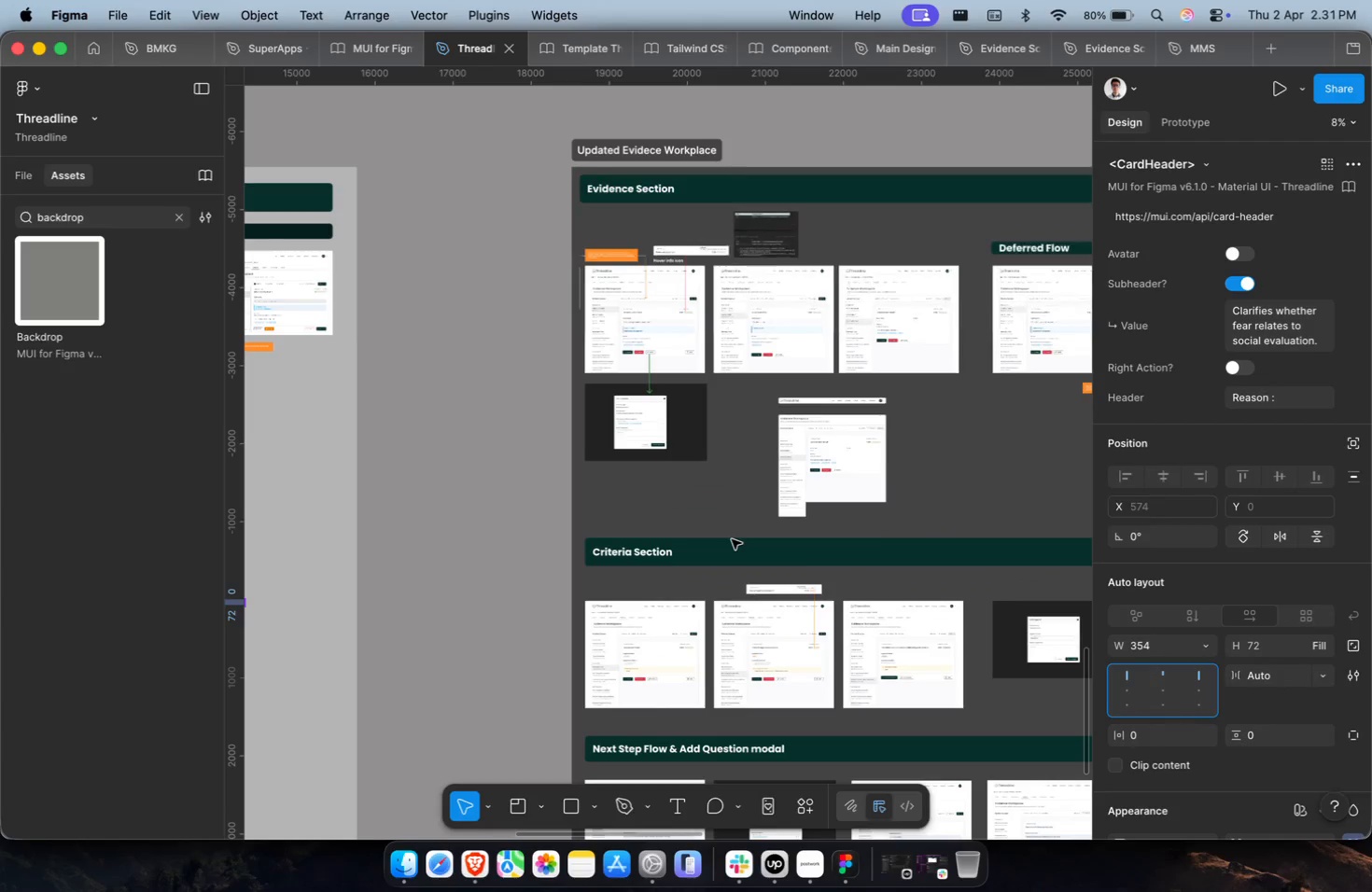 
hold_key(key=ShiftLeft, duration=0.97)
scroll: coordinate [784, 253], scroll_direction: up, amount: 10.0
 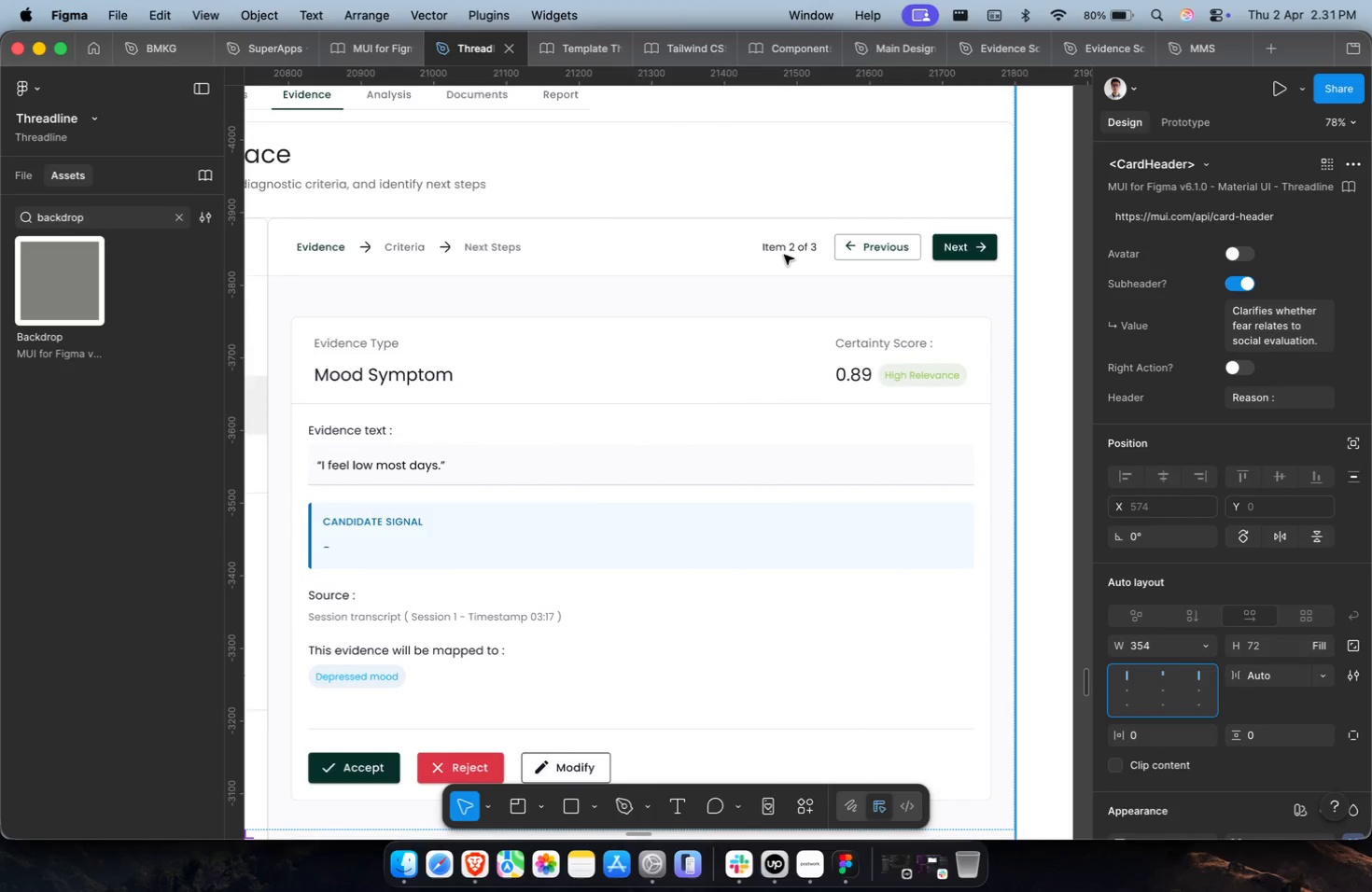 
hold_key(key=CommandLeft, duration=0.34)
 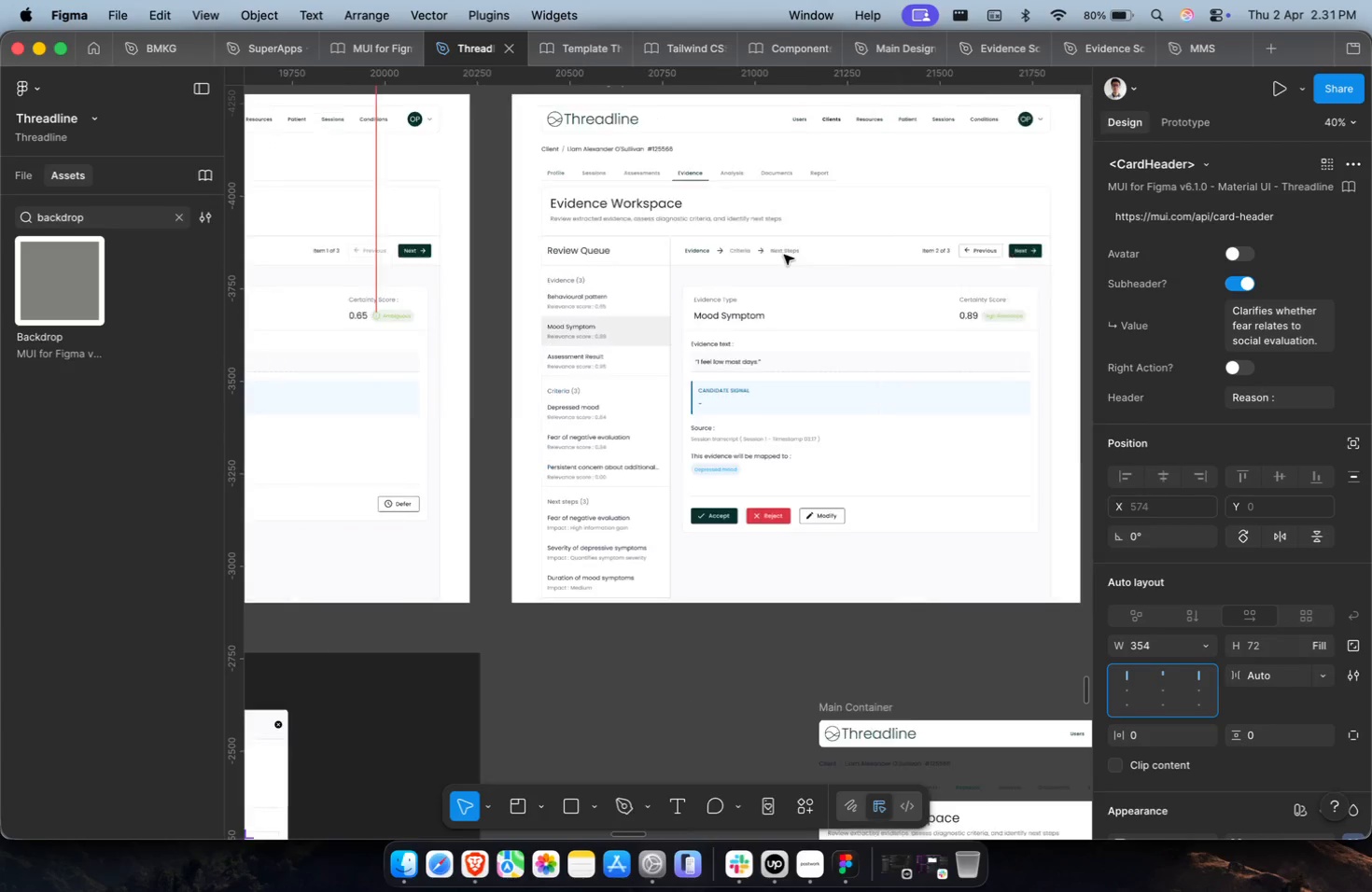 
hold_key(key=ShiftLeft, duration=2.56)
 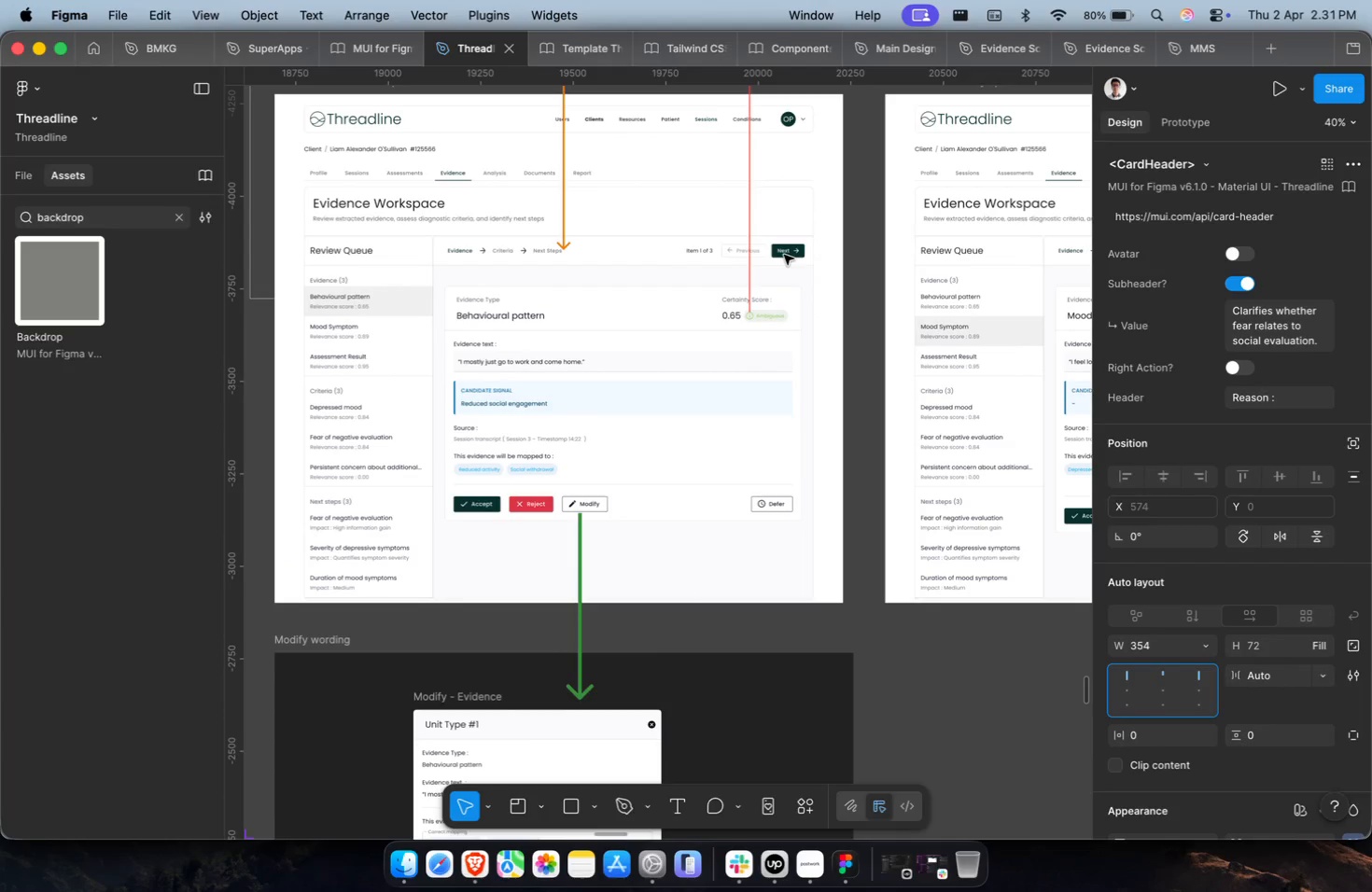 
scroll: coordinate [784, 255], scroll_direction: down, amount: 8.0
 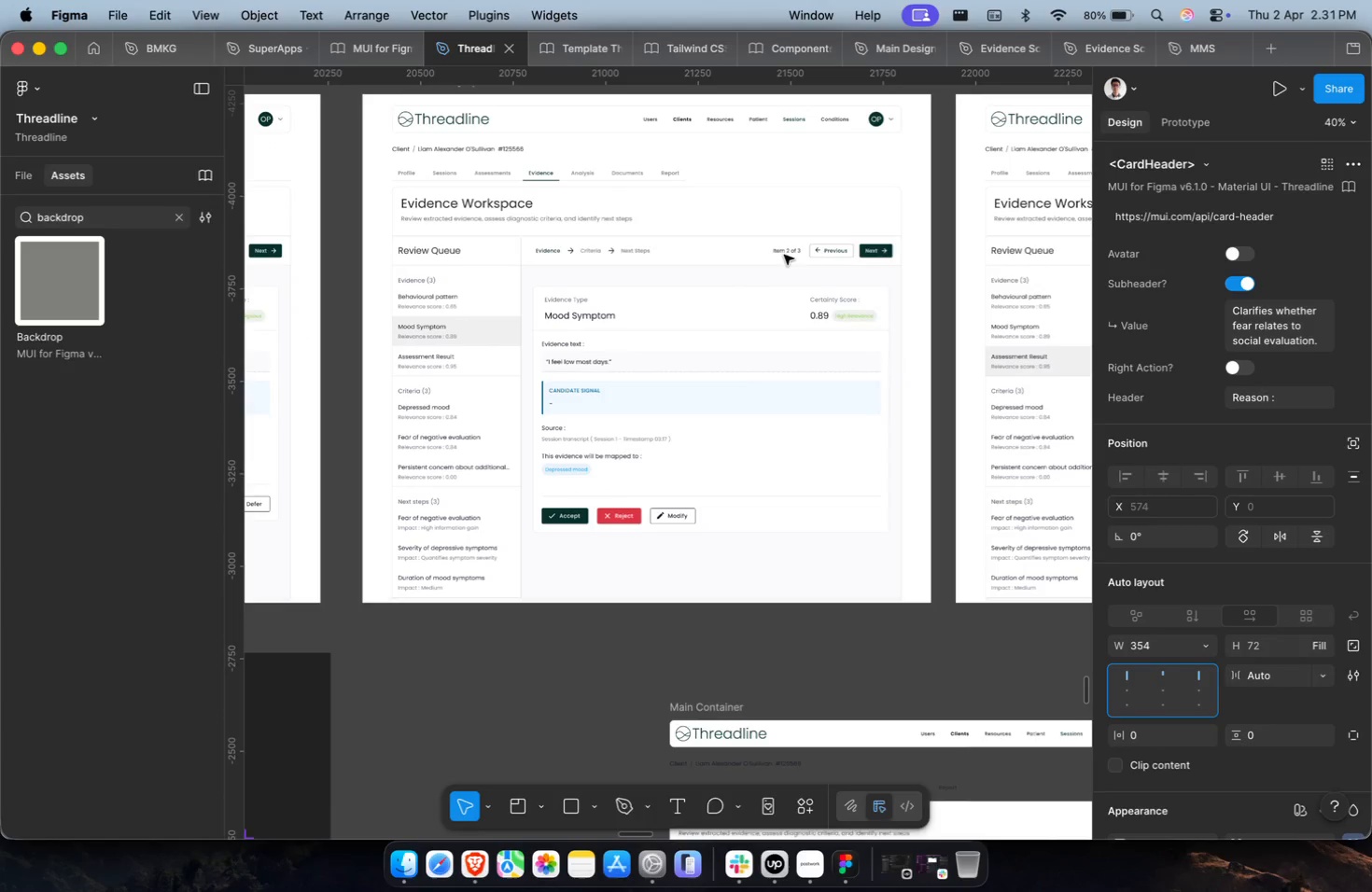 
scroll: coordinate [784, 255], scroll_direction: up, amount: 9.0
 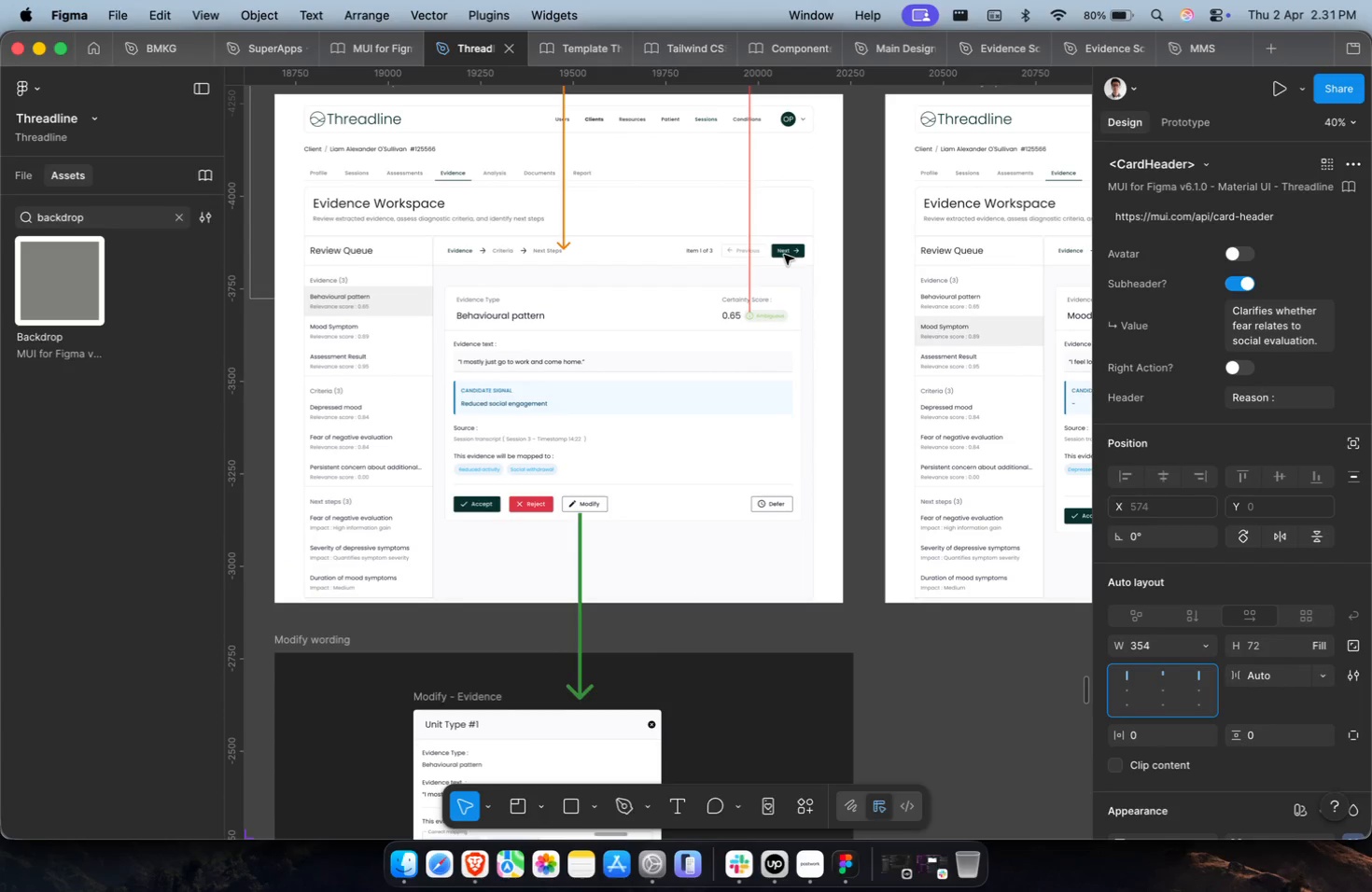 
hold_key(key=CommandLeft, duration=0.42)
 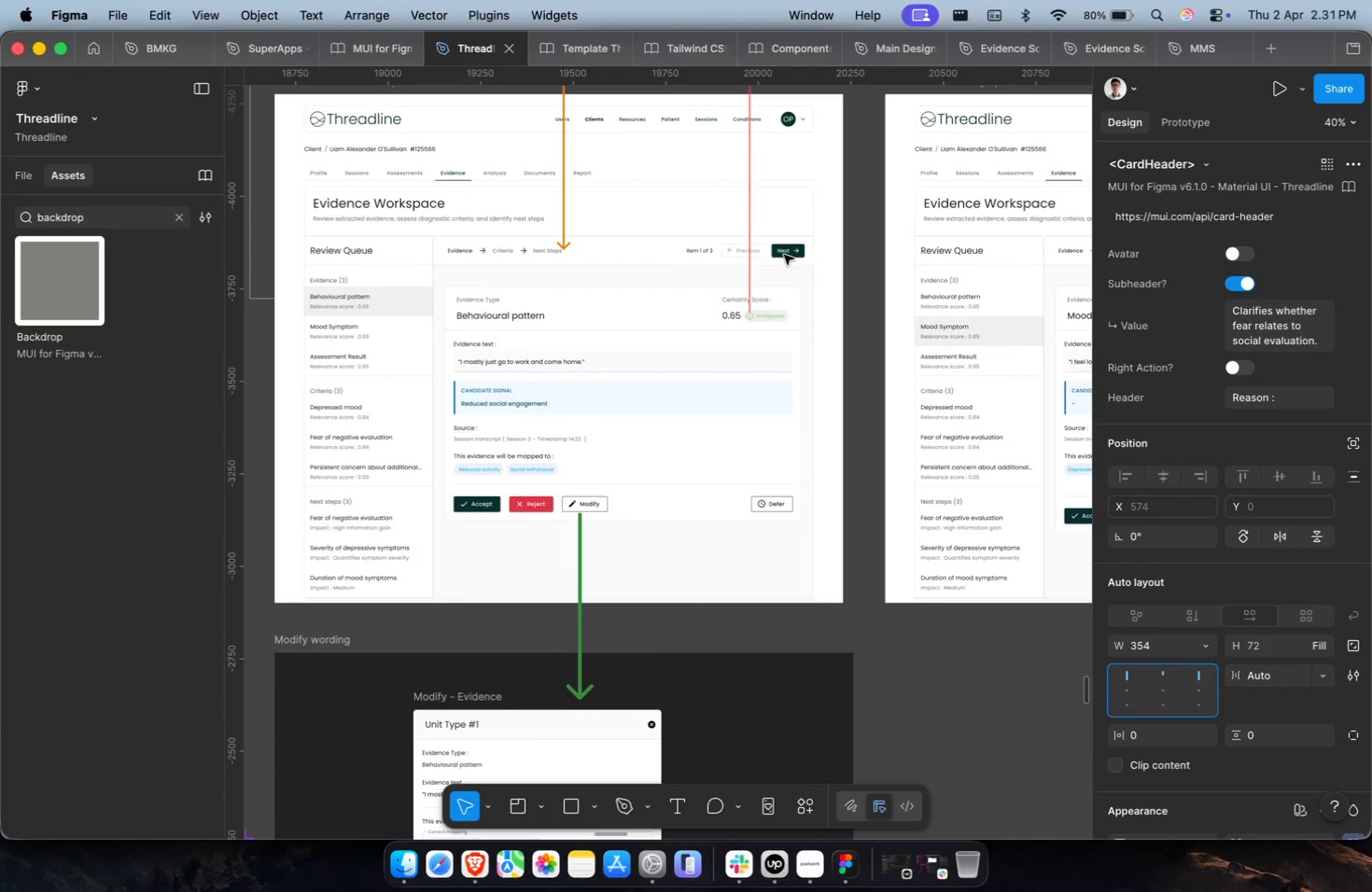 
hold_key(key=ShiftLeft, duration=1.31)
scroll: coordinate [784, 255], scroll_direction: none, amount: 0.0
 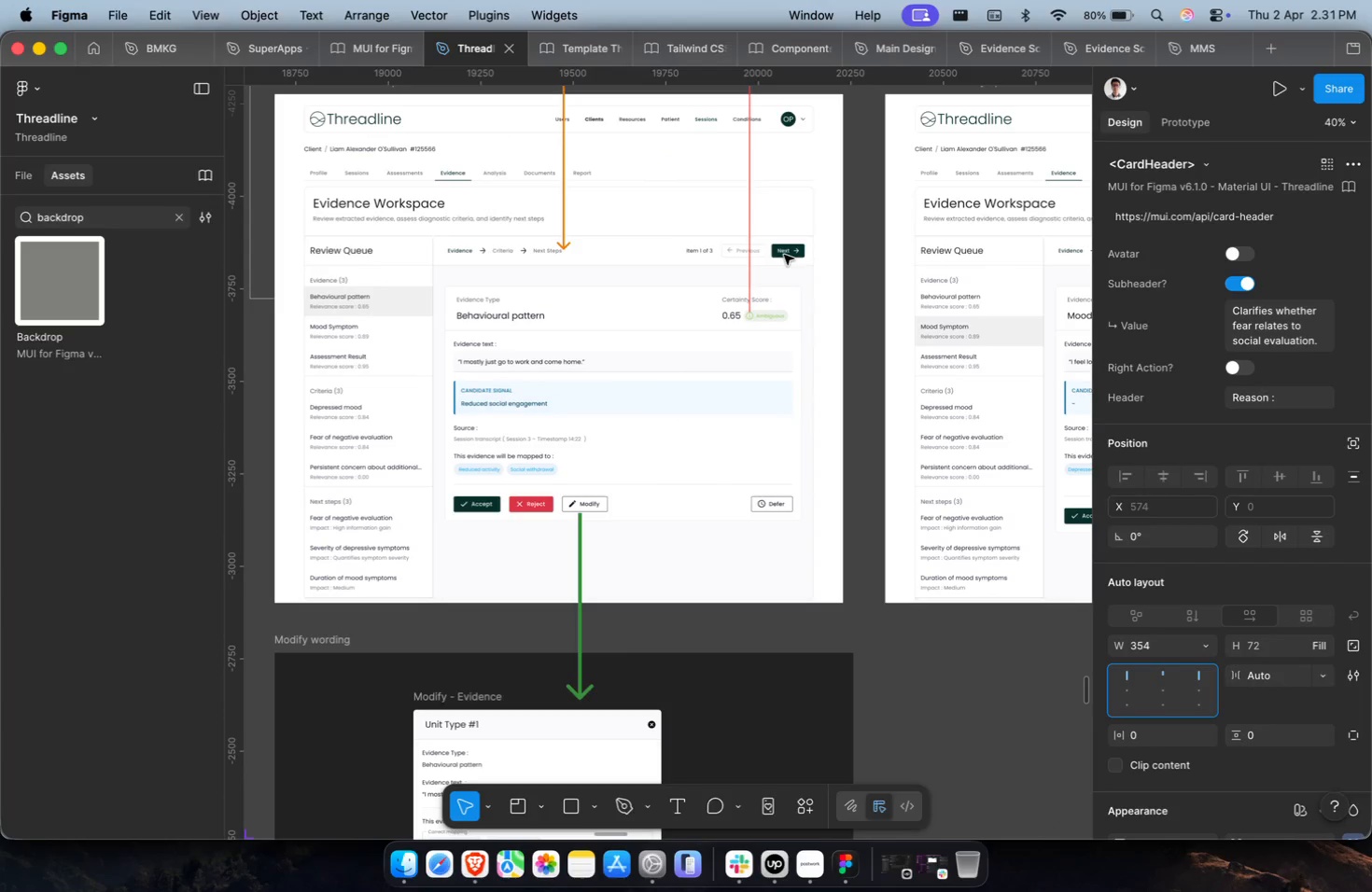 
key(Meta+CommandLeft)
 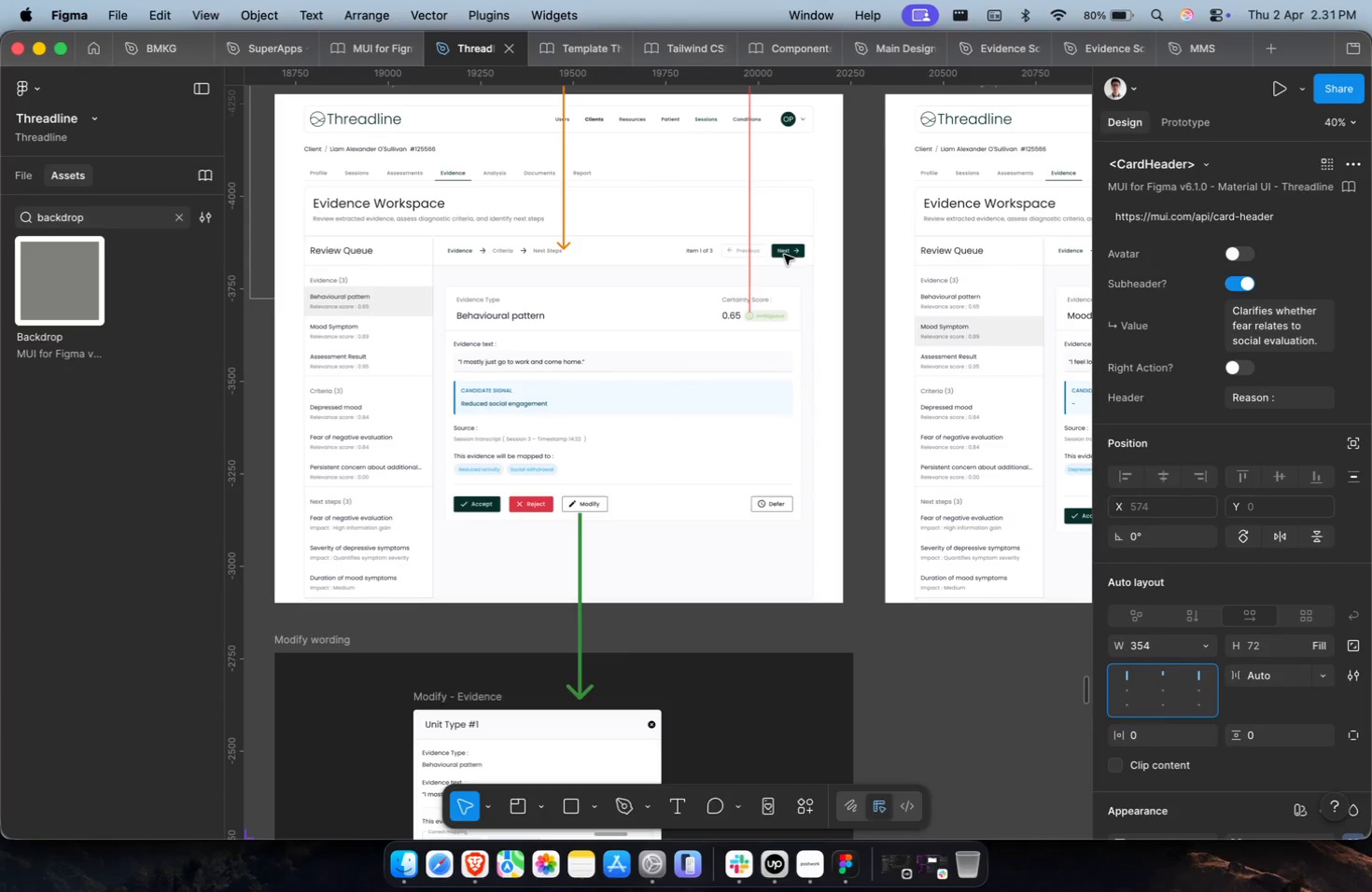 
hold_key(key=ShiftLeft, duration=0.38)
scroll: coordinate [784, 255], scroll_direction: down, amount: 6.0
 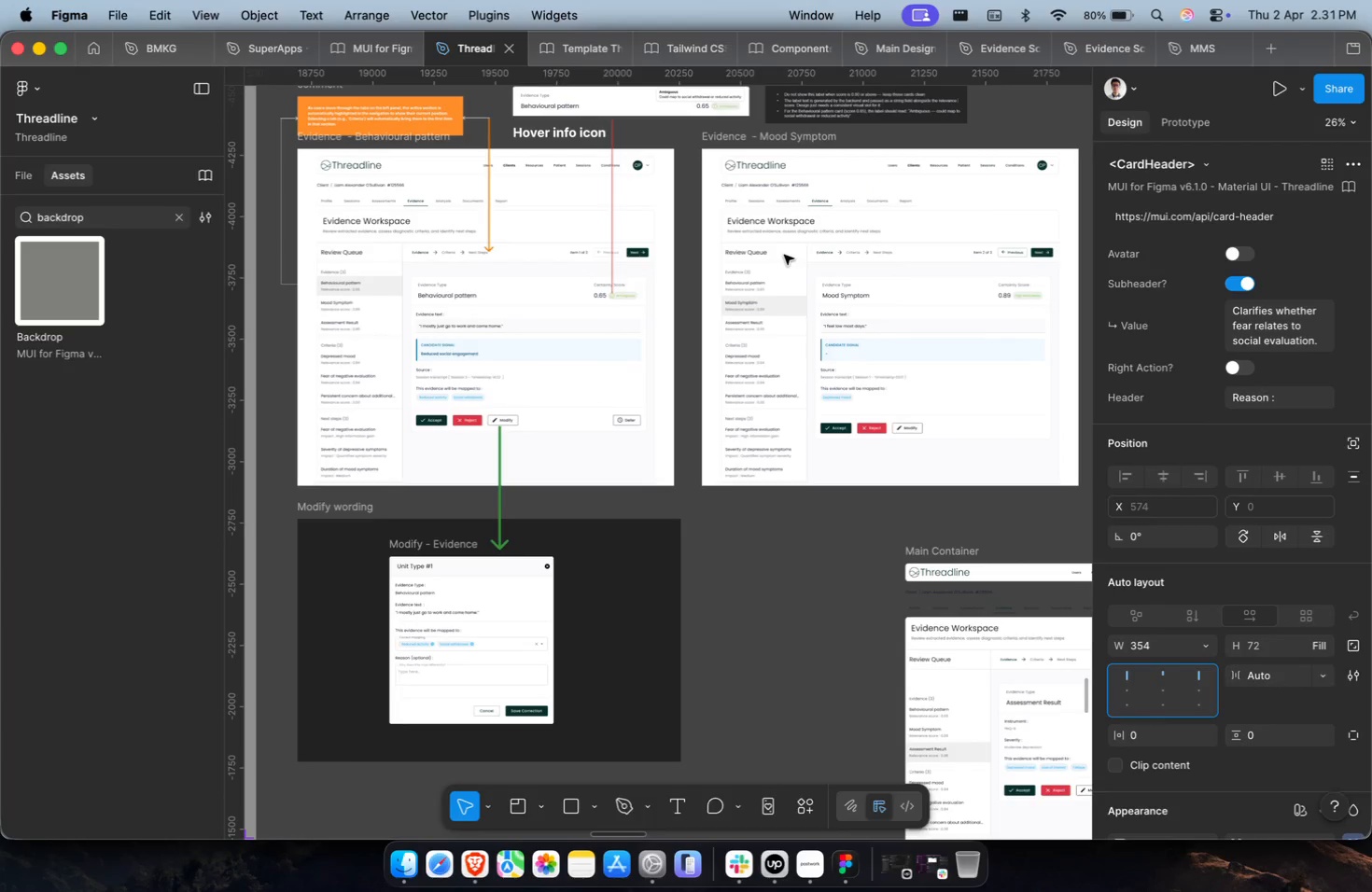 
hold_key(key=CommandLeft, duration=1.61)
scroll: coordinate [784, 255], scroll_direction: up, amount: 2.0
 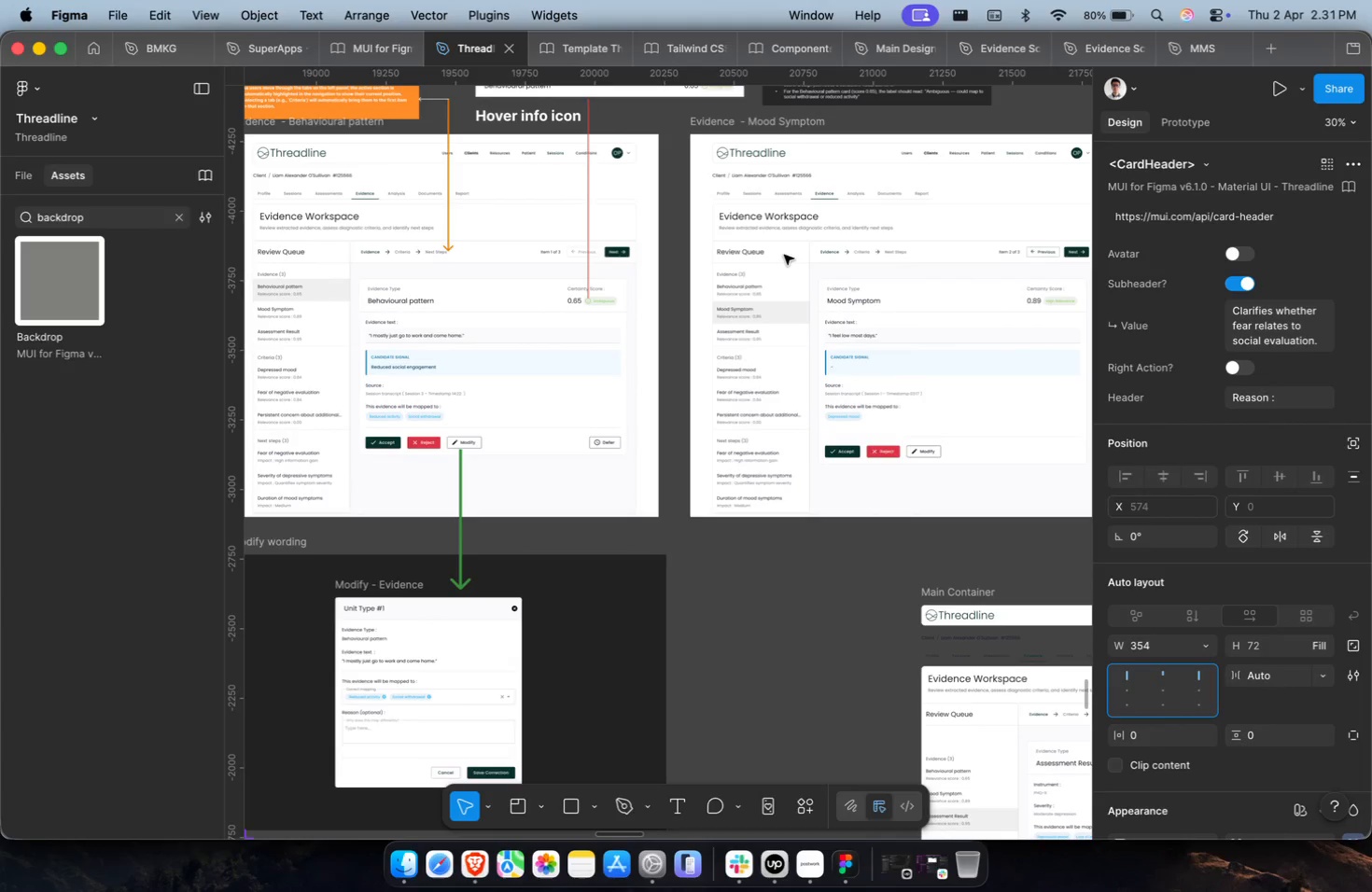 
hold_key(key=CommandLeft, duration=1.05)
hold_key(key=ShiftLeft, duration=0.64)
scroll: coordinate [784, 255], scroll_direction: down, amount: 19.0
 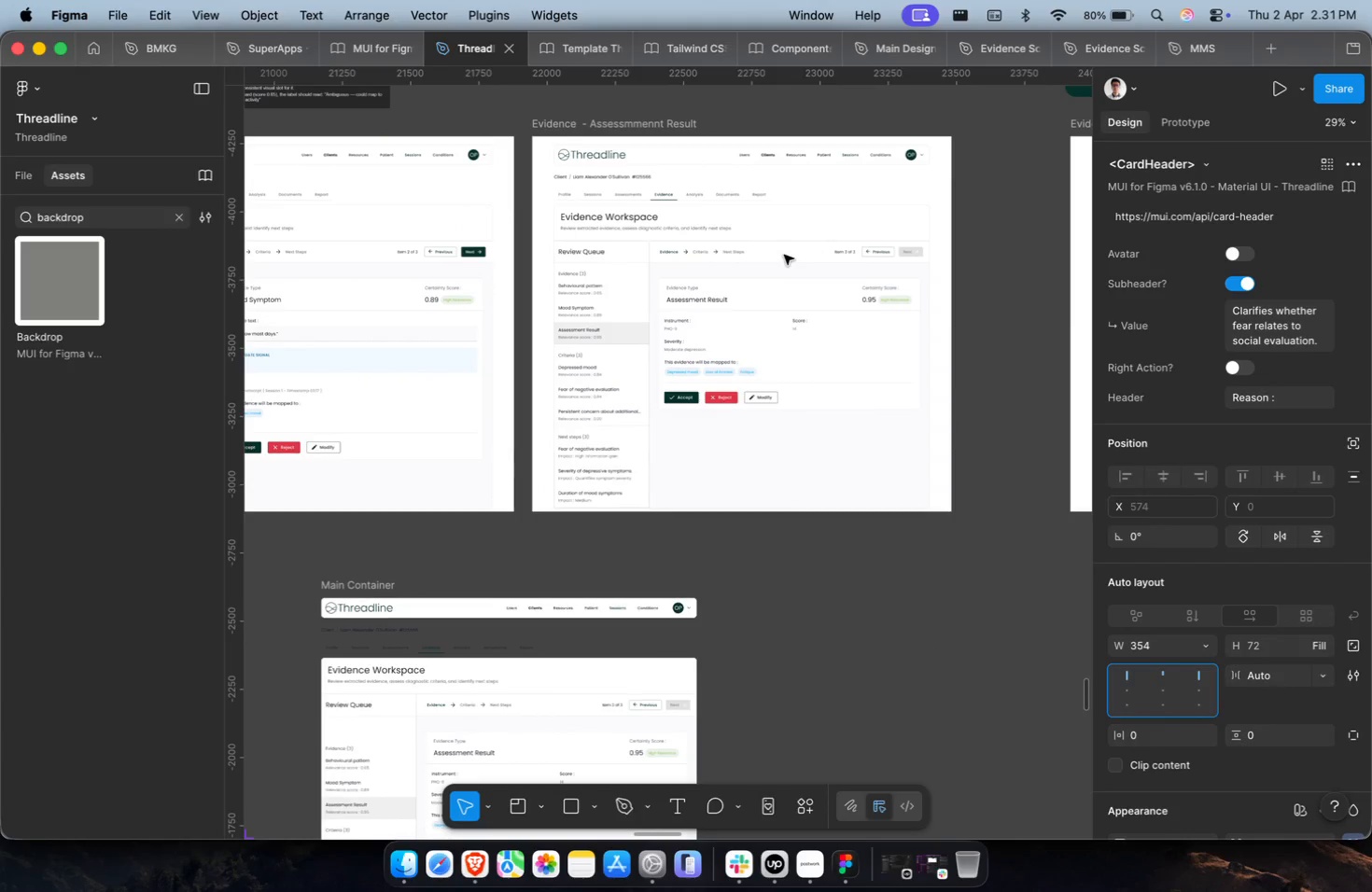 
key(Meta+CommandLeft)
 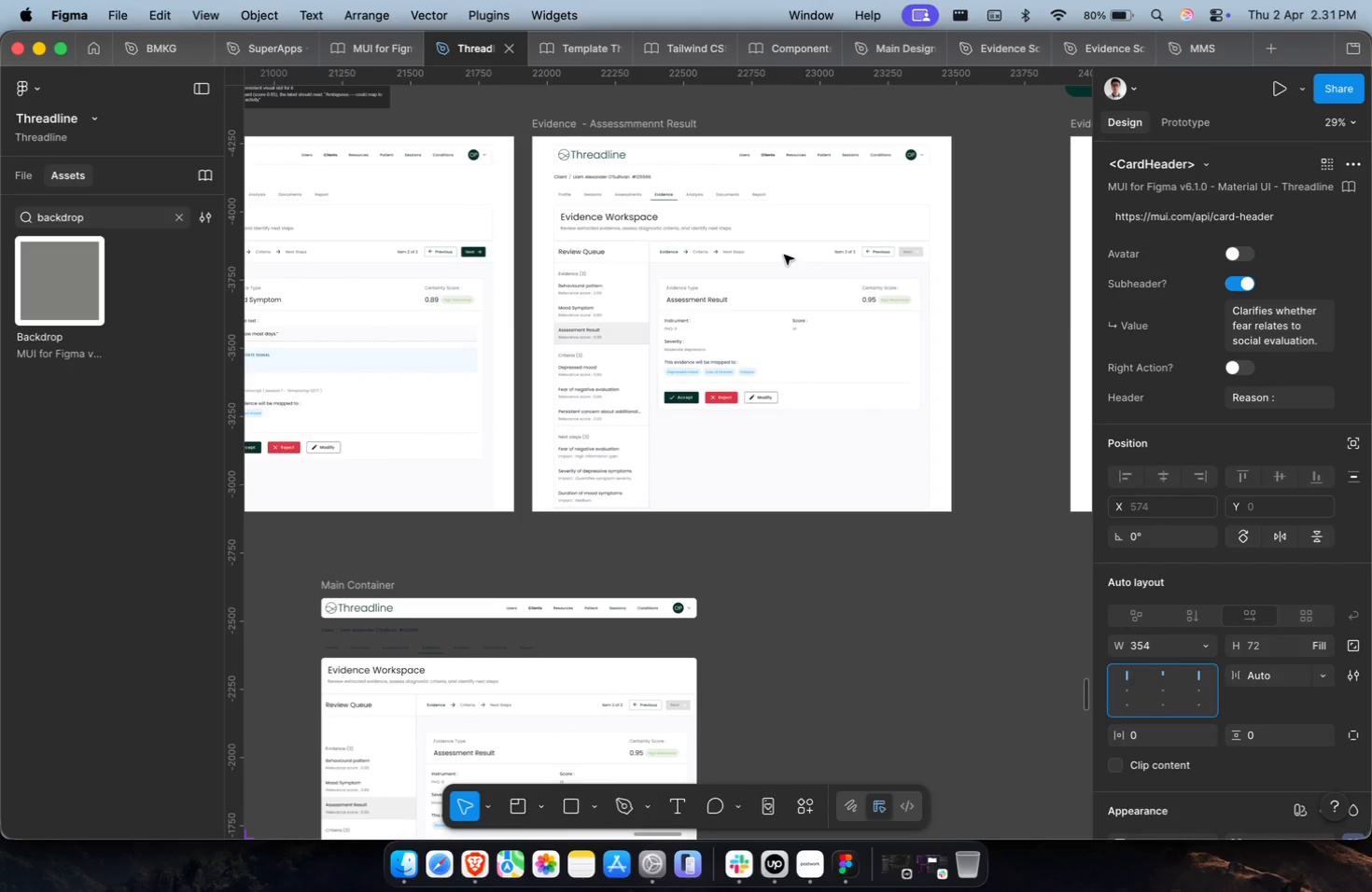 
hold_key(key=ShiftLeft, duration=0.4)
hold_key(key=CommandLeft, duration=0.3)
hold_key(key=ShiftLeft, duration=1.07)
scroll: coordinate [784, 255], scroll_direction: up, amount: 23.0
 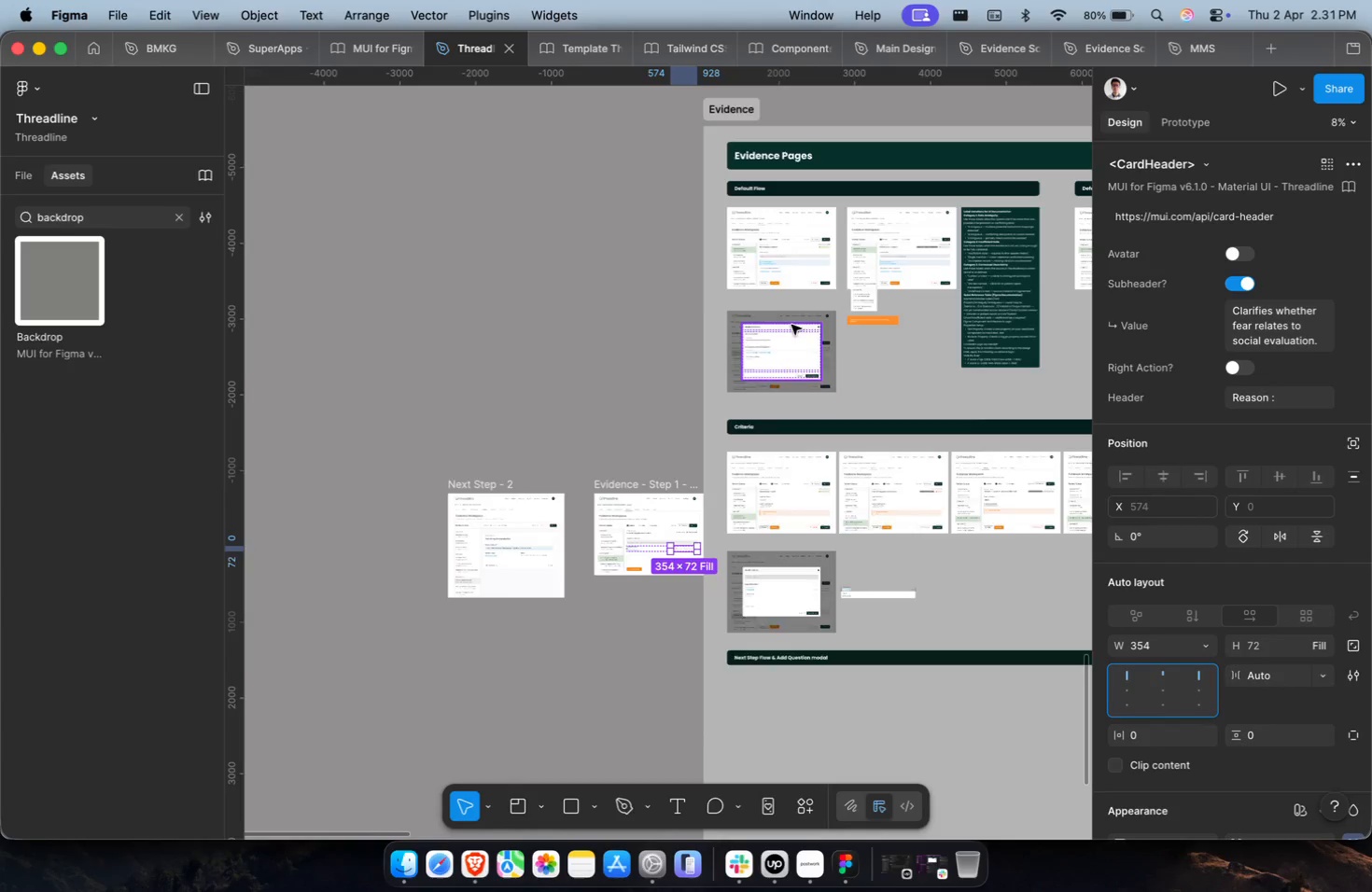 
hold_key(key=CommandLeft, duration=0.71)
 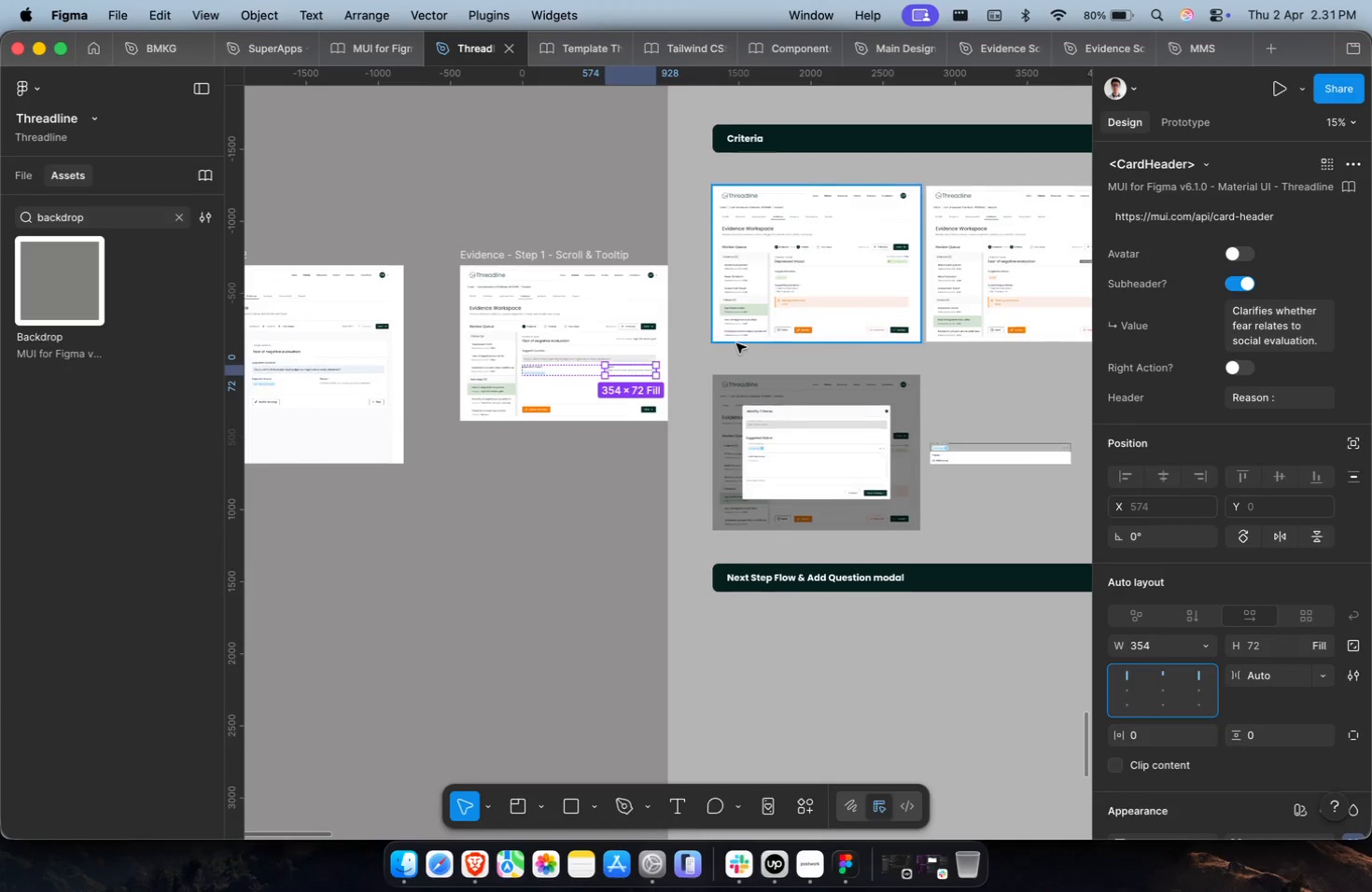 
scroll: coordinate [791, 331], scroll_direction: down, amount: 4.0
 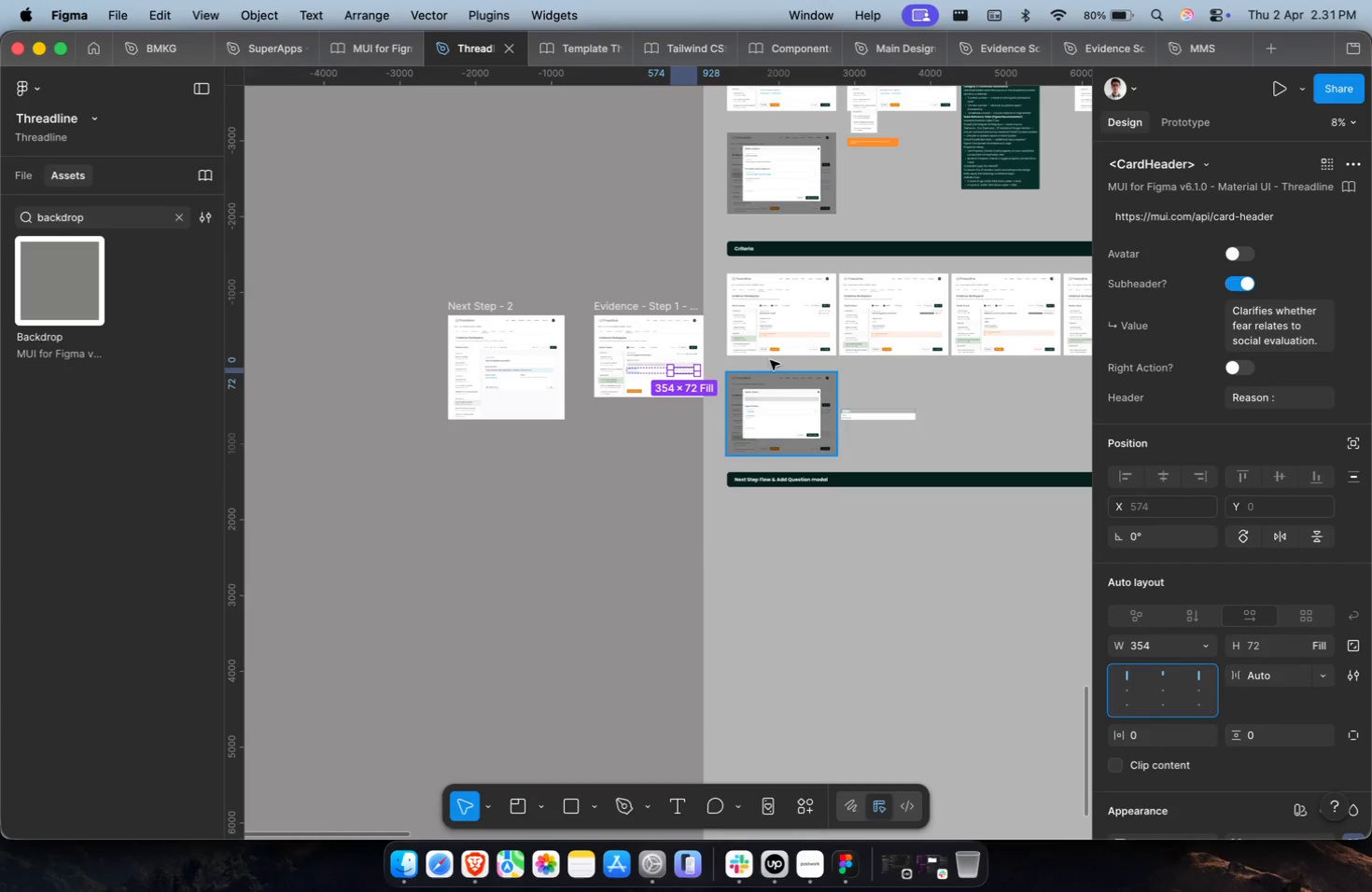 
scroll: coordinate [743, 370], scroll_direction: up, amount: 7.0
 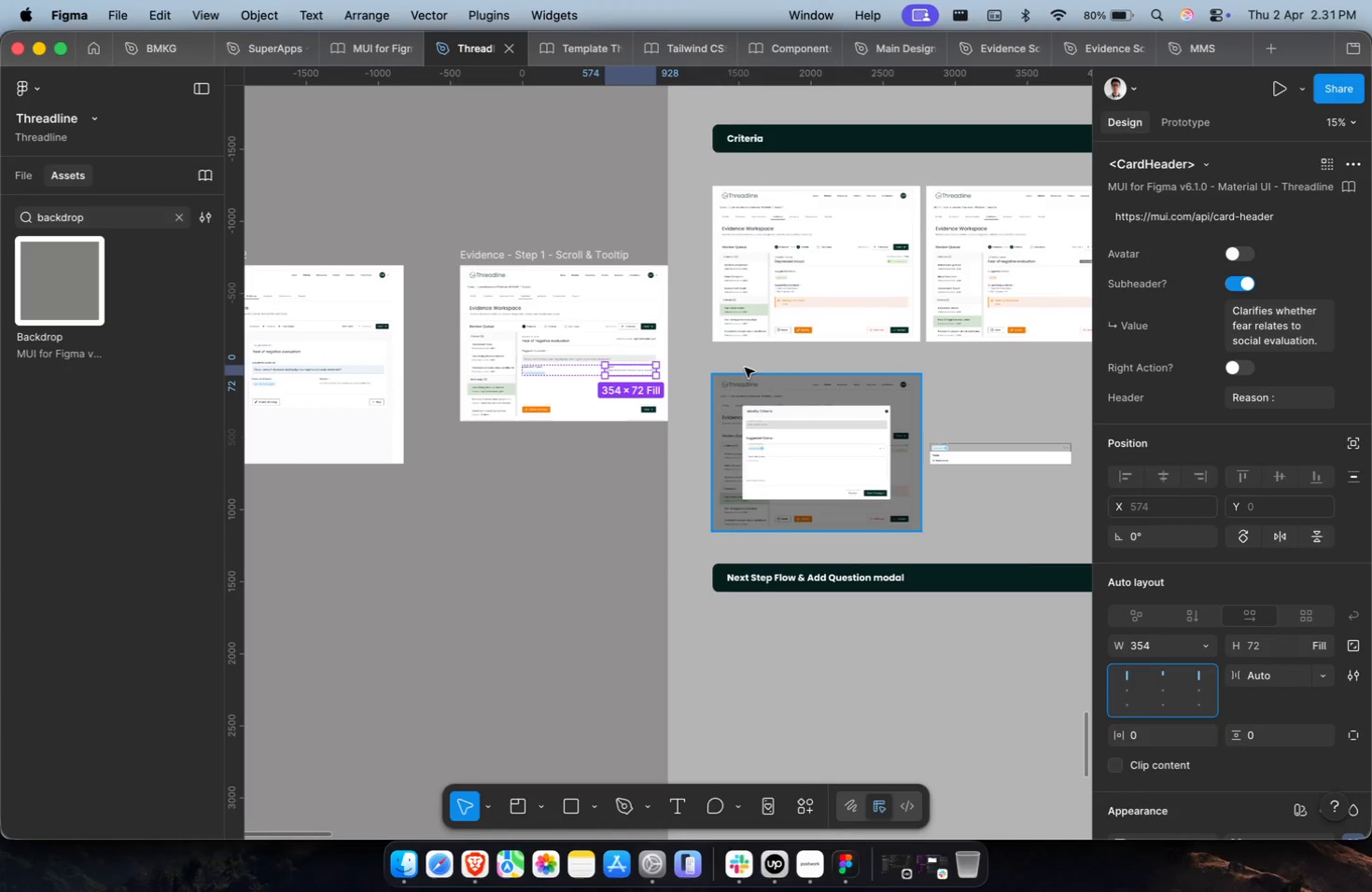 
hold_key(key=CommandLeft, duration=0.67)
scroll: coordinate [736, 343], scroll_direction: up, amount: 4.0
 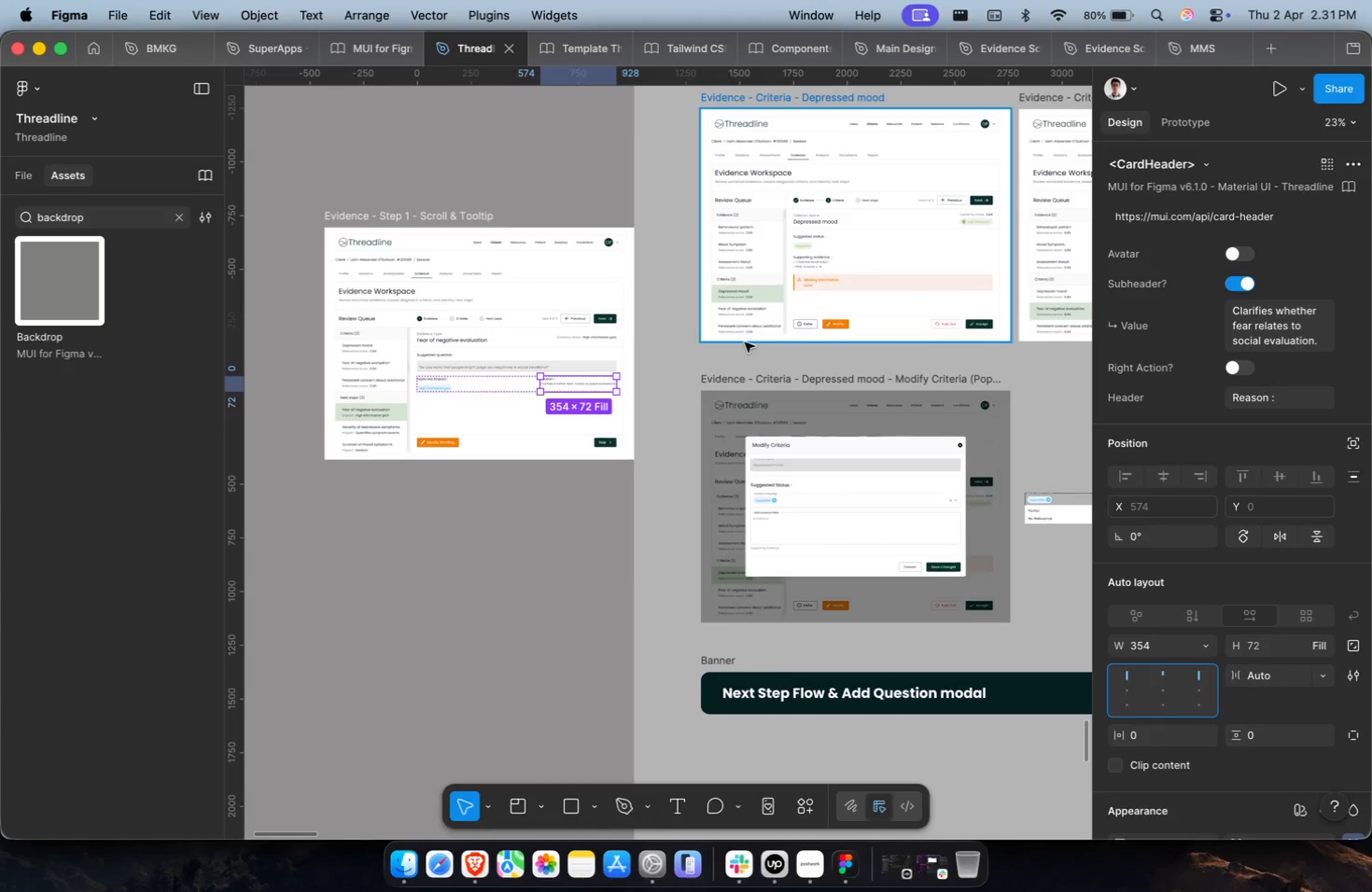 
hold_key(key=CommandLeft, duration=0.4)
scroll: coordinate [1034, 228], scroll_direction: up, amount: 8.0
 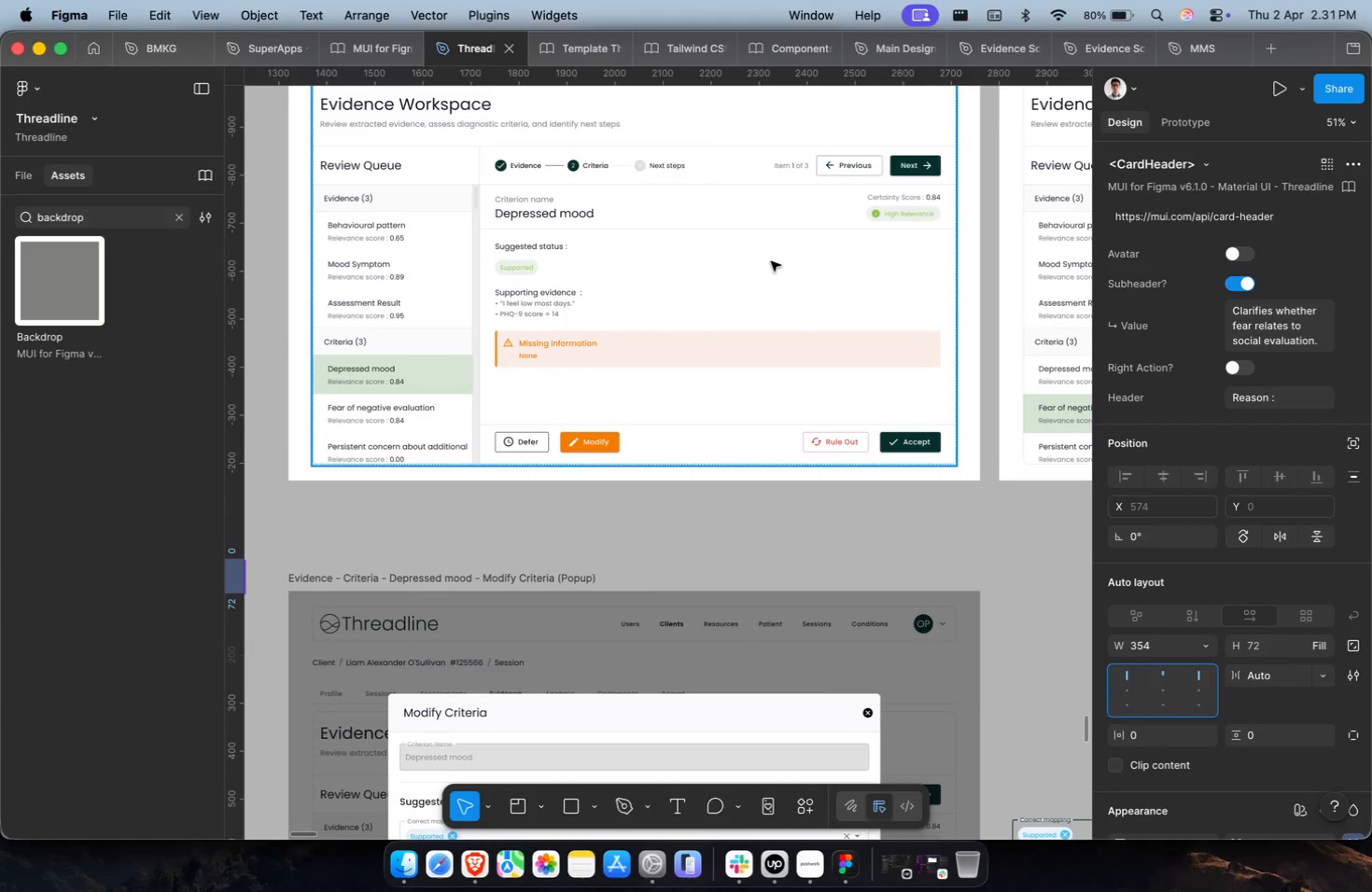 
hold_key(key=CommandLeft, duration=0.32)
scroll: coordinate [775, 254], scroll_direction: down, amount: 16.0
 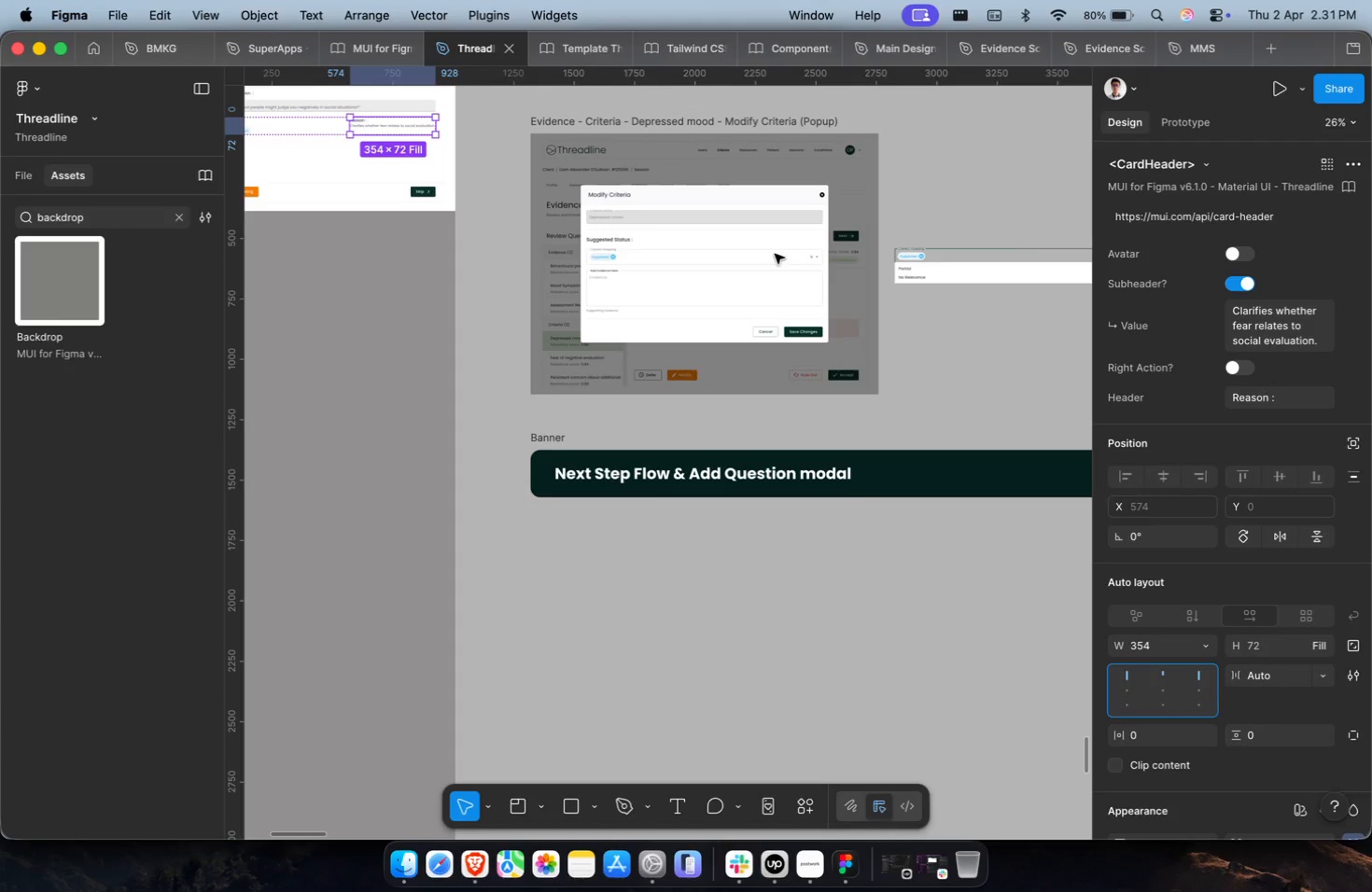 
key(Meta+CommandLeft)
 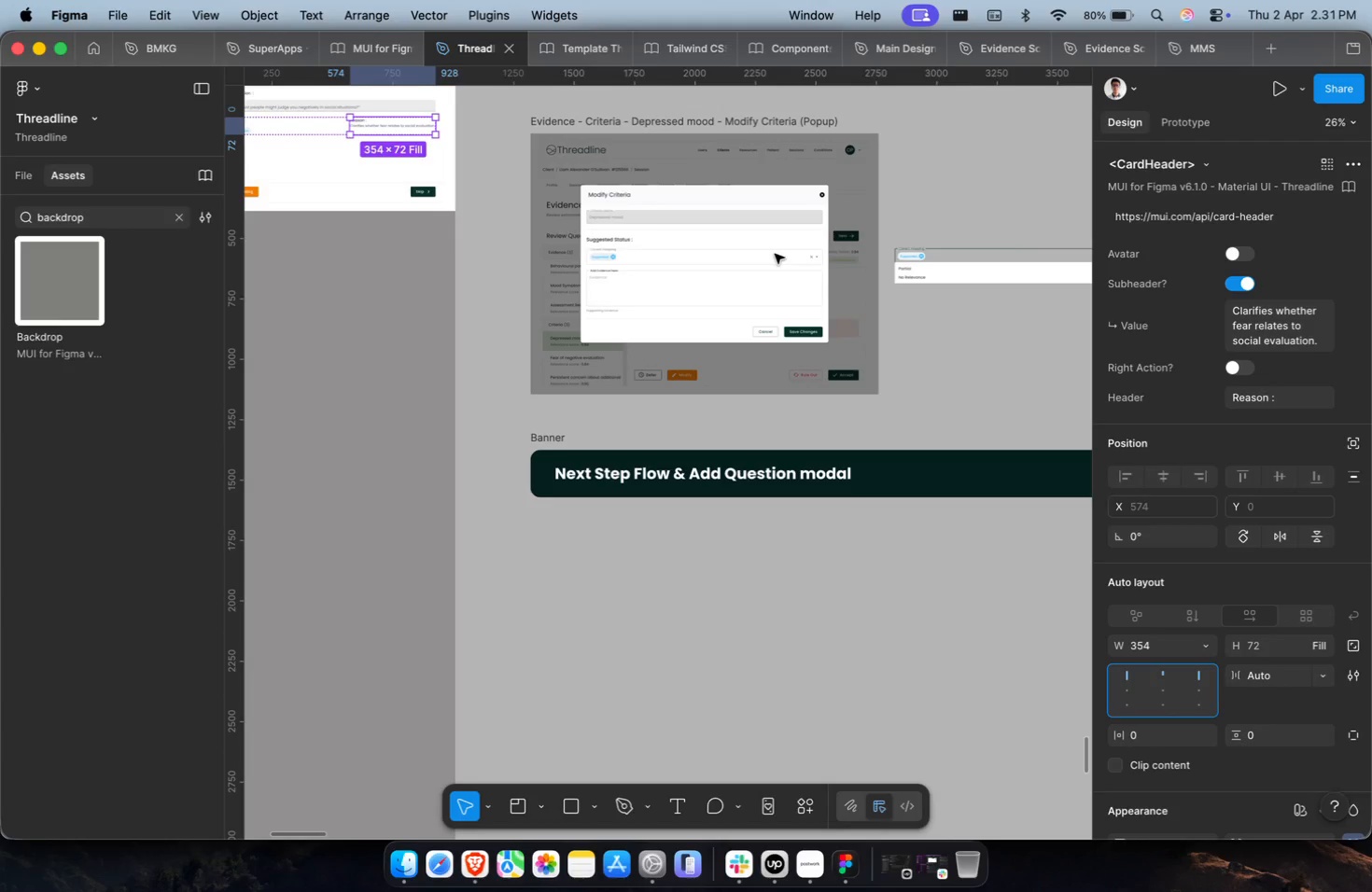 
key(Shift+ShiftLeft)
 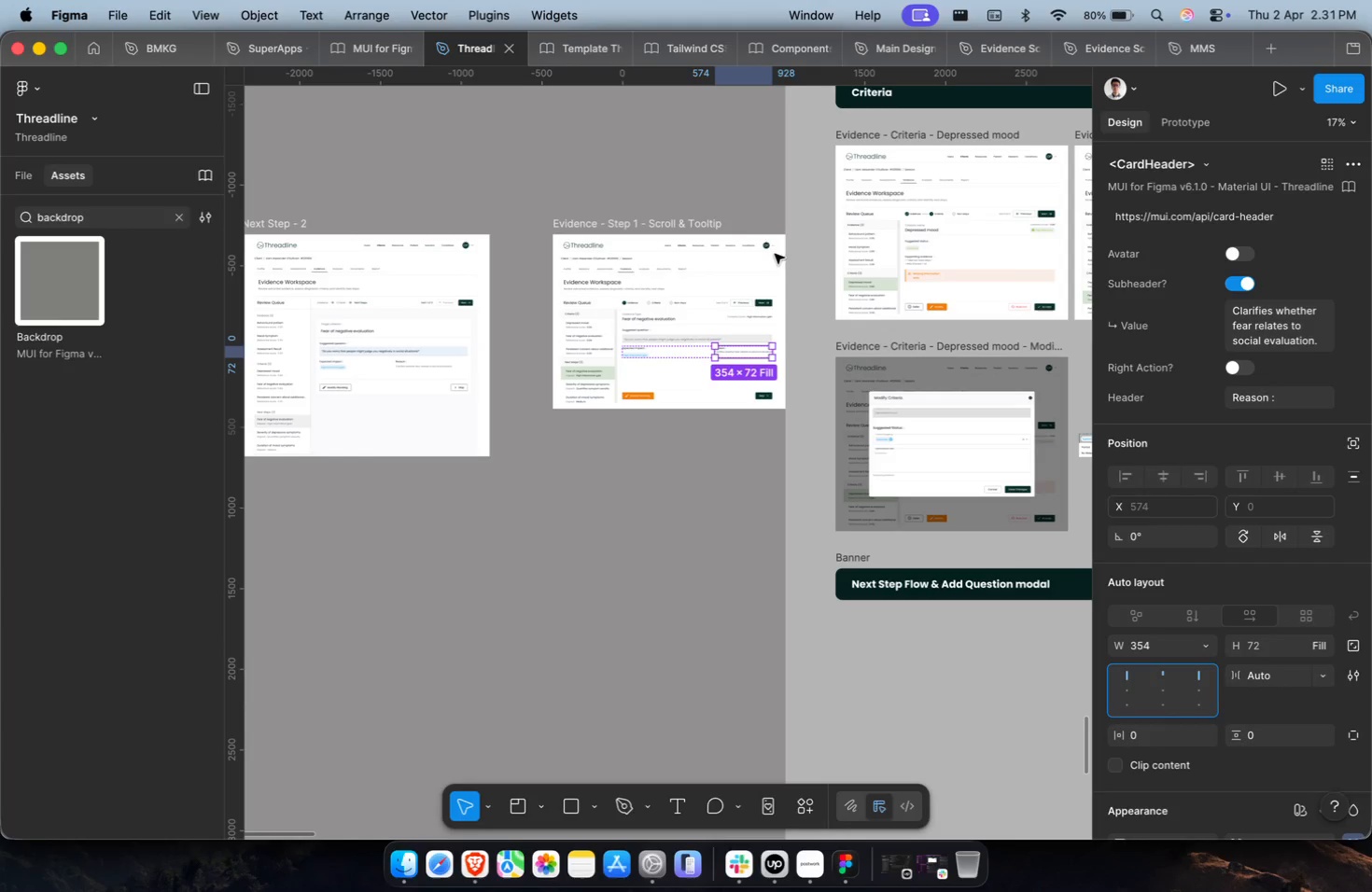 
scroll: coordinate [775, 254], scroll_direction: up, amount: 3.0
 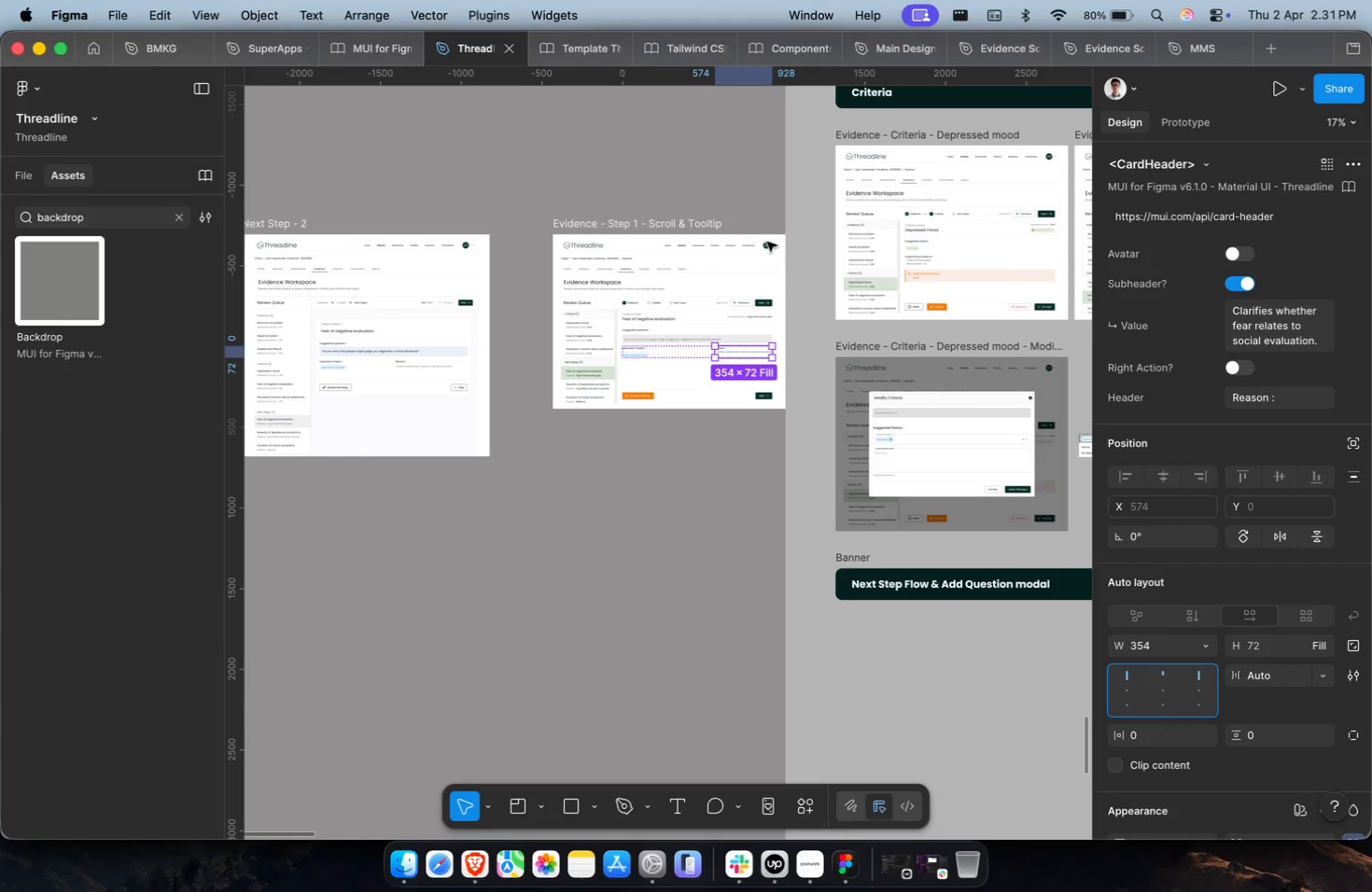 
left_click([692, 224])
 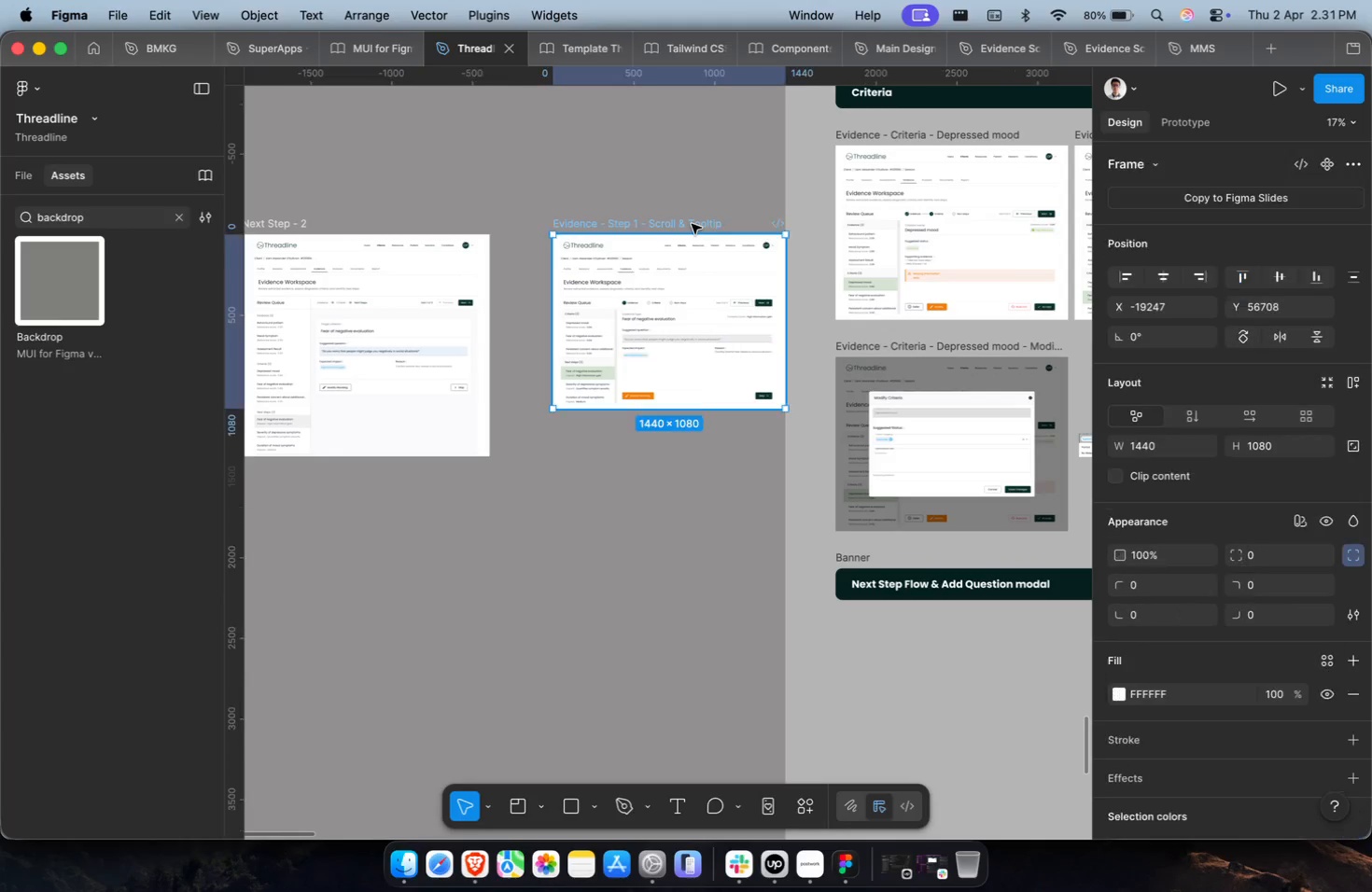 
key(Meta+CommandLeft)
 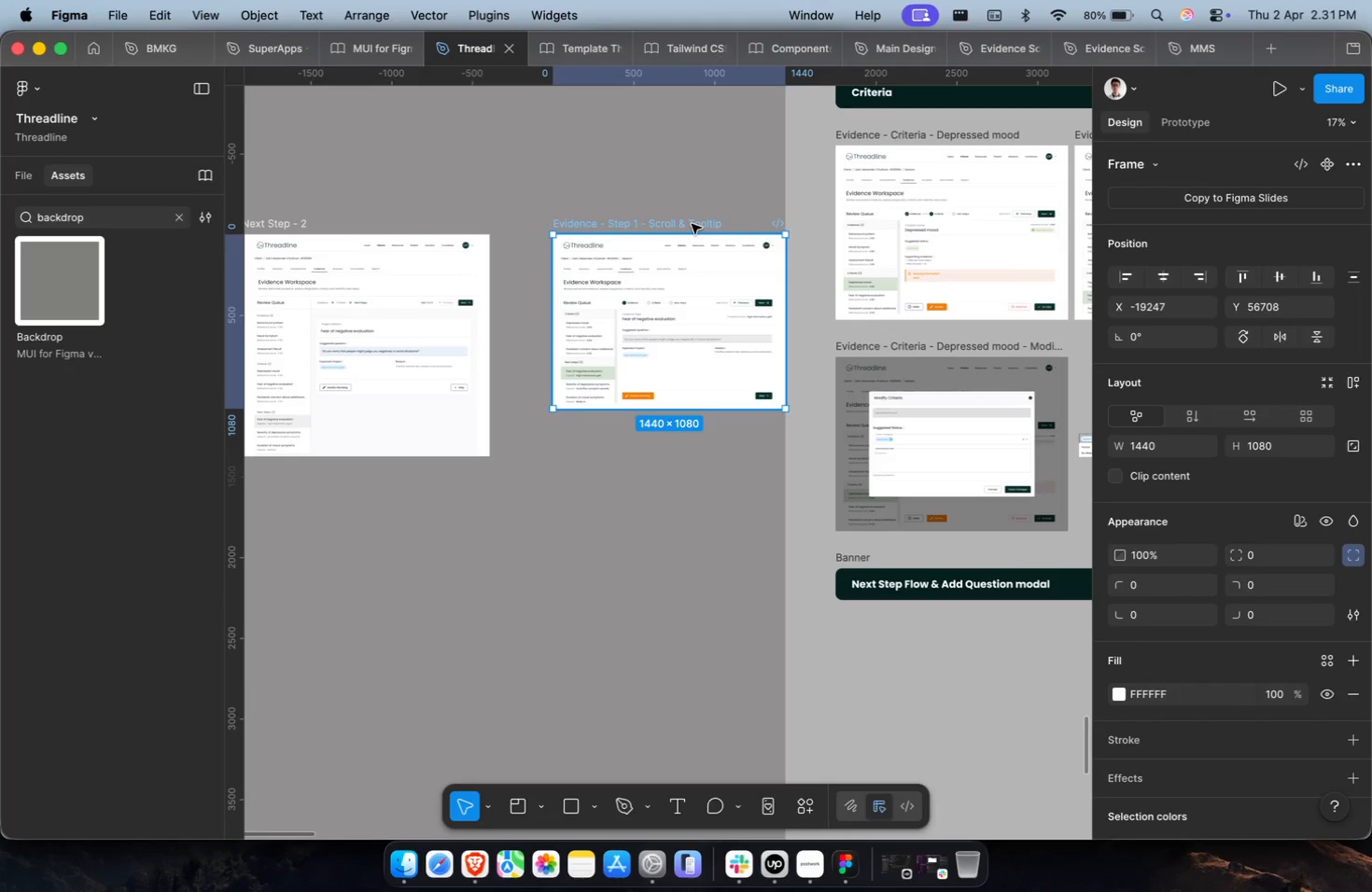 
key(Meta+1)
 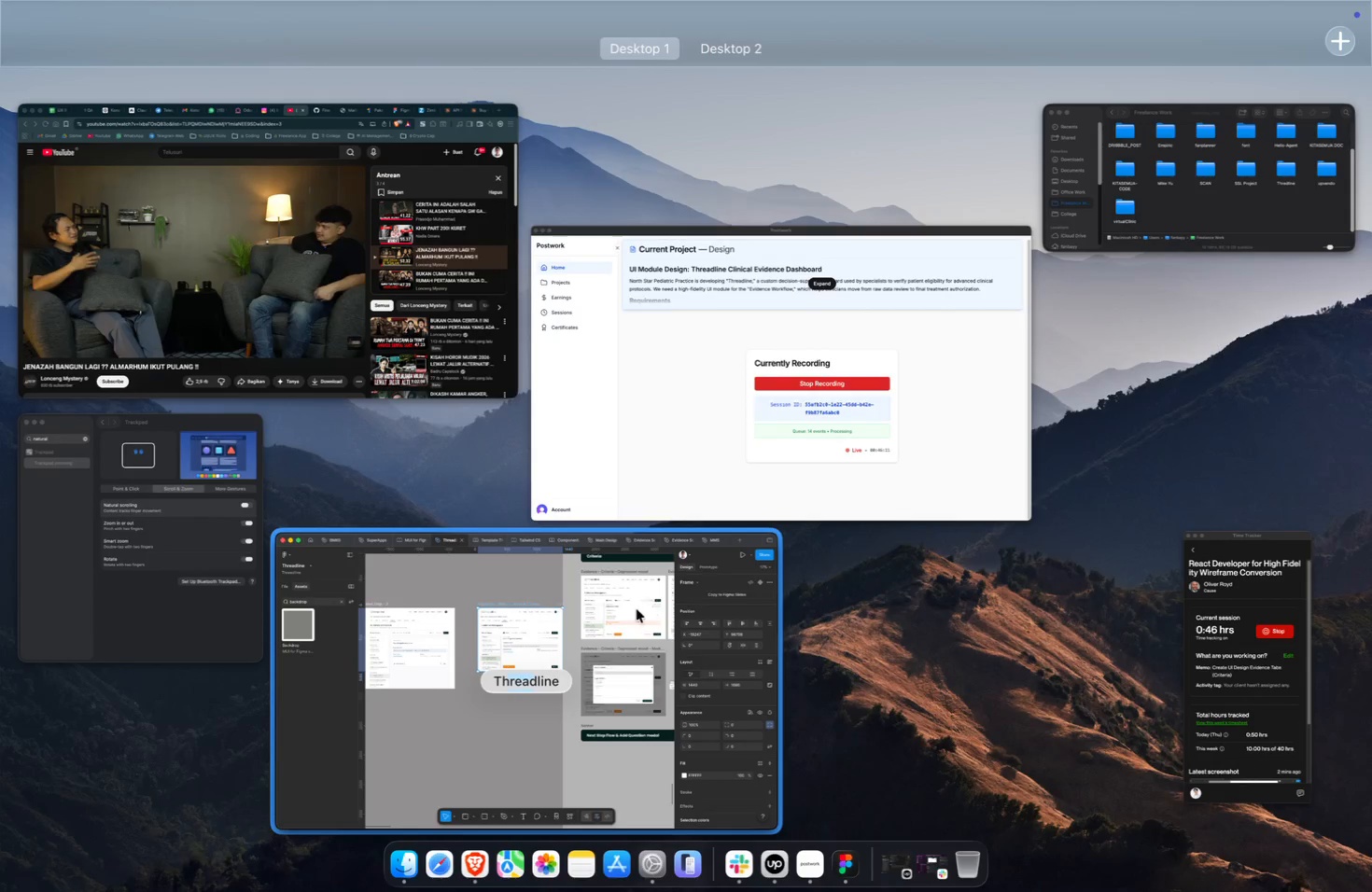 
left_click([615, 608])
 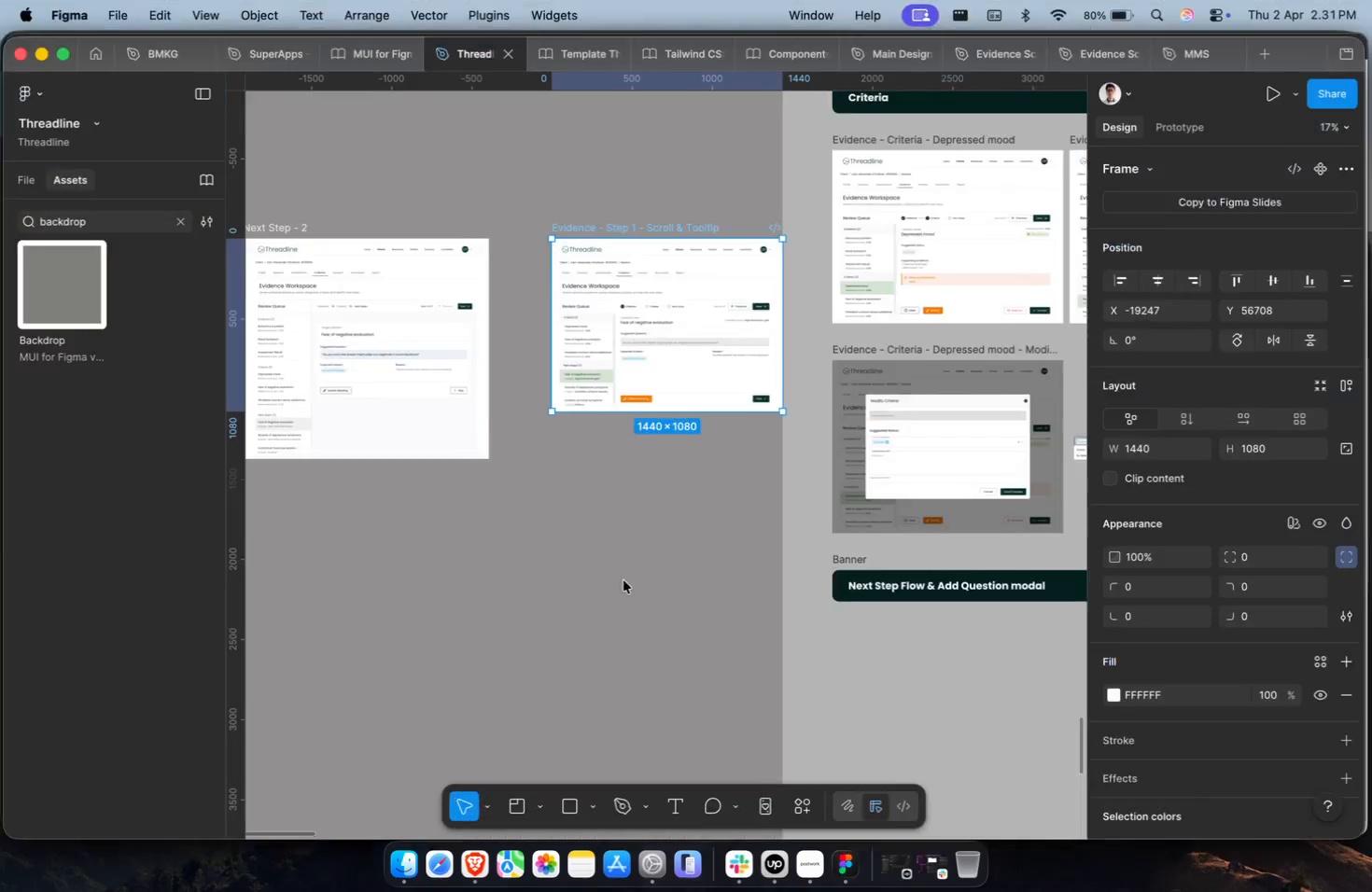 
key(Meta+CommandLeft)
 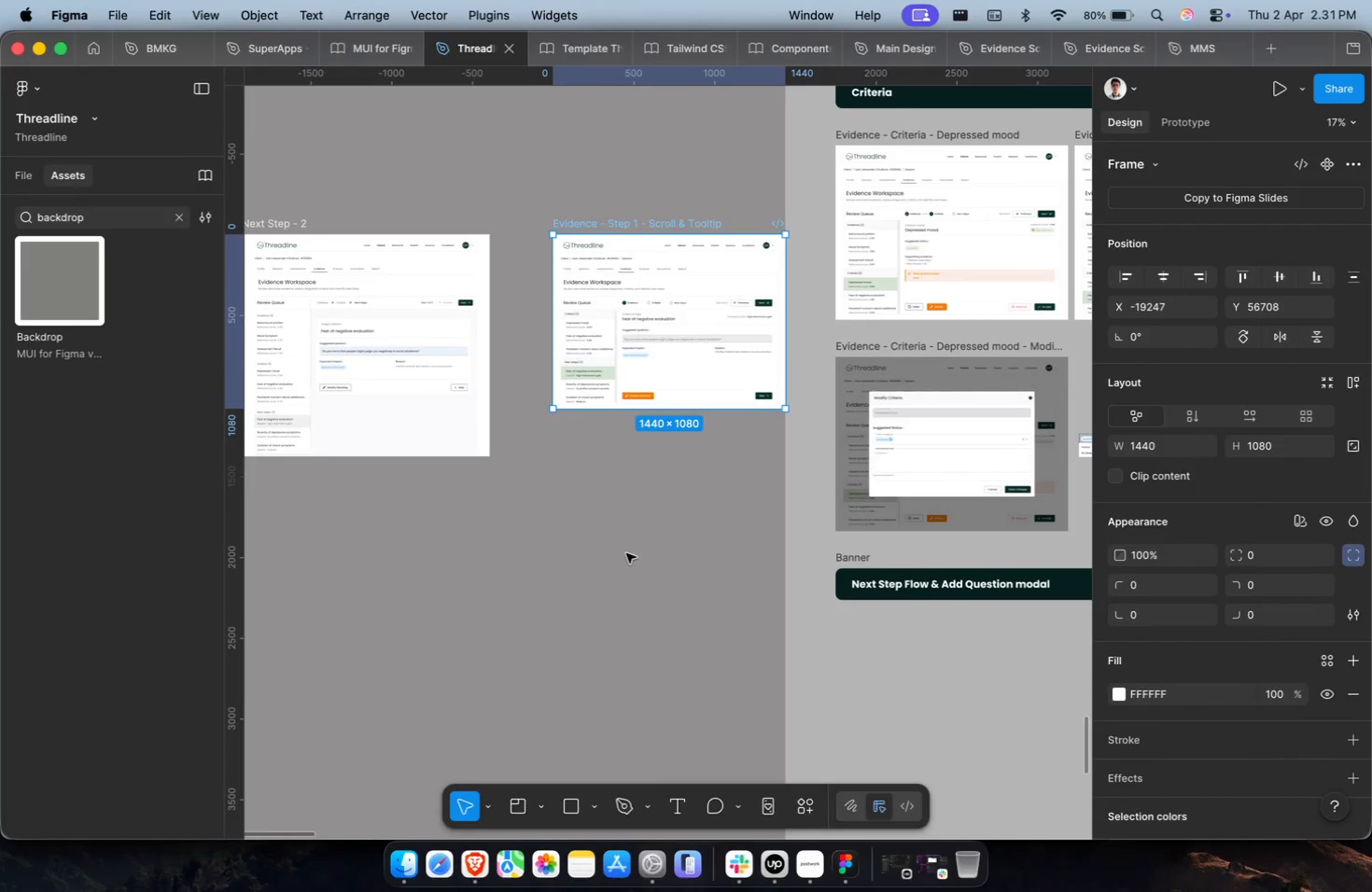 
scroll: coordinate [626, 553], scroll_direction: down, amount: 1.0
 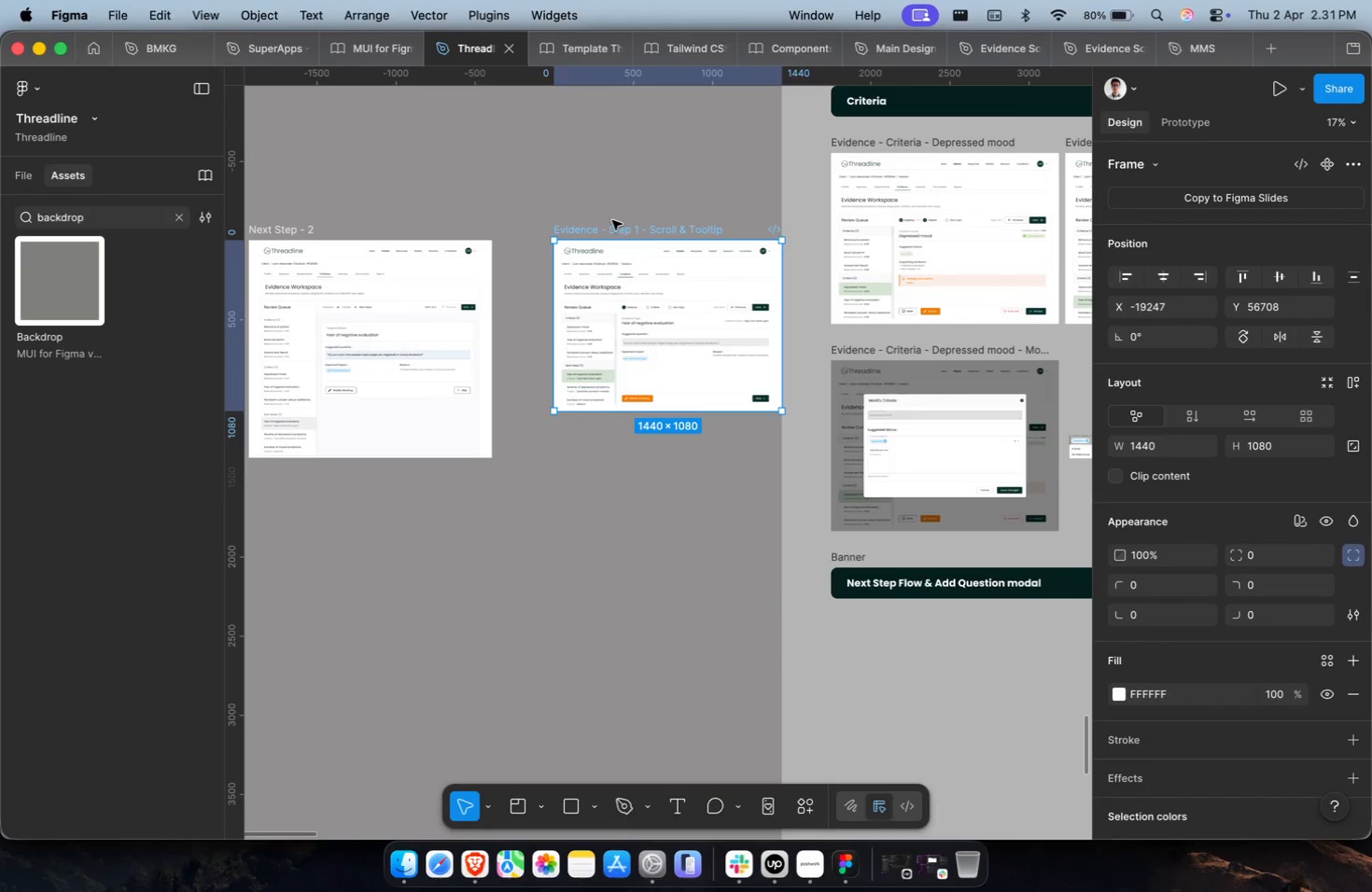 
left_click_drag(start_coordinate=[614, 225], to_coordinate=[572, 570])
 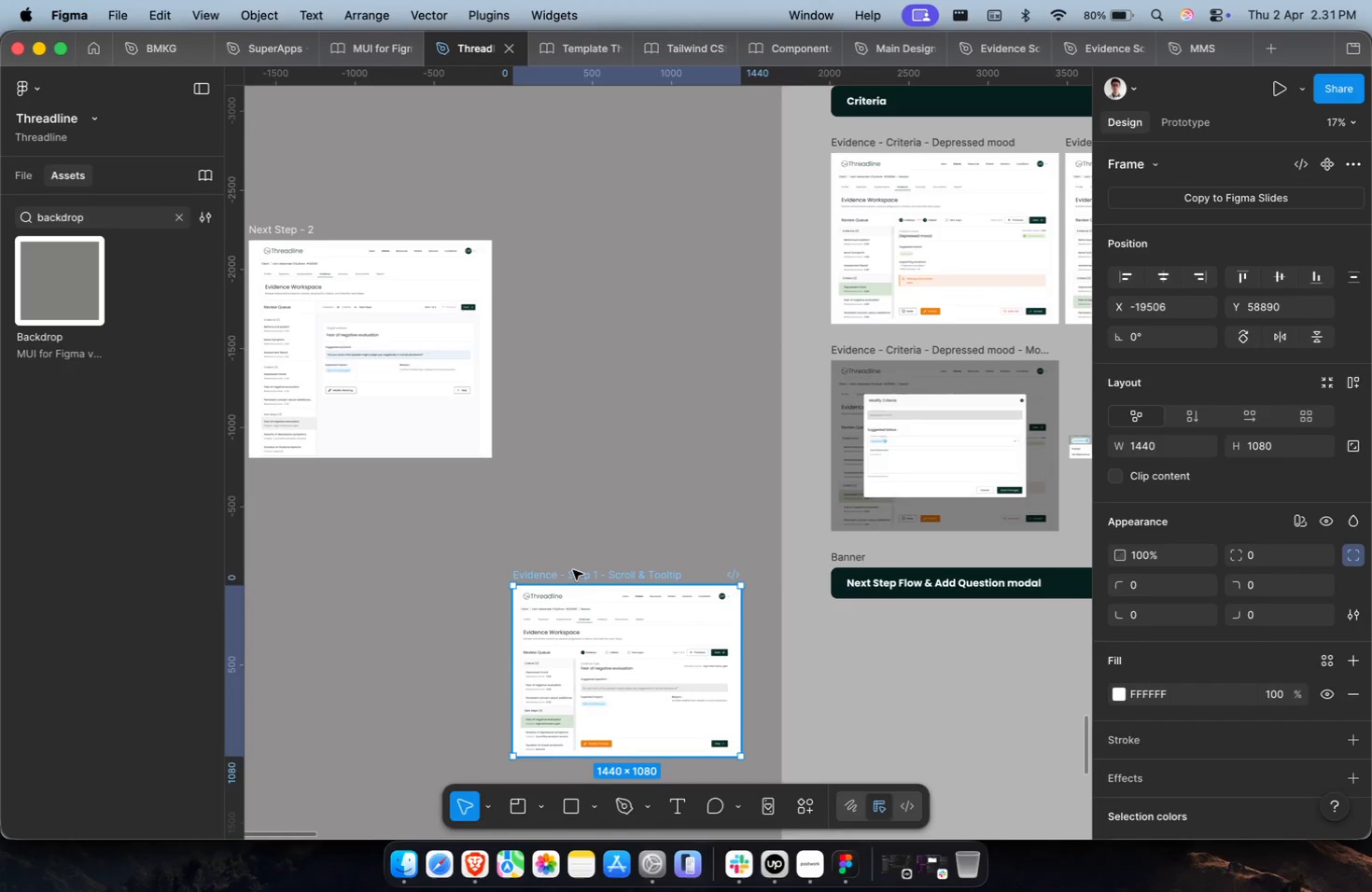 
hold_key(key=CommandLeft, duration=0.7)
scroll: coordinate [607, 519], scroll_direction: up, amount: 6.0
 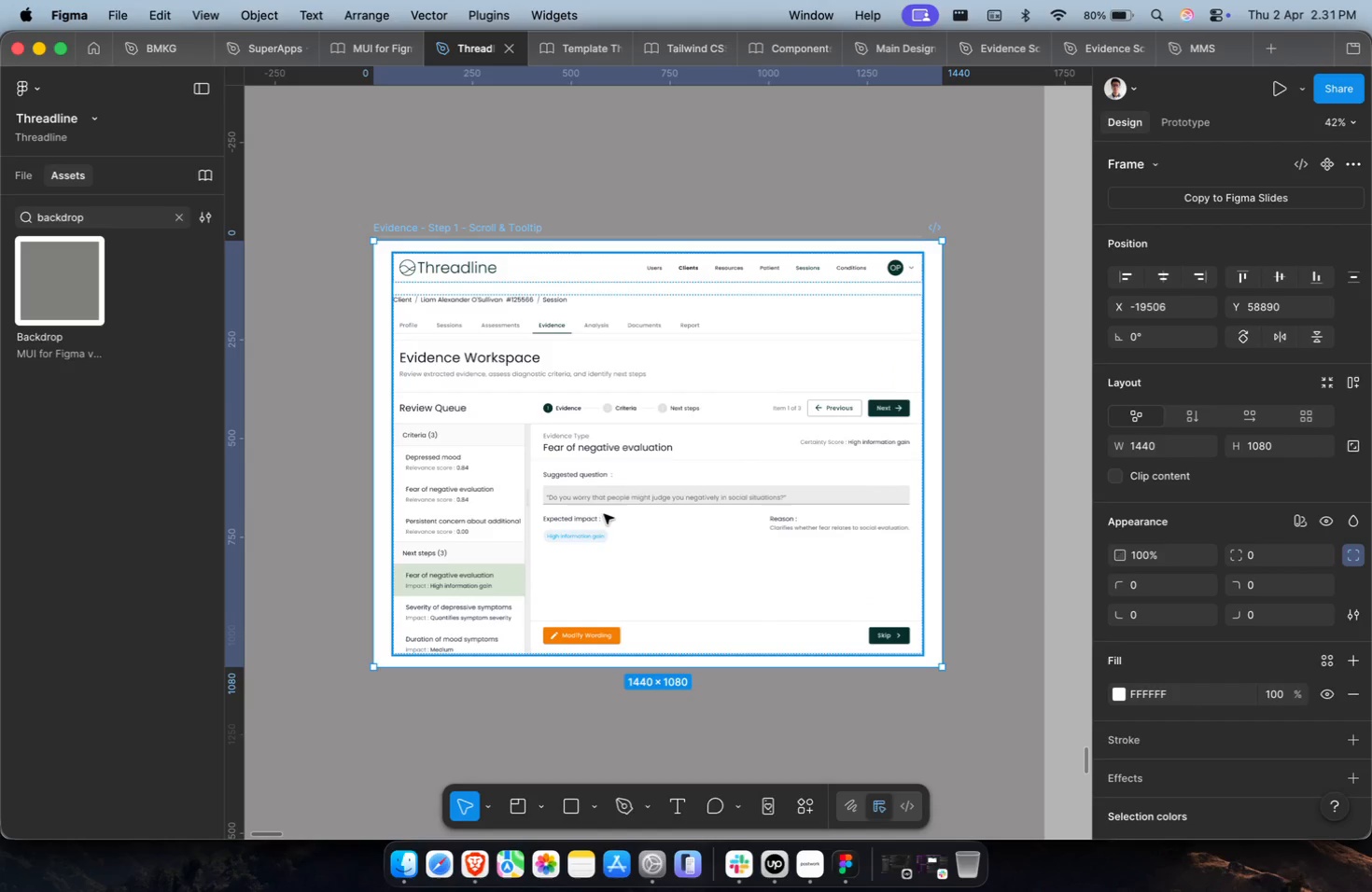 
key(Meta+CommandLeft)
 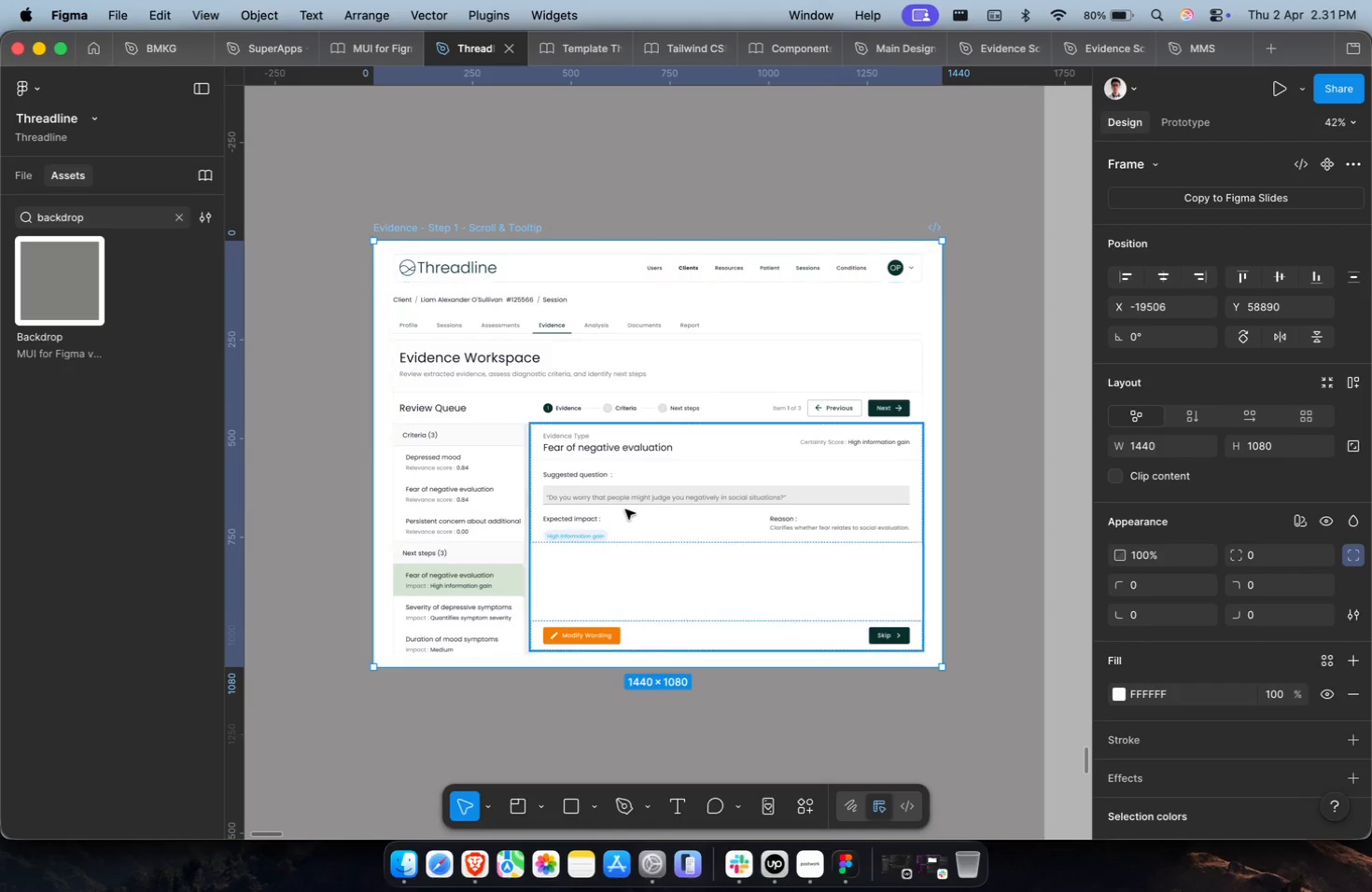 
scroll: coordinate [625, 509], scroll_direction: down, amount: 1.0
 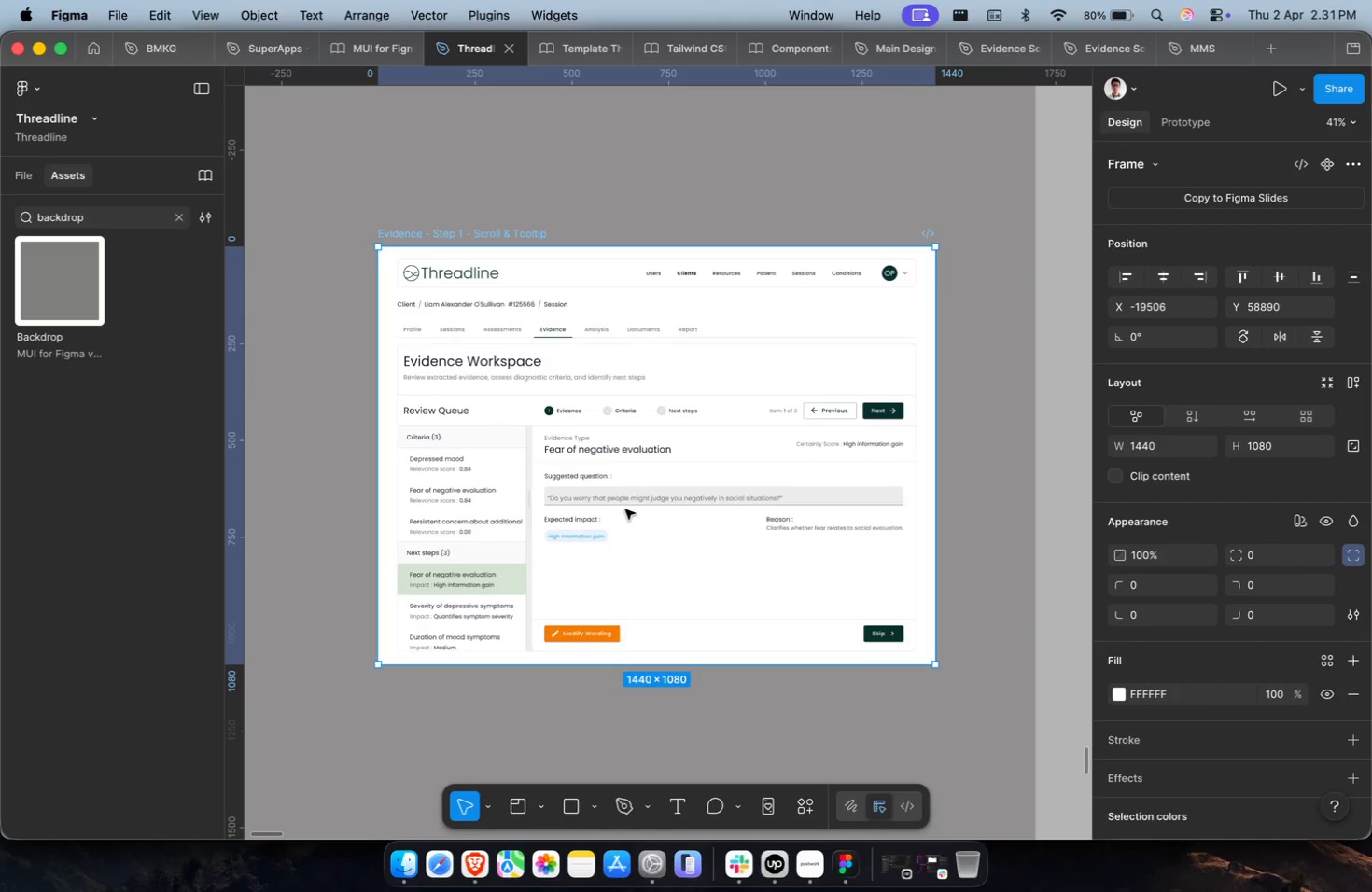 
hold_key(key=CommandLeft, duration=0.58)
scroll: coordinate [623, 499], scroll_direction: down, amount: 4.0
 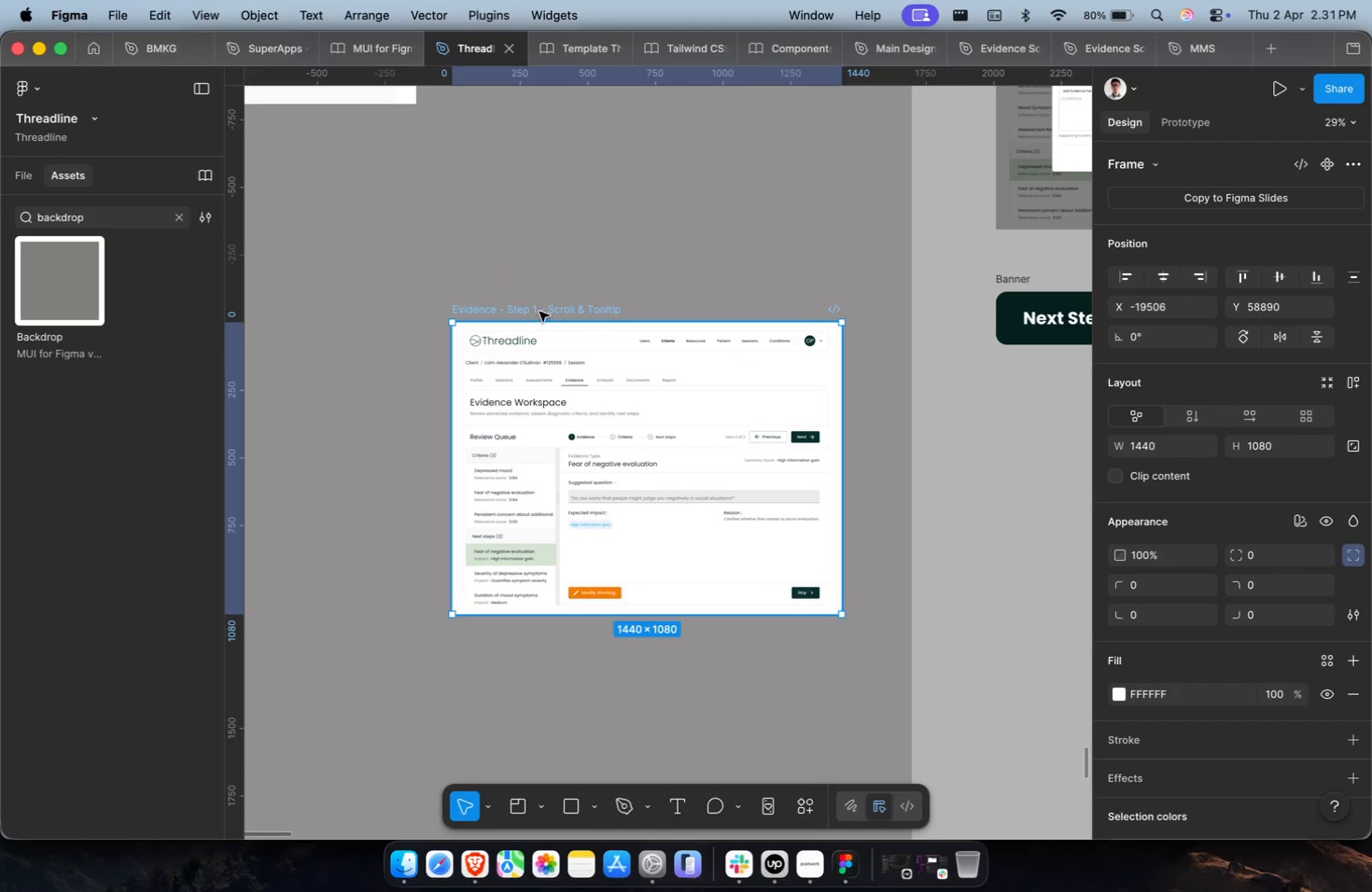 
key(Shift+ShiftLeft)
 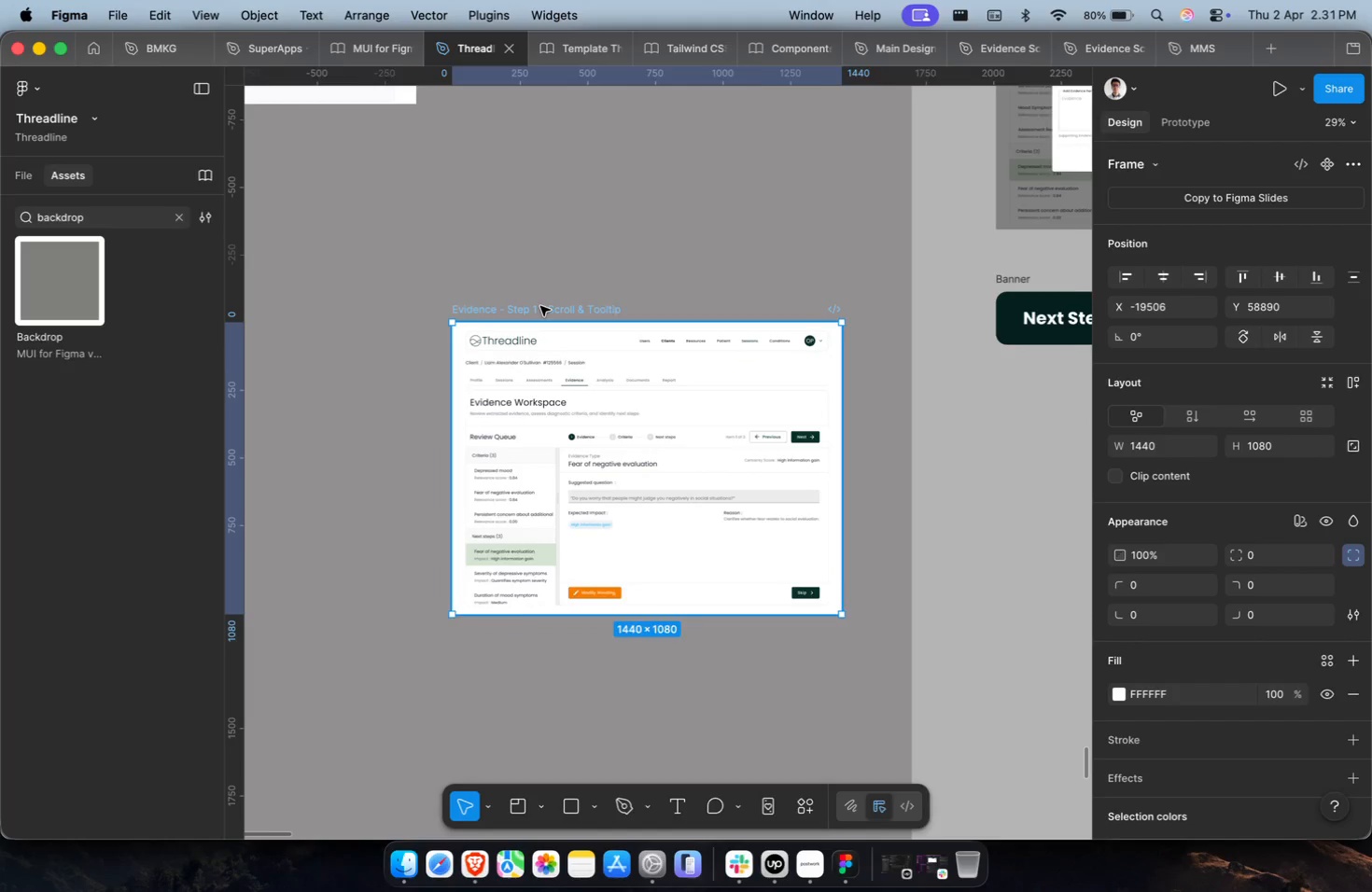 
scroll: coordinate [540, 306], scroll_direction: up, amount: 5.0
 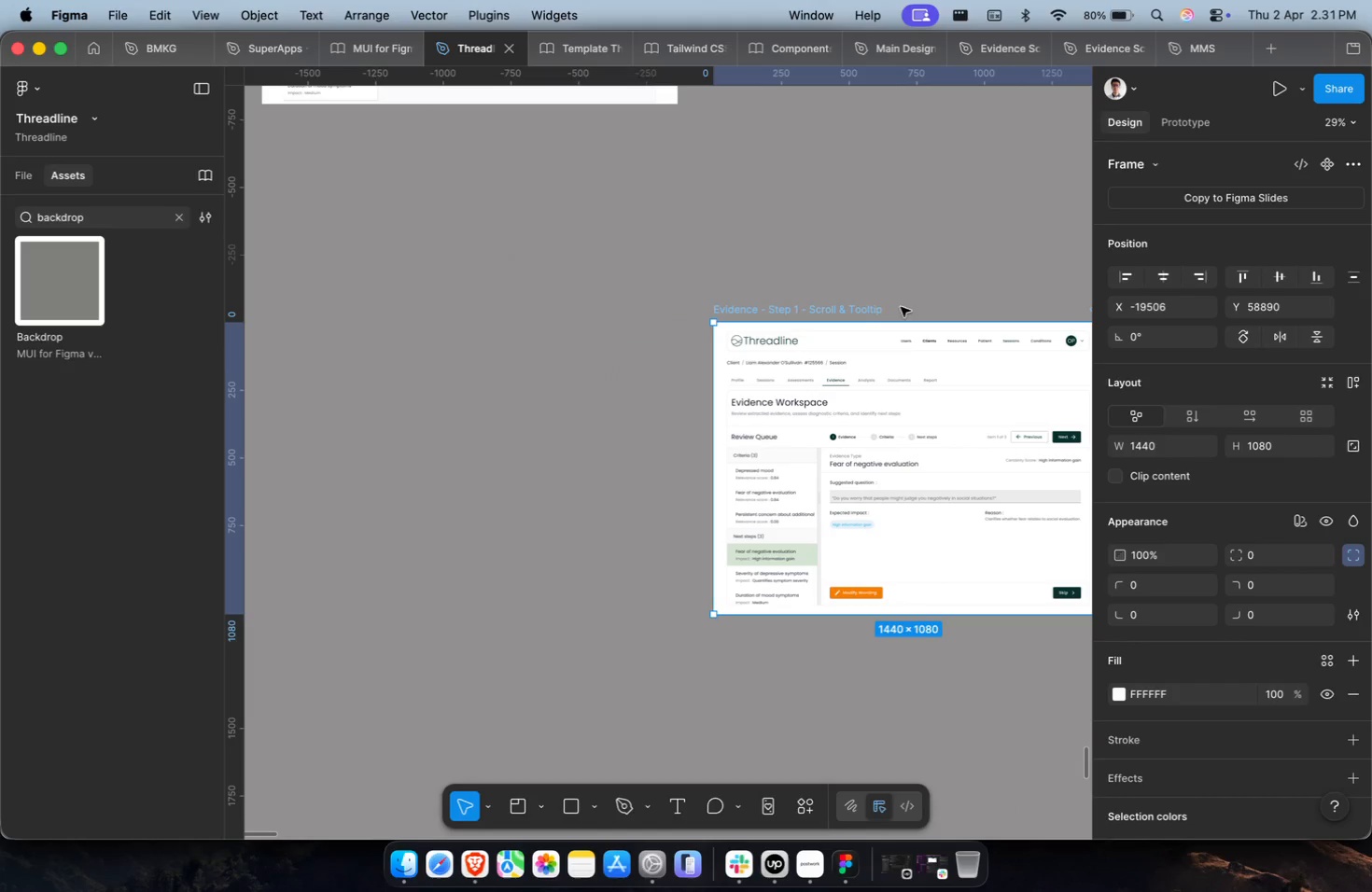 
key(Meta+CommandLeft)
 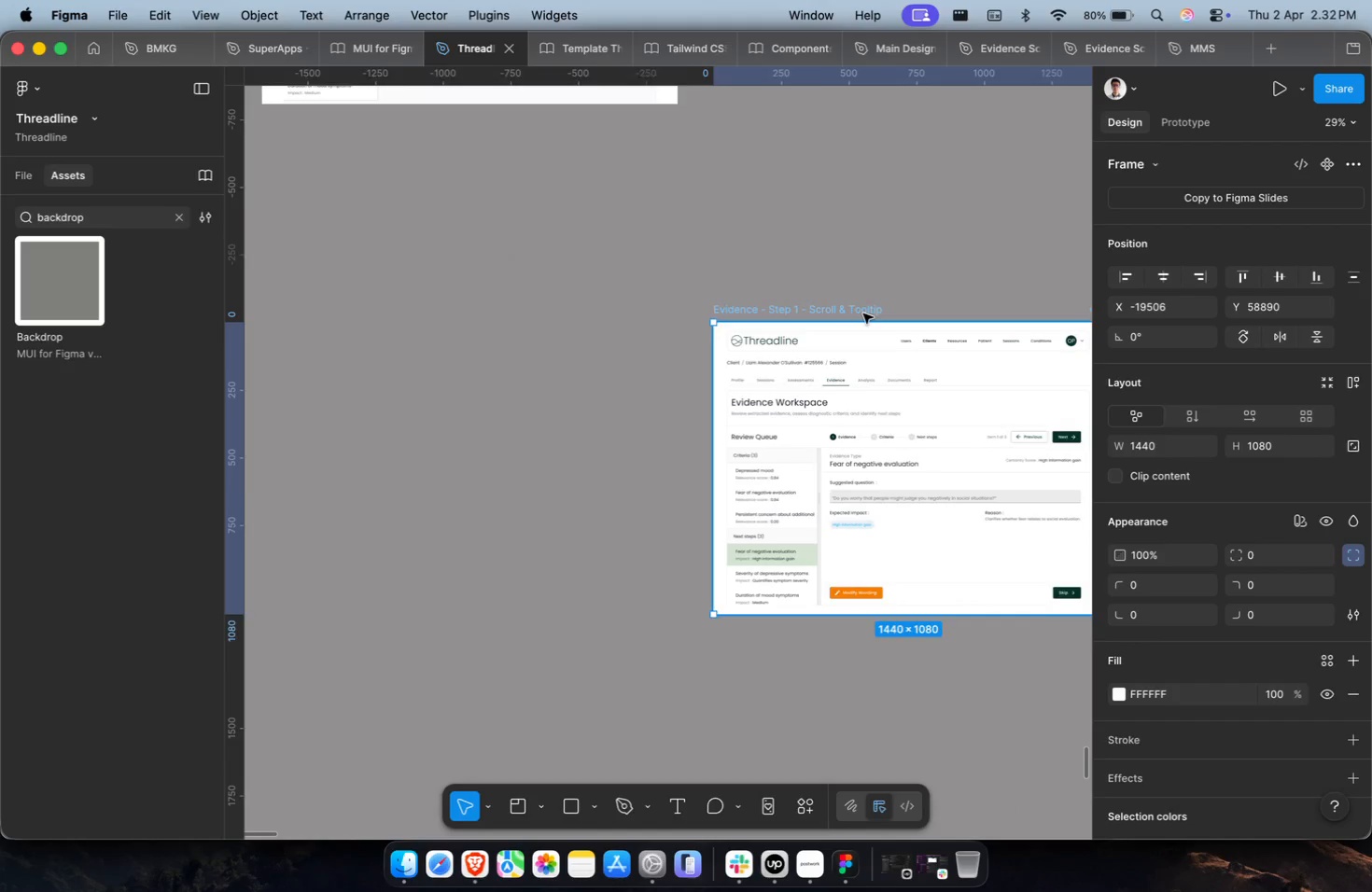 
key(Shift+ShiftLeft)
 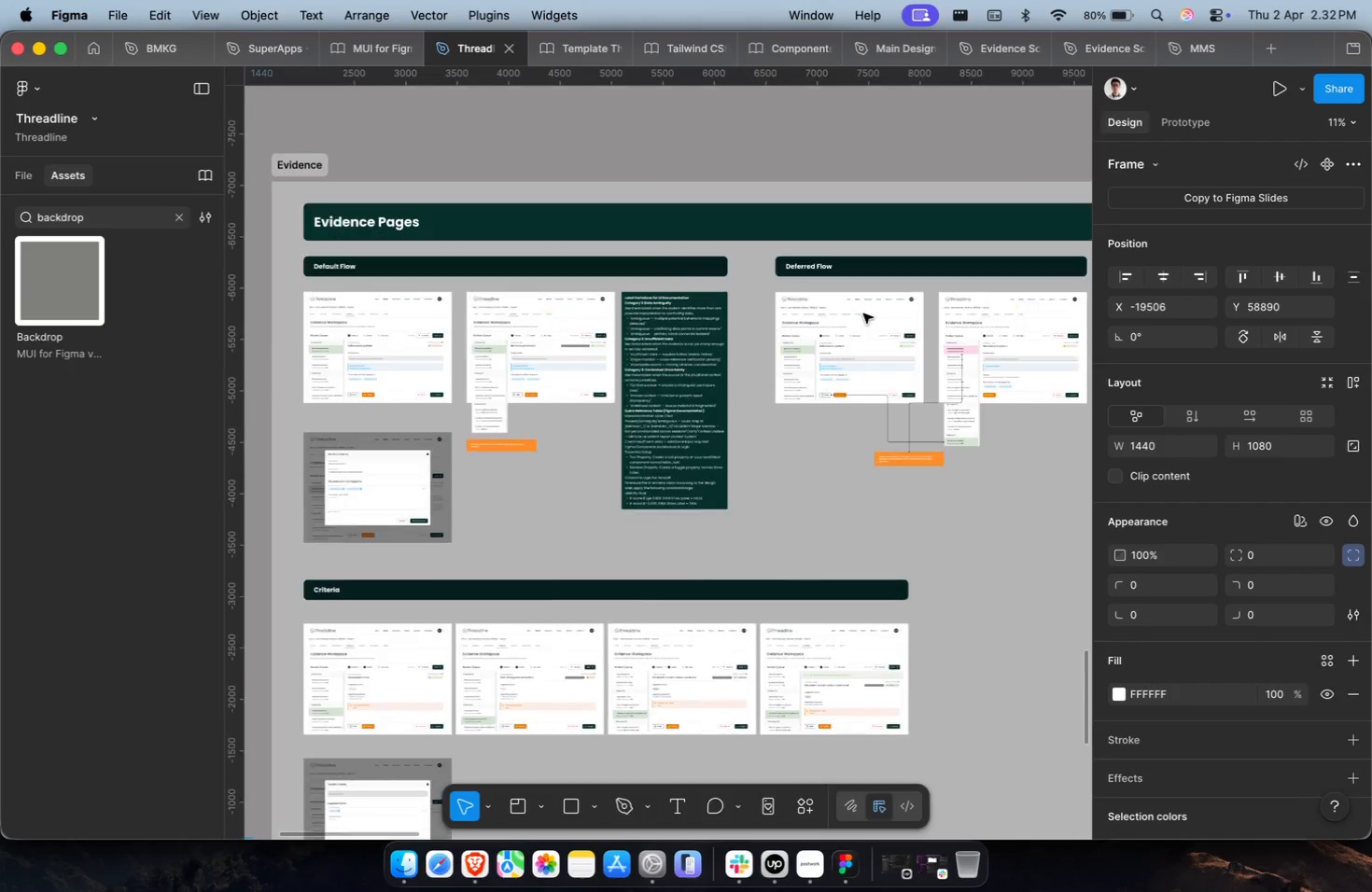 
hold_key(key=ShiftLeft, duration=0.37)
 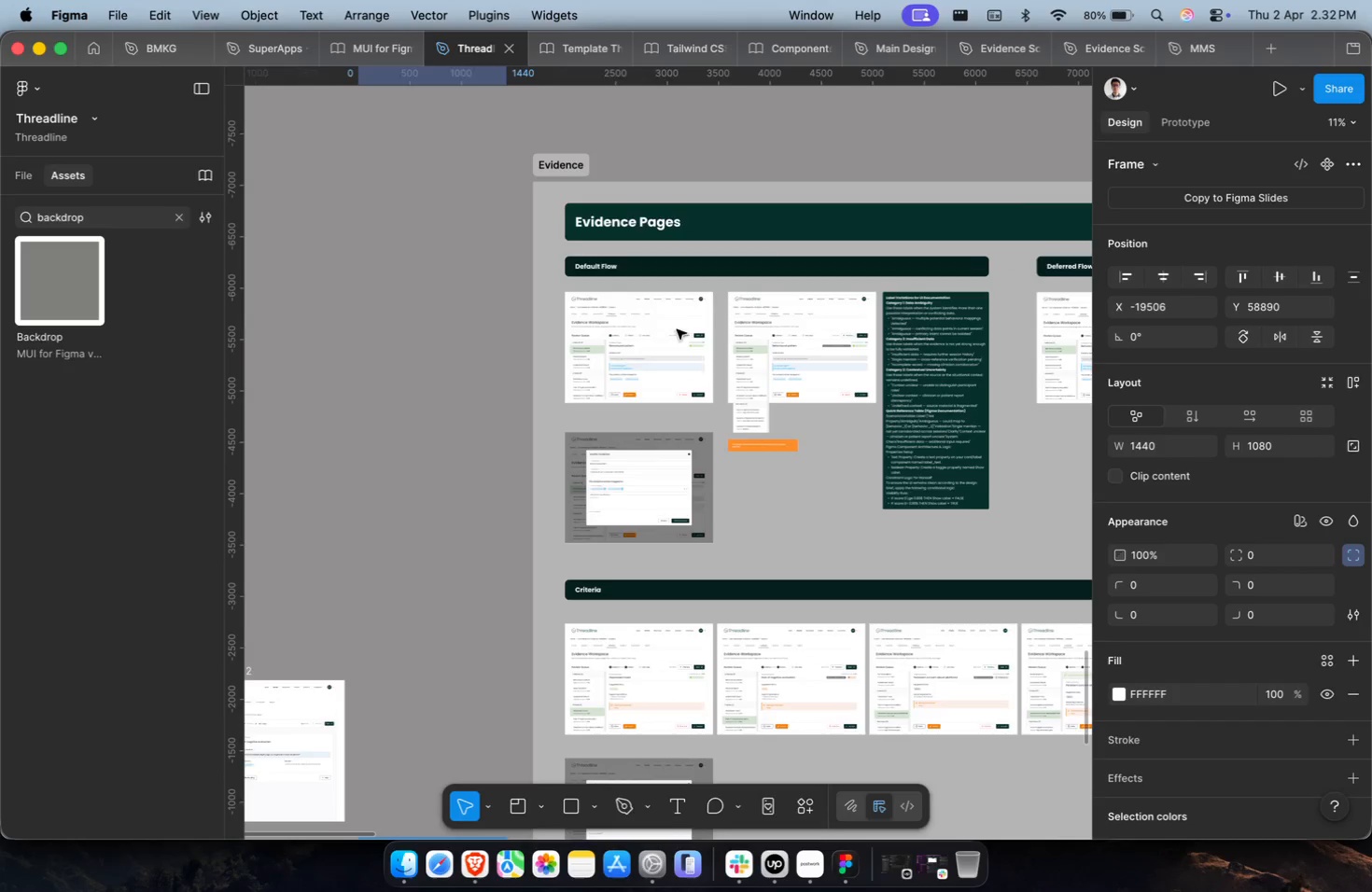 
hold_key(key=CommandLeft, duration=0.73)
 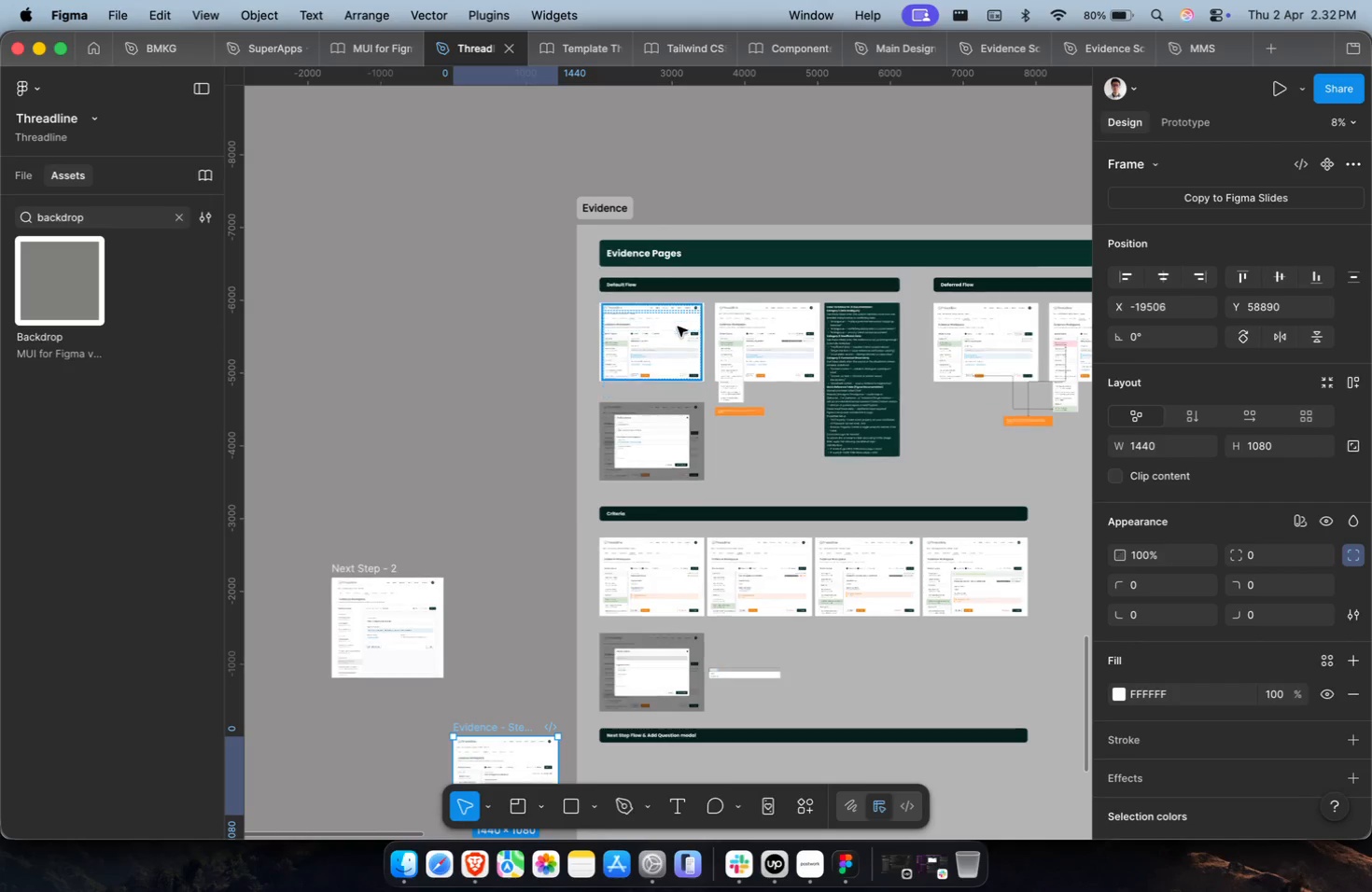 
hold_key(key=CommandLeft, duration=3.03)
 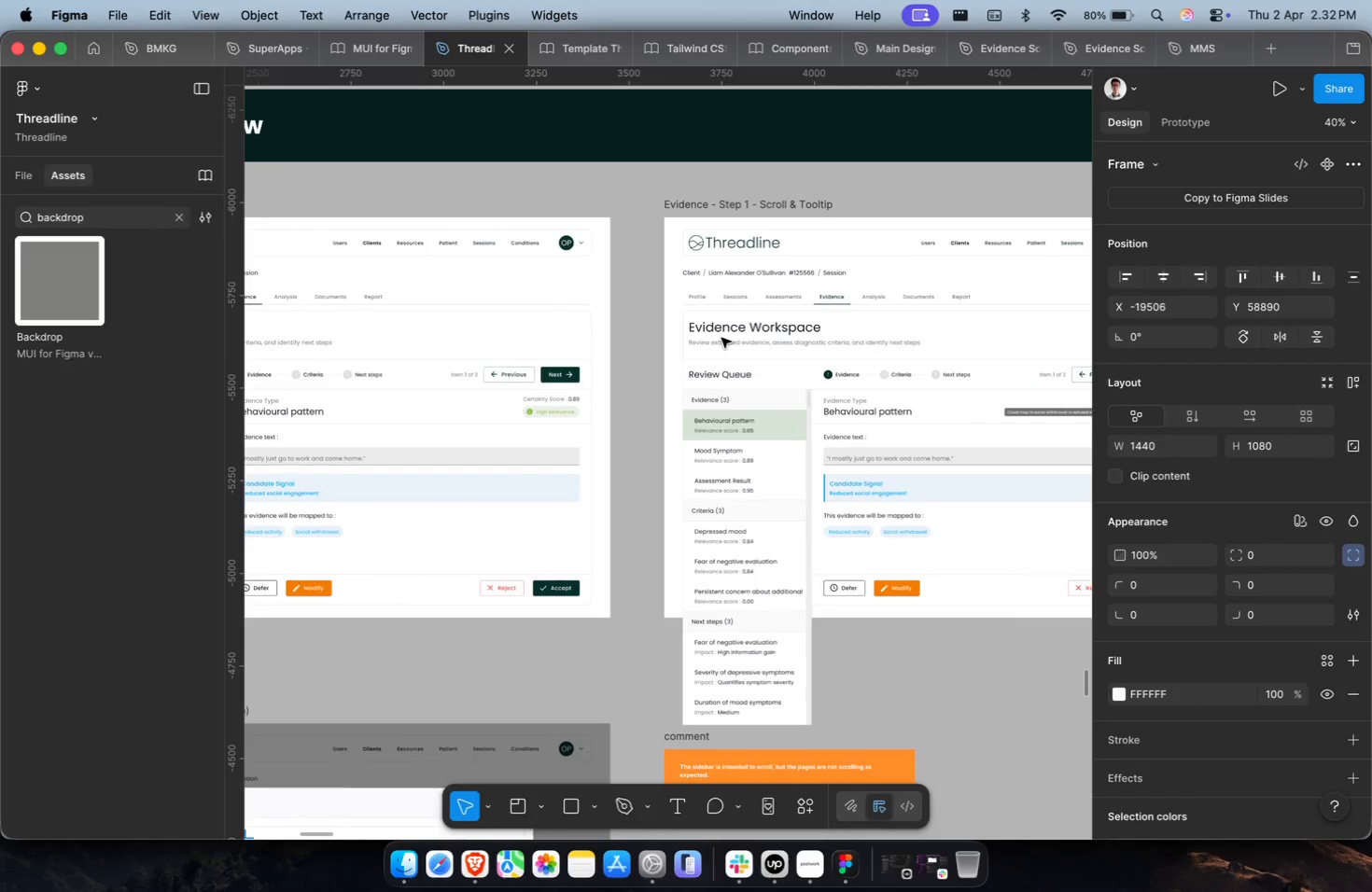 
scroll: coordinate [667, 326], scroll_direction: down, amount: 22.0
 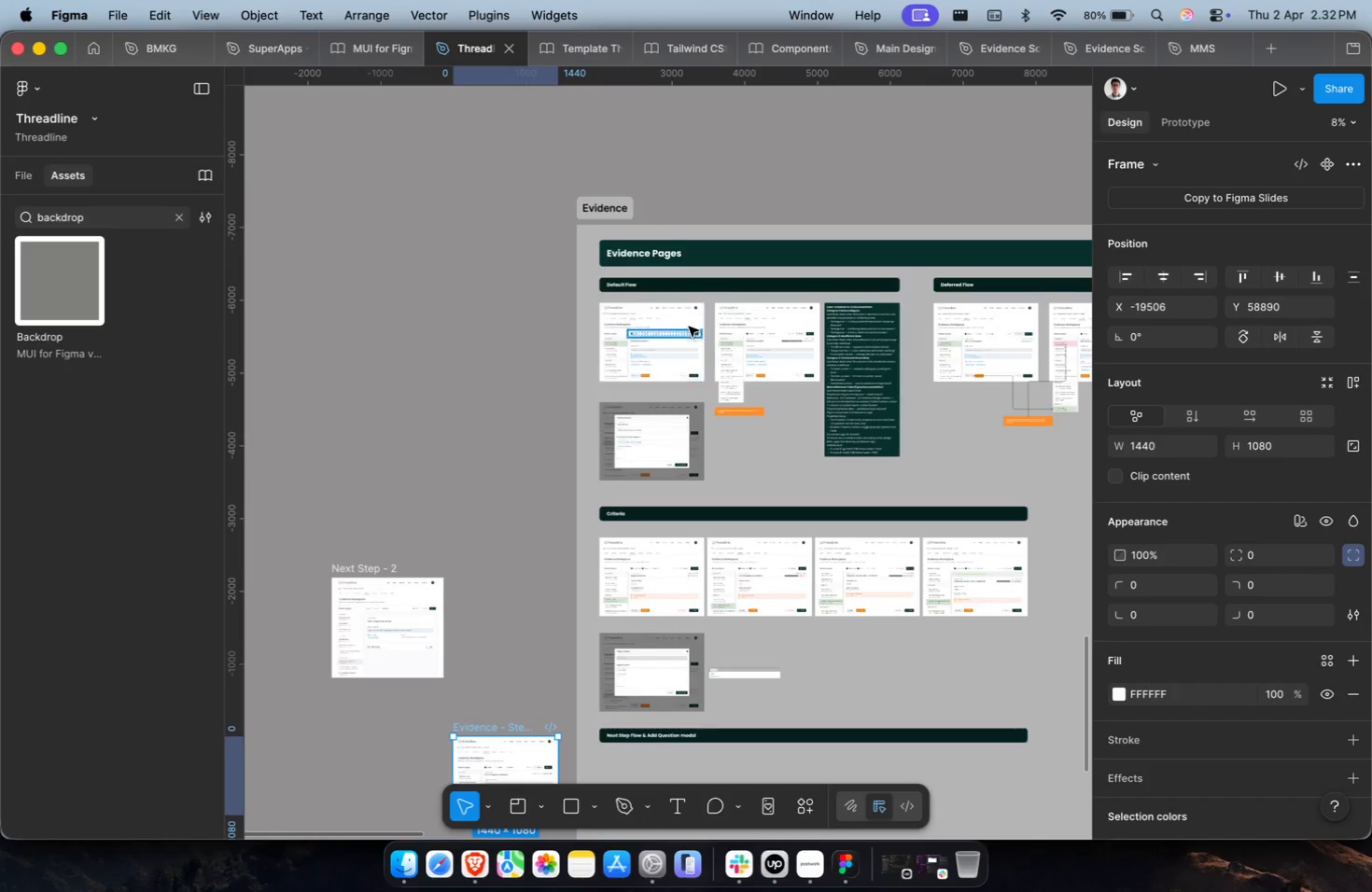 
scroll: coordinate [777, 339], scroll_direction: up, amount: 22.0
 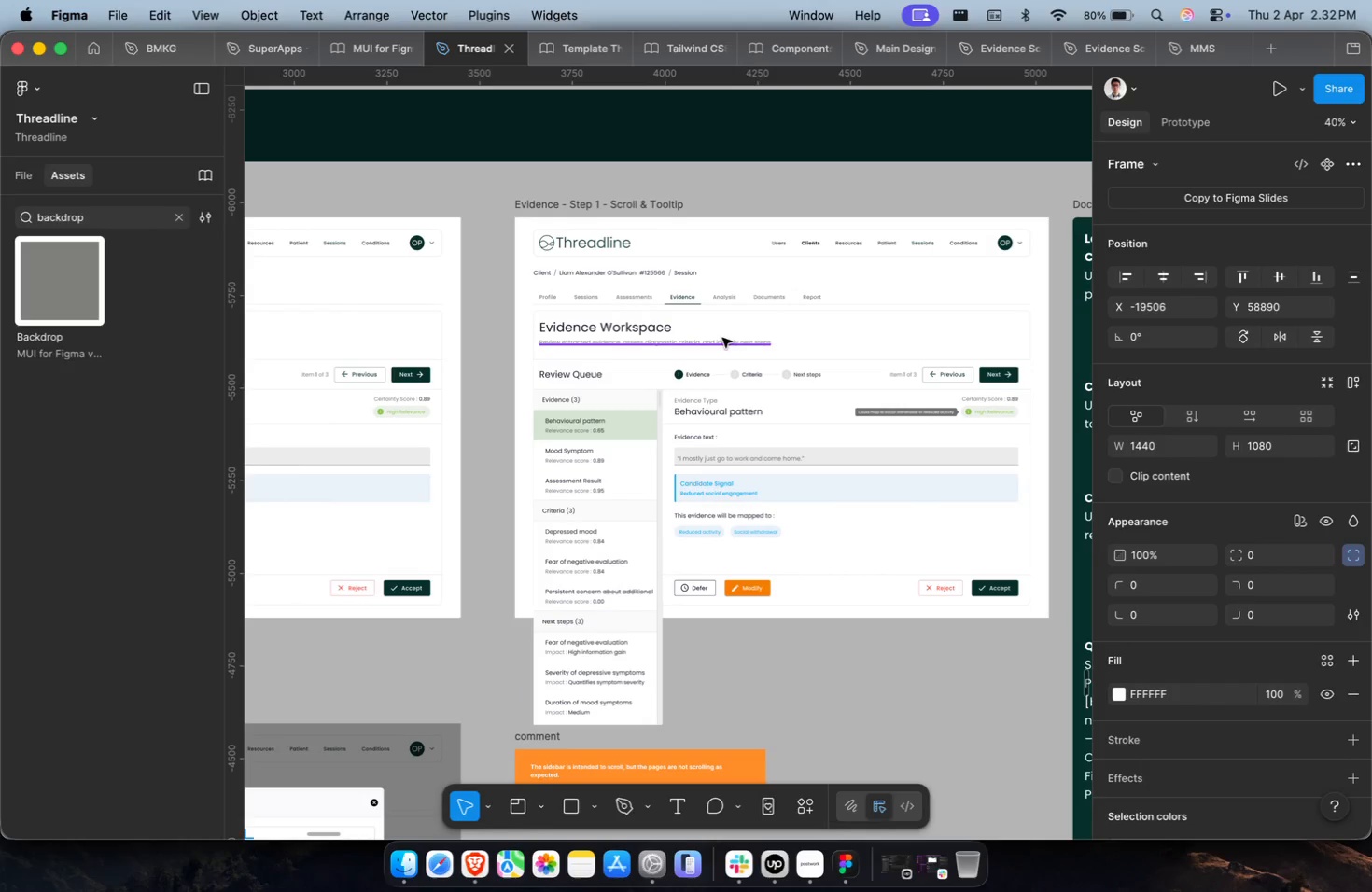 
hold_key(key=ShiftLeft, duration=1.85)
scroll: coordinate [721, 338], scroll_direction: up, amount: 2.0
 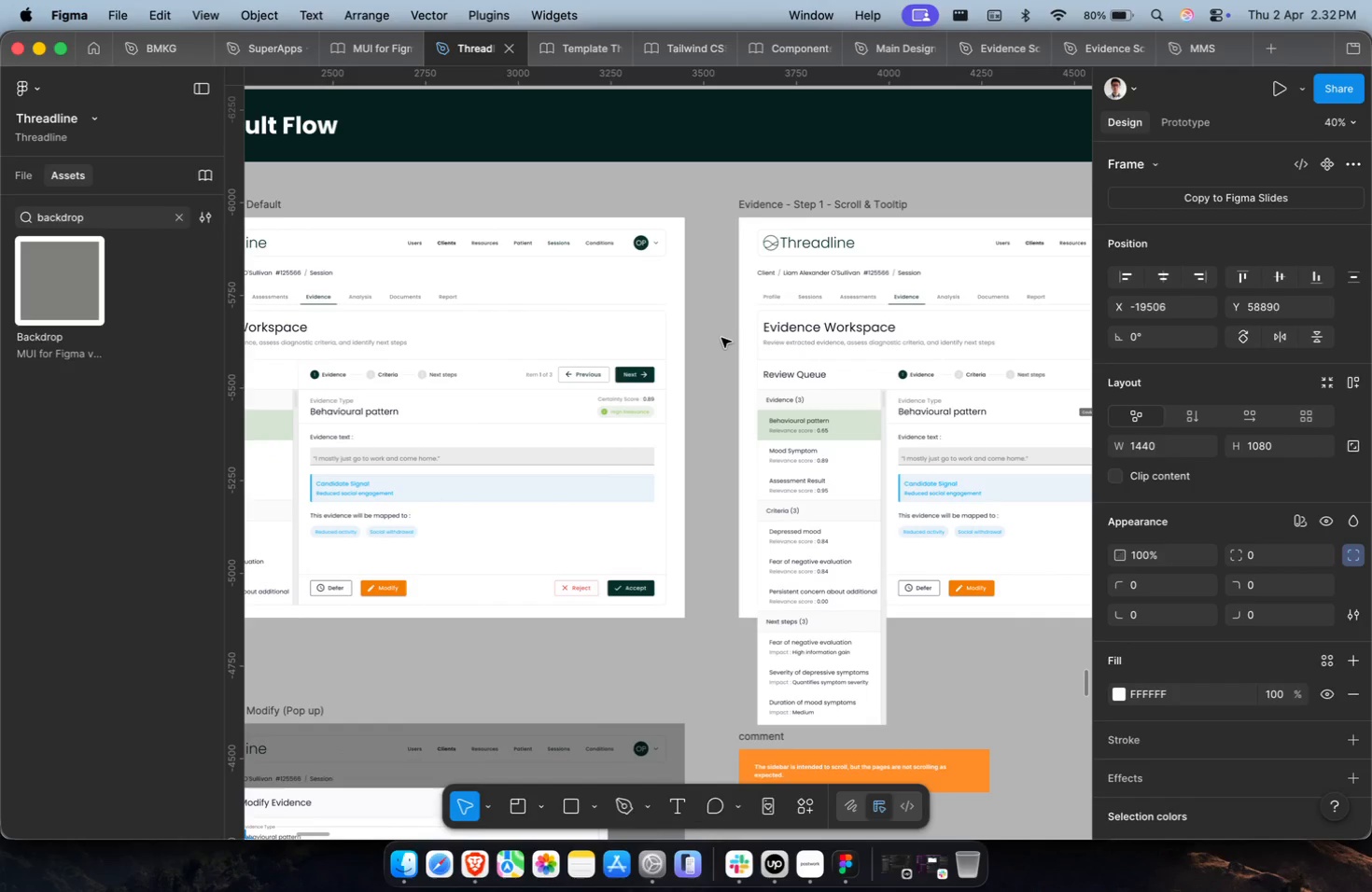 
hold_key(key=CommandLeft, duration=1.52)
 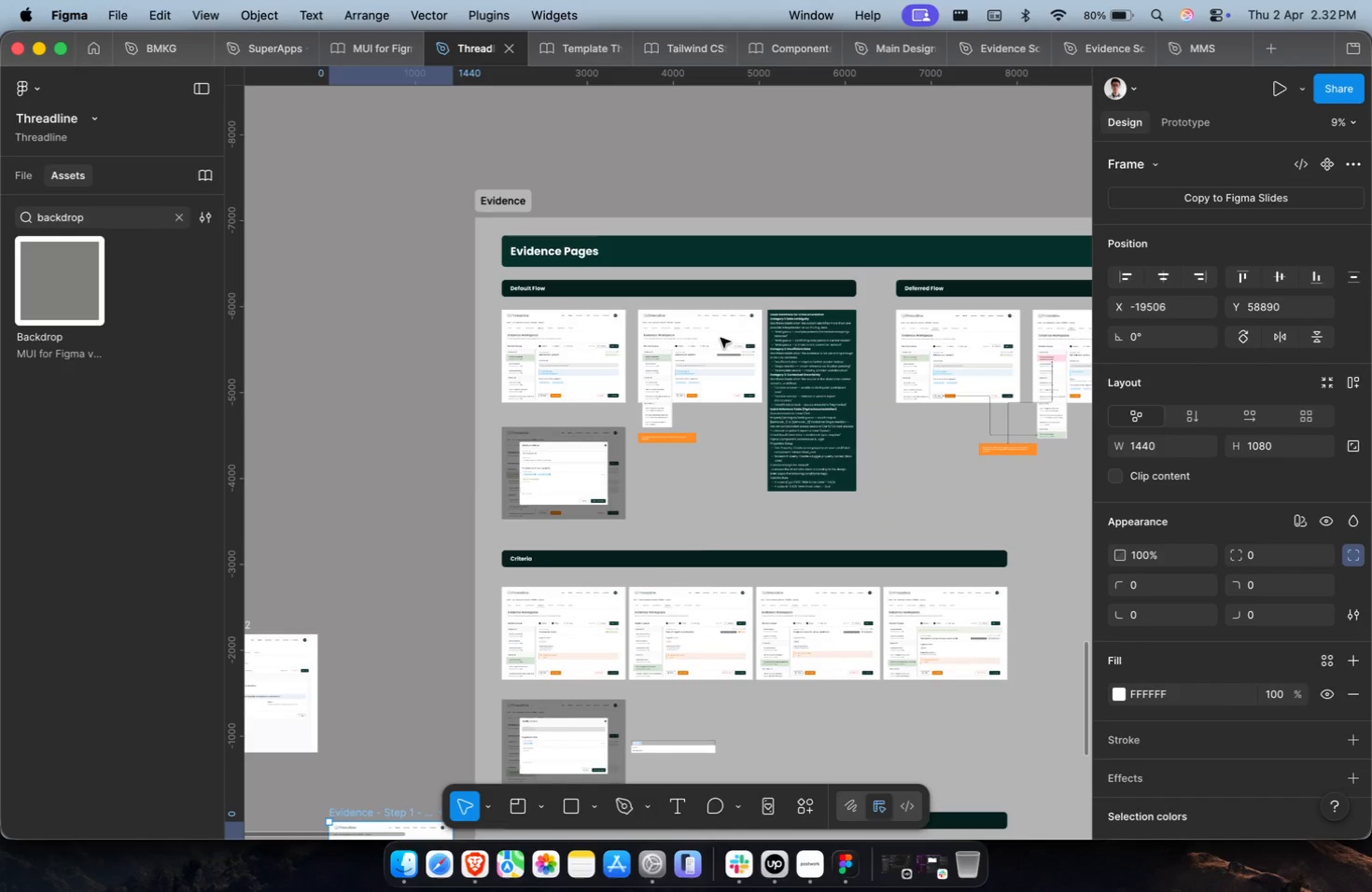 
key(Meta+CommandLeft)
 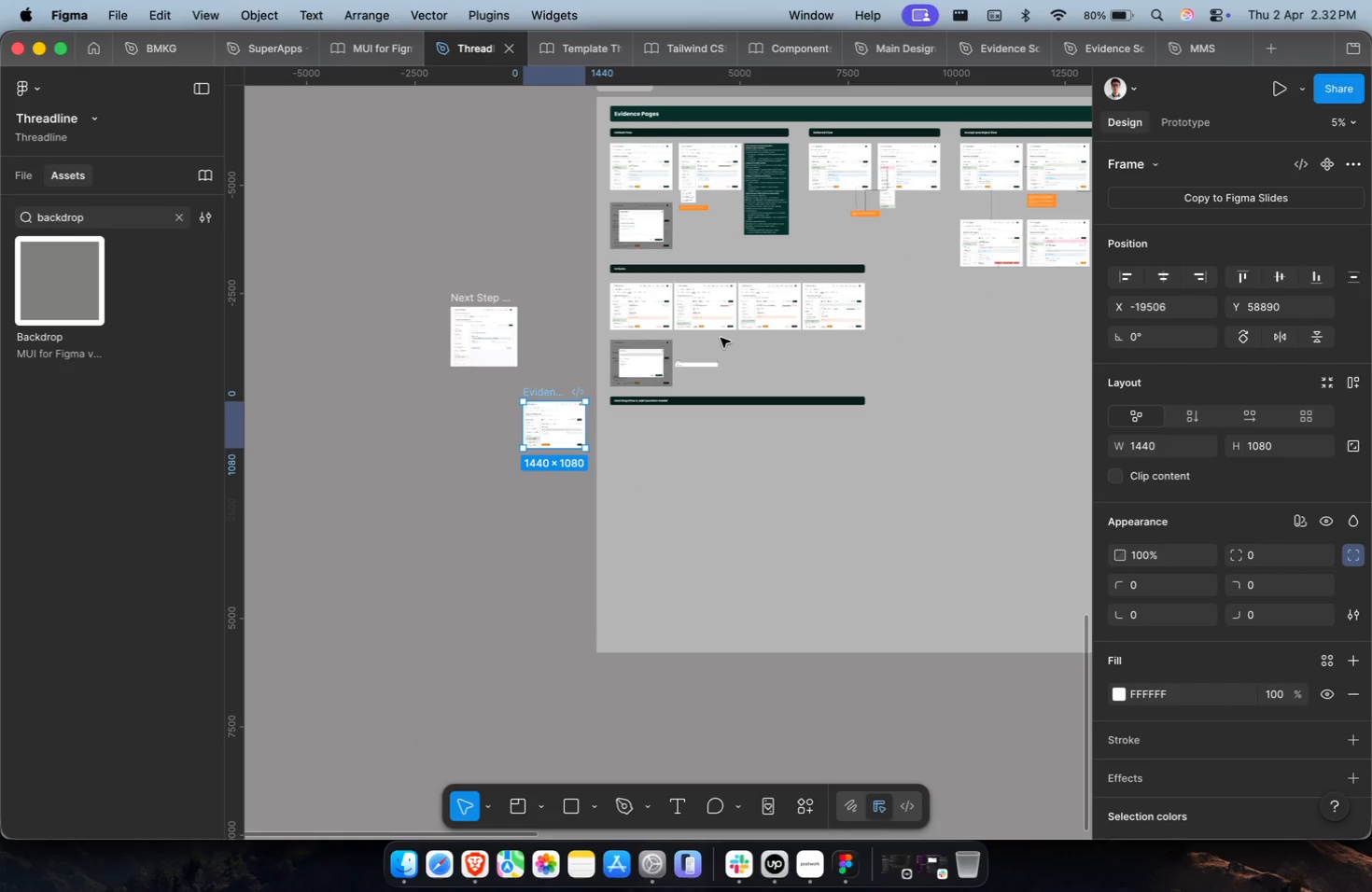 
hold_key(key=CommandLeft, duration=0.43)
scroll: coordinate [595, 412], scroll_direction: down, amount: 25.0
 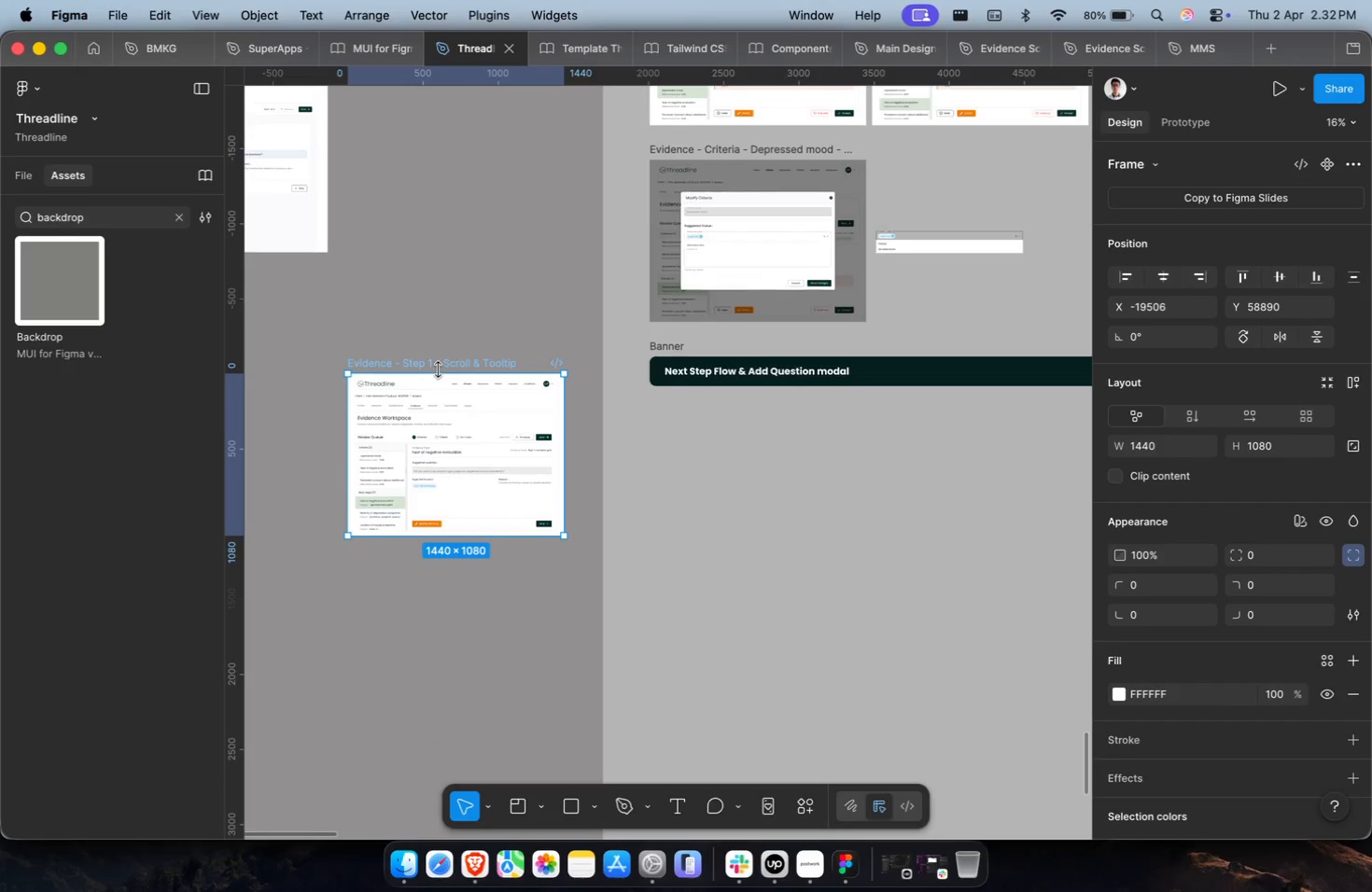 
key(Meta+CommandLeft)
 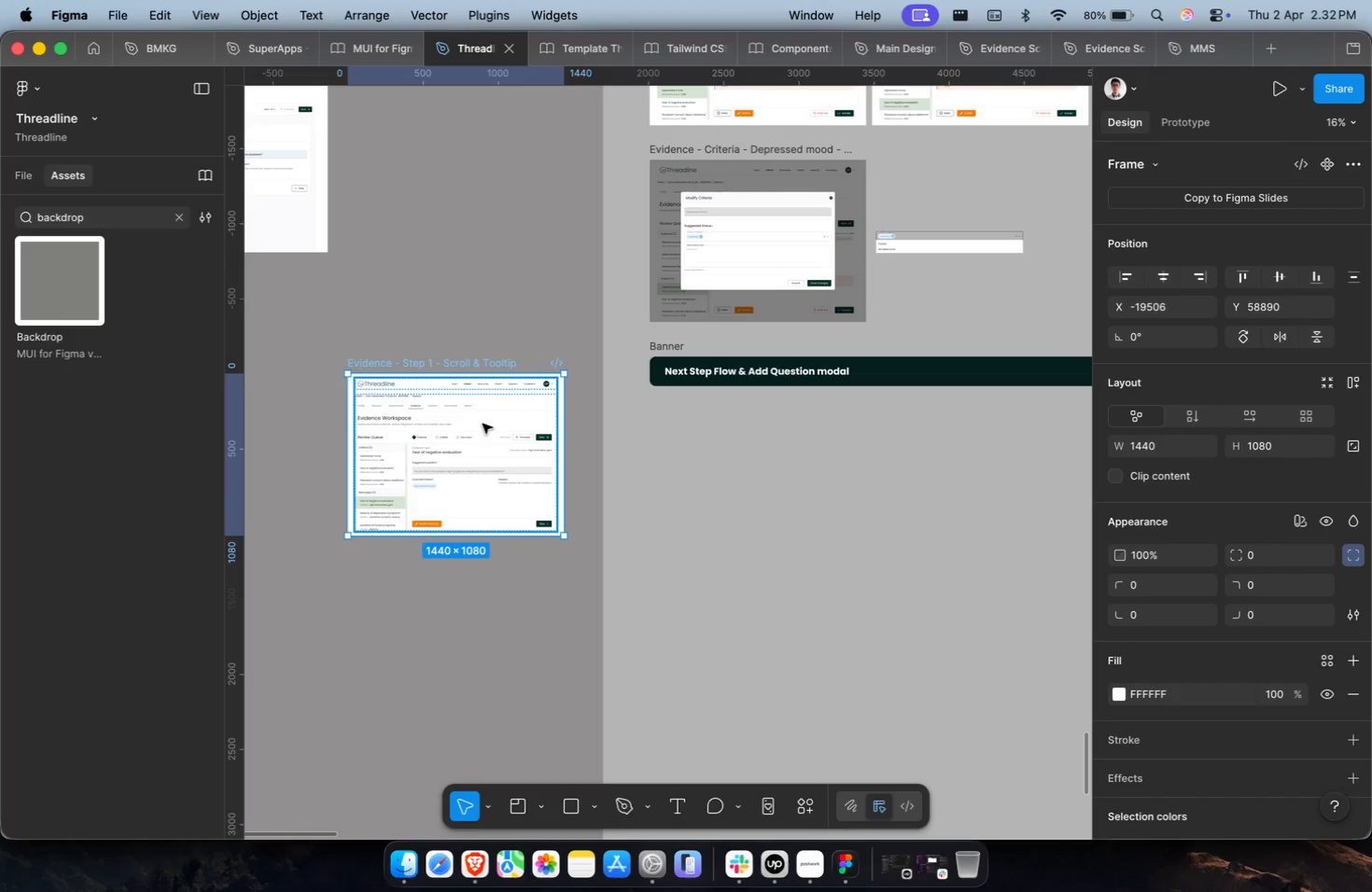 
wait(7.01)
 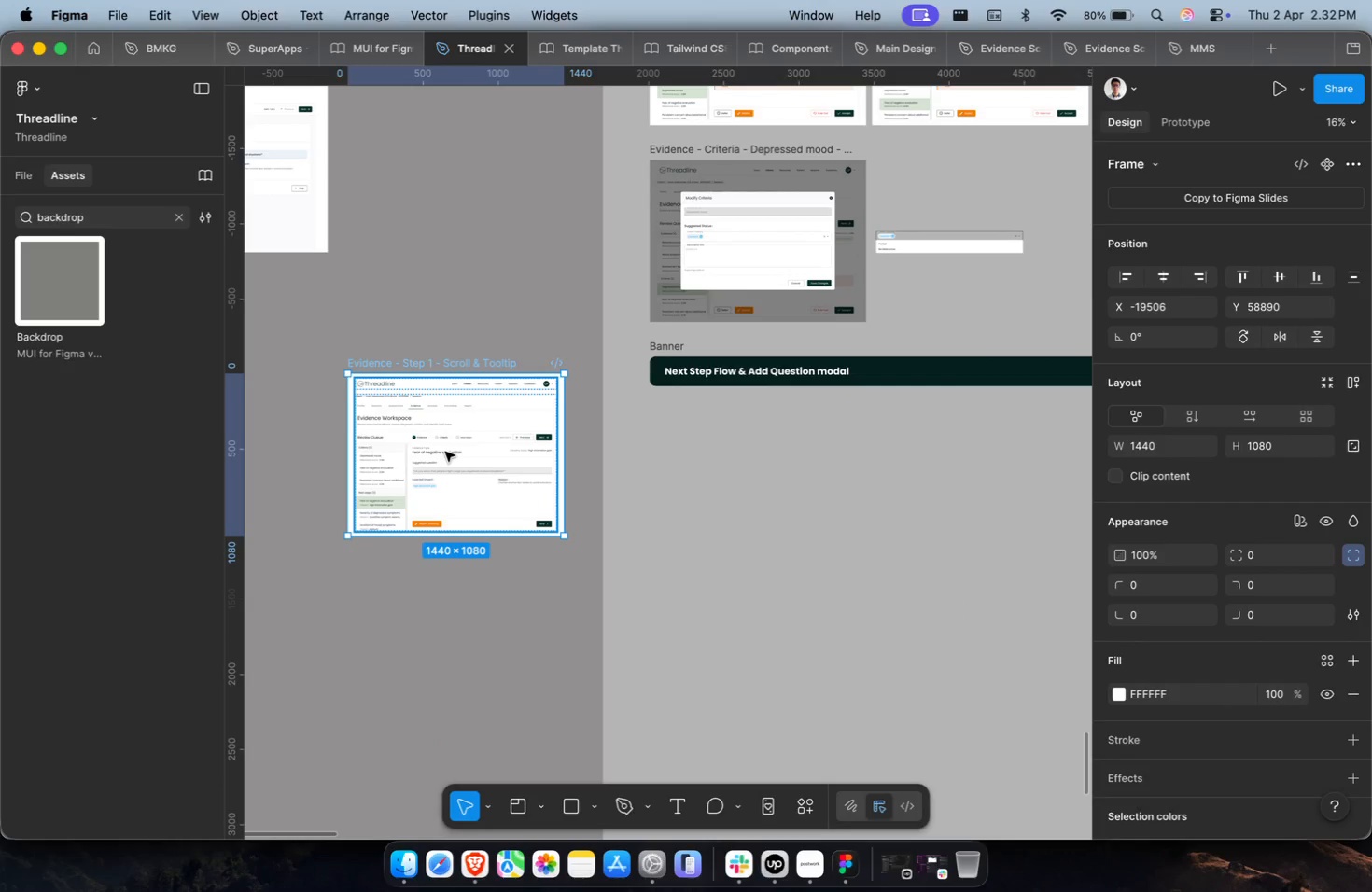 
scroll: coordinate [489, 423], scroll_direction: down, amount: 4.0
 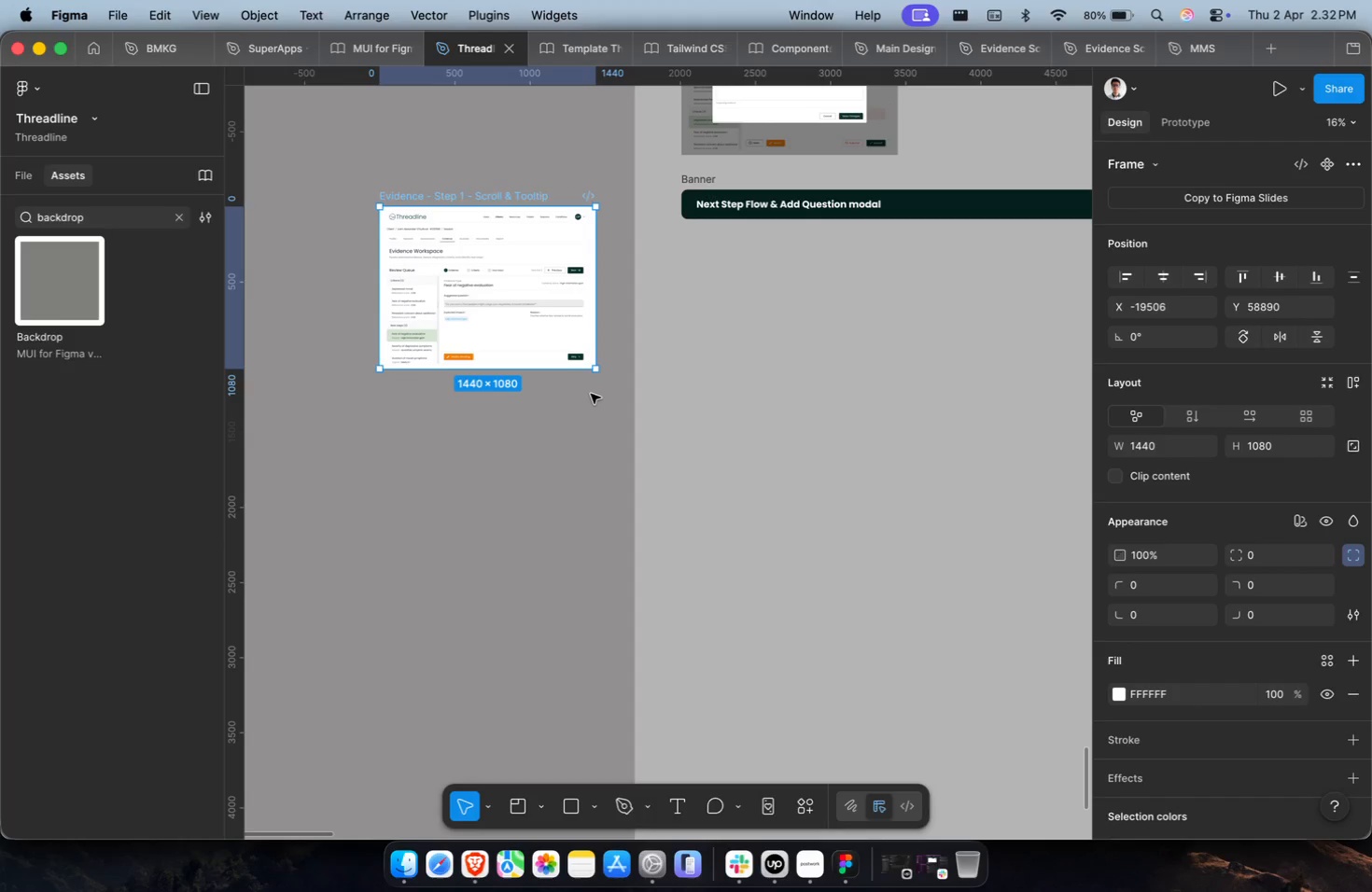 
wait(5.17)
 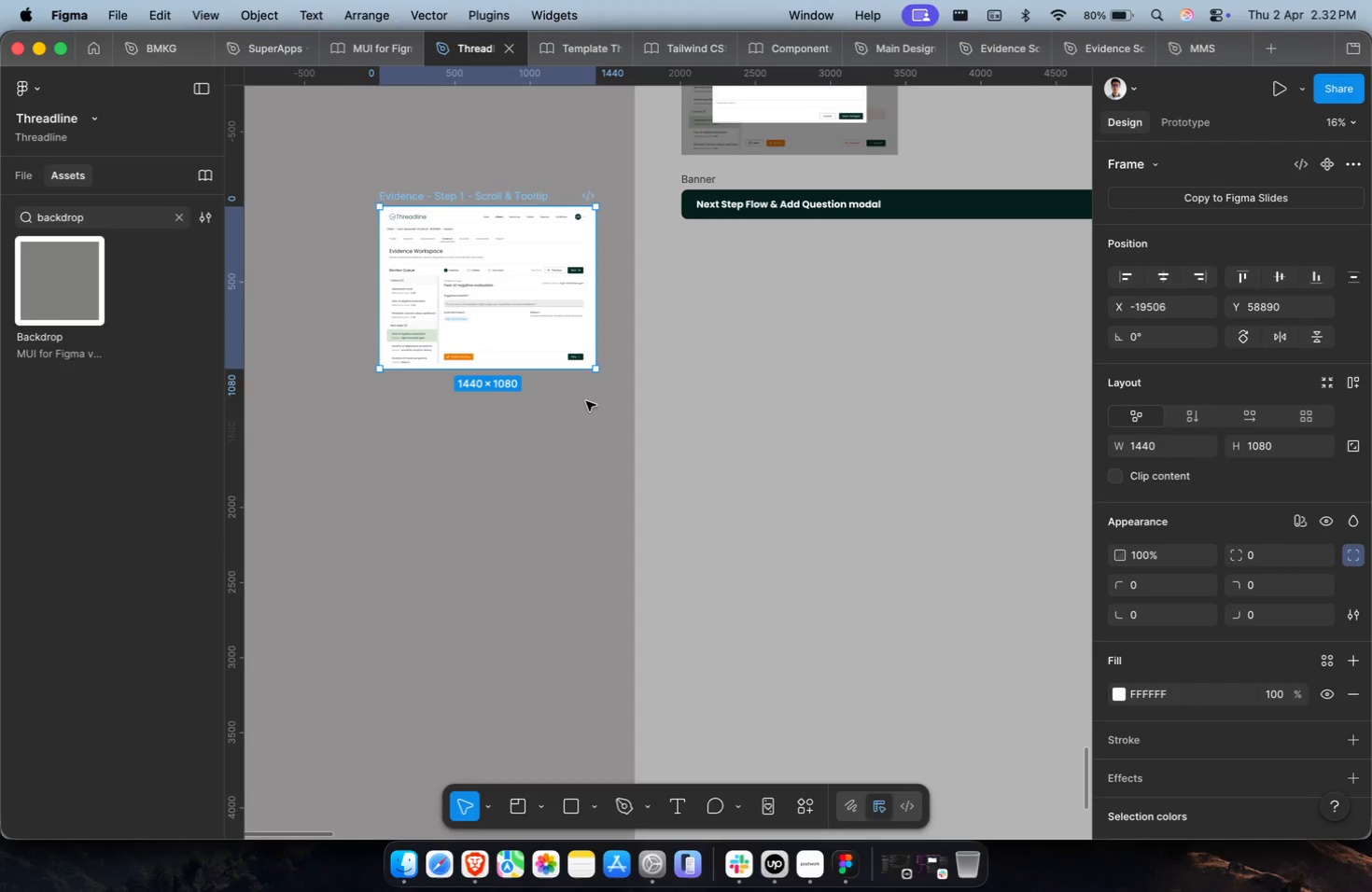 
scroll: coordinate [683, 361], scroll_direction: up, amount: 5.0
 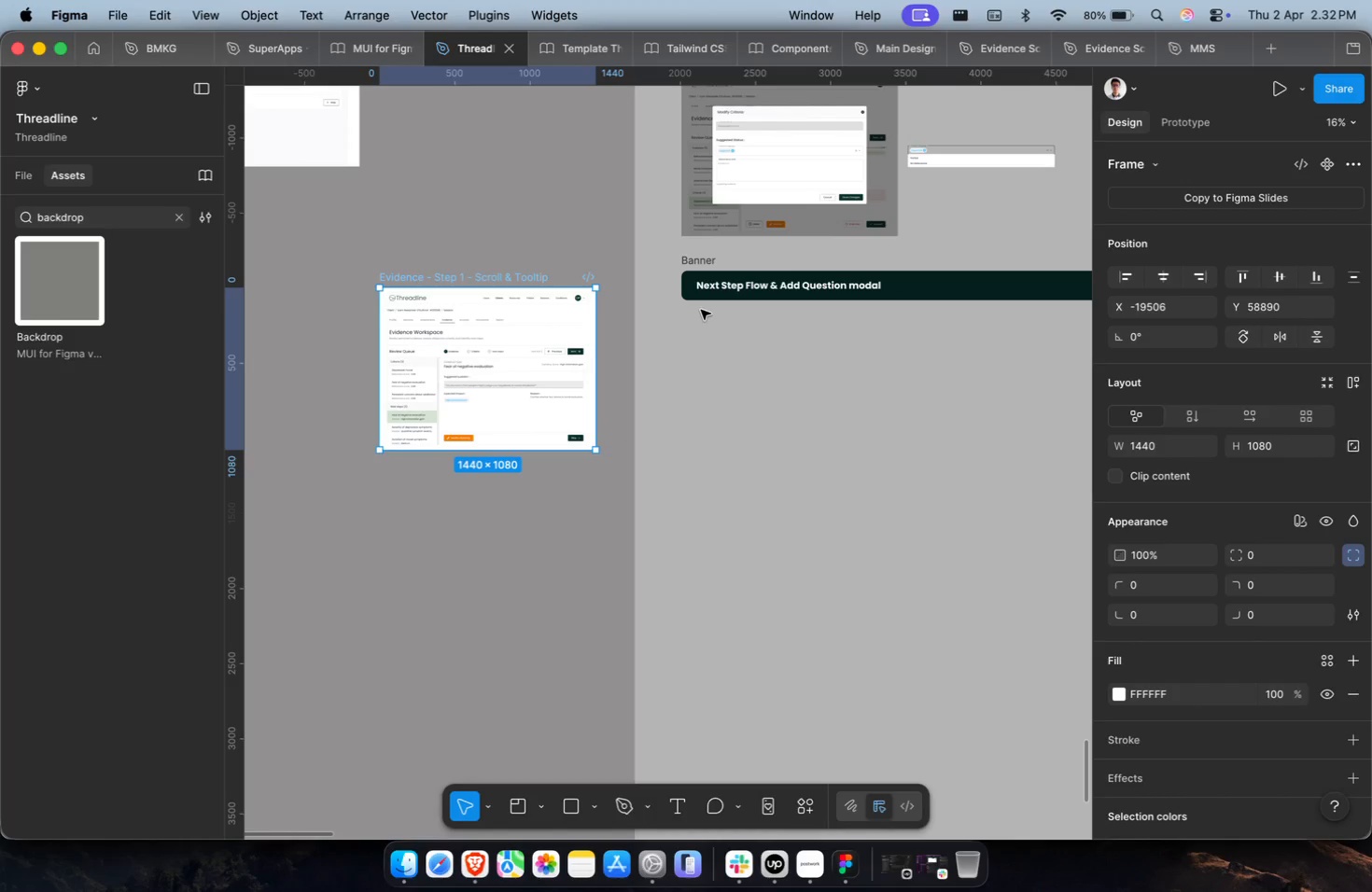 
wait(7.4)
 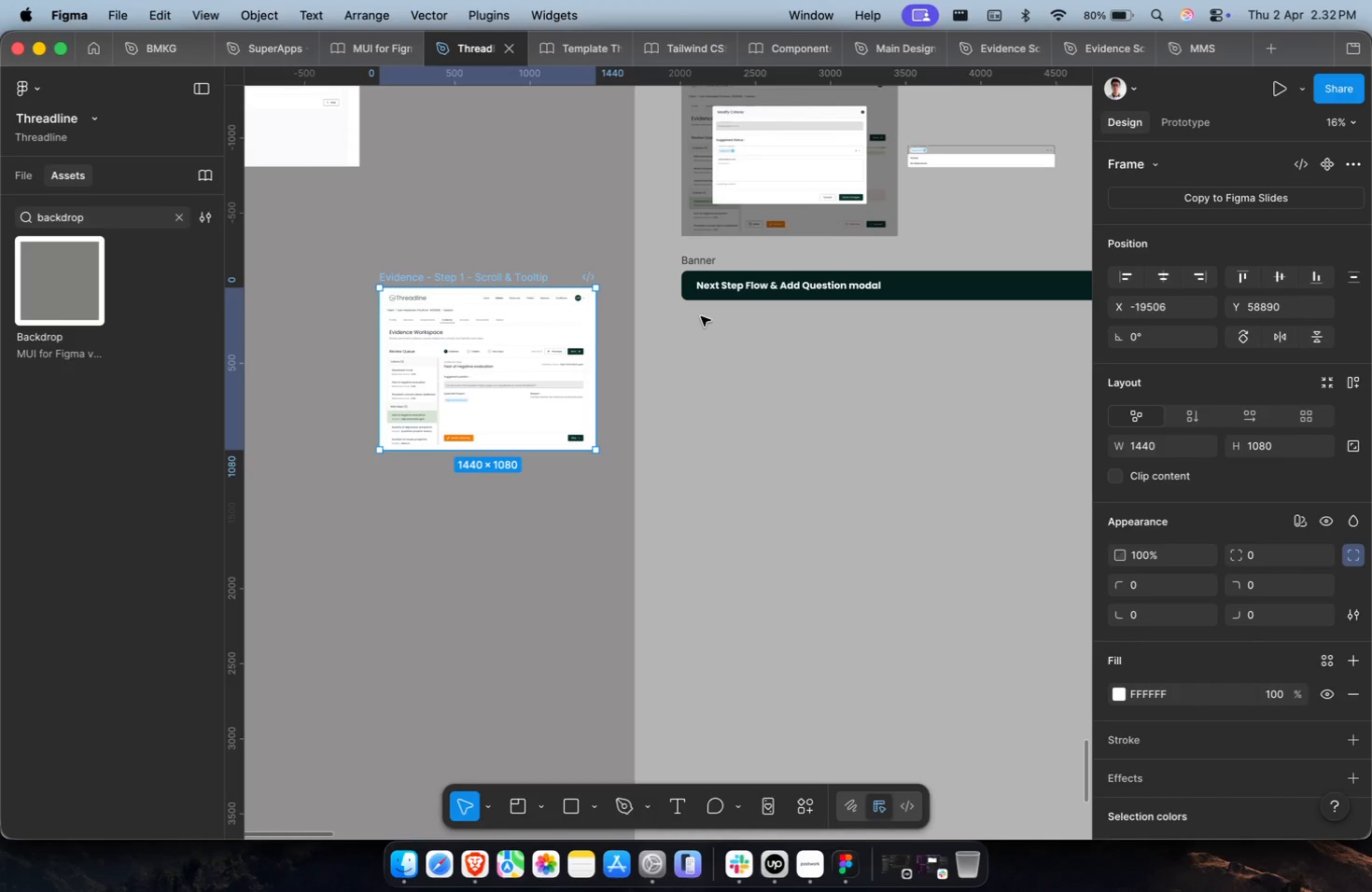 
scroll: coordinate [707, 301], scroll_direction: up, amount: 1.0
 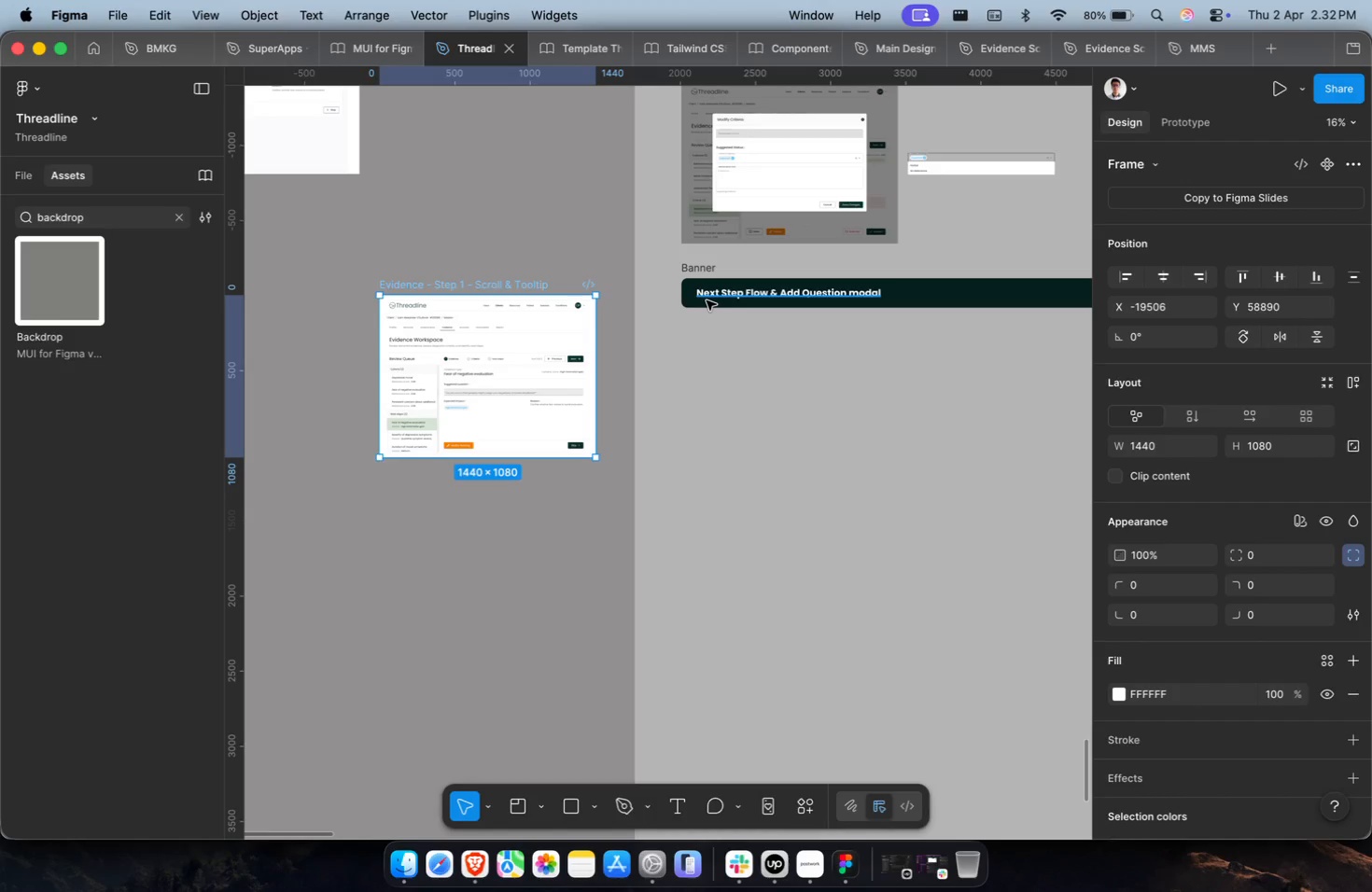 
wait(11.11)
 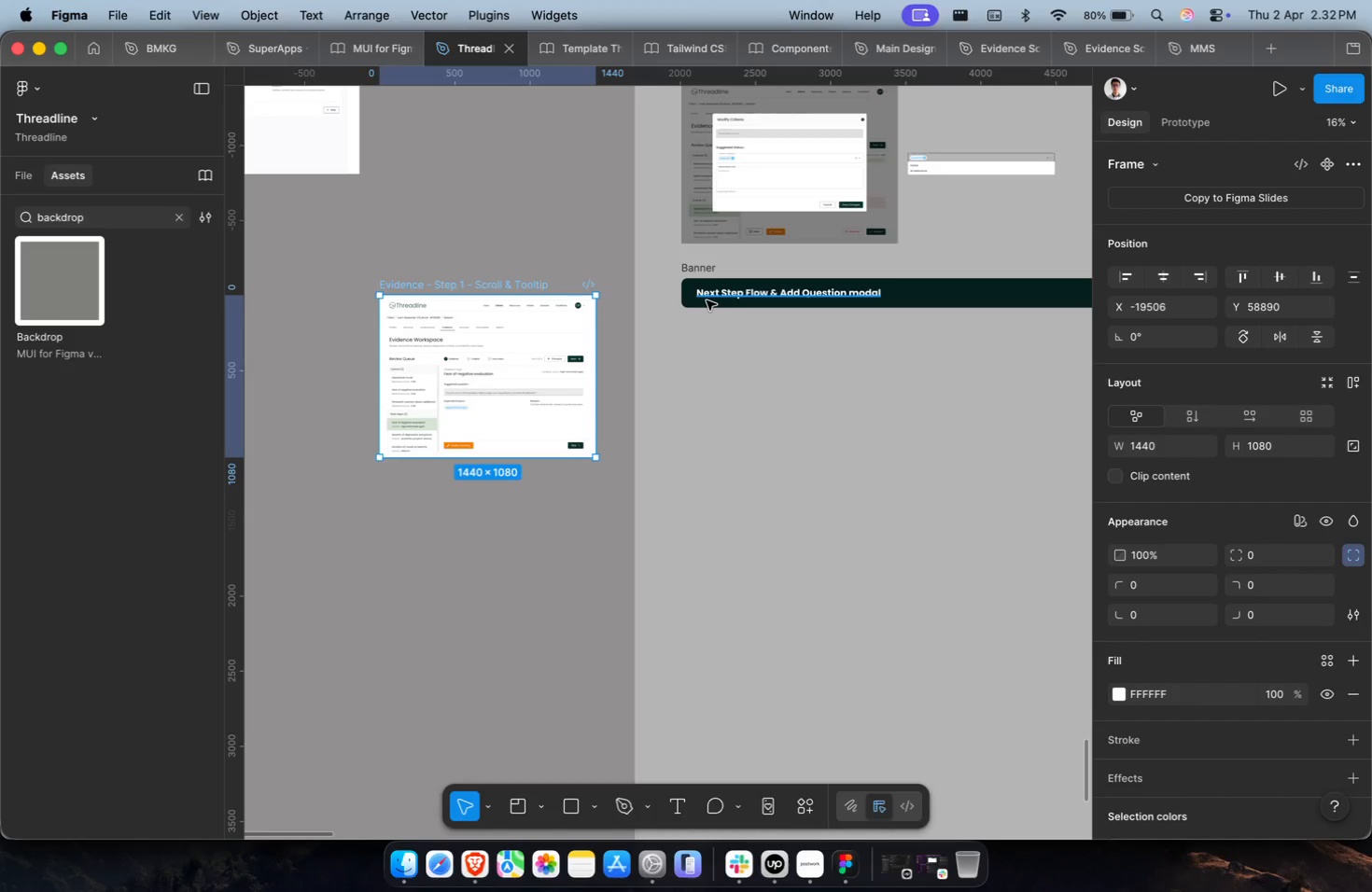 
scroll: coordinate [701, 314], scroll_direction: down, amount: 1.0
 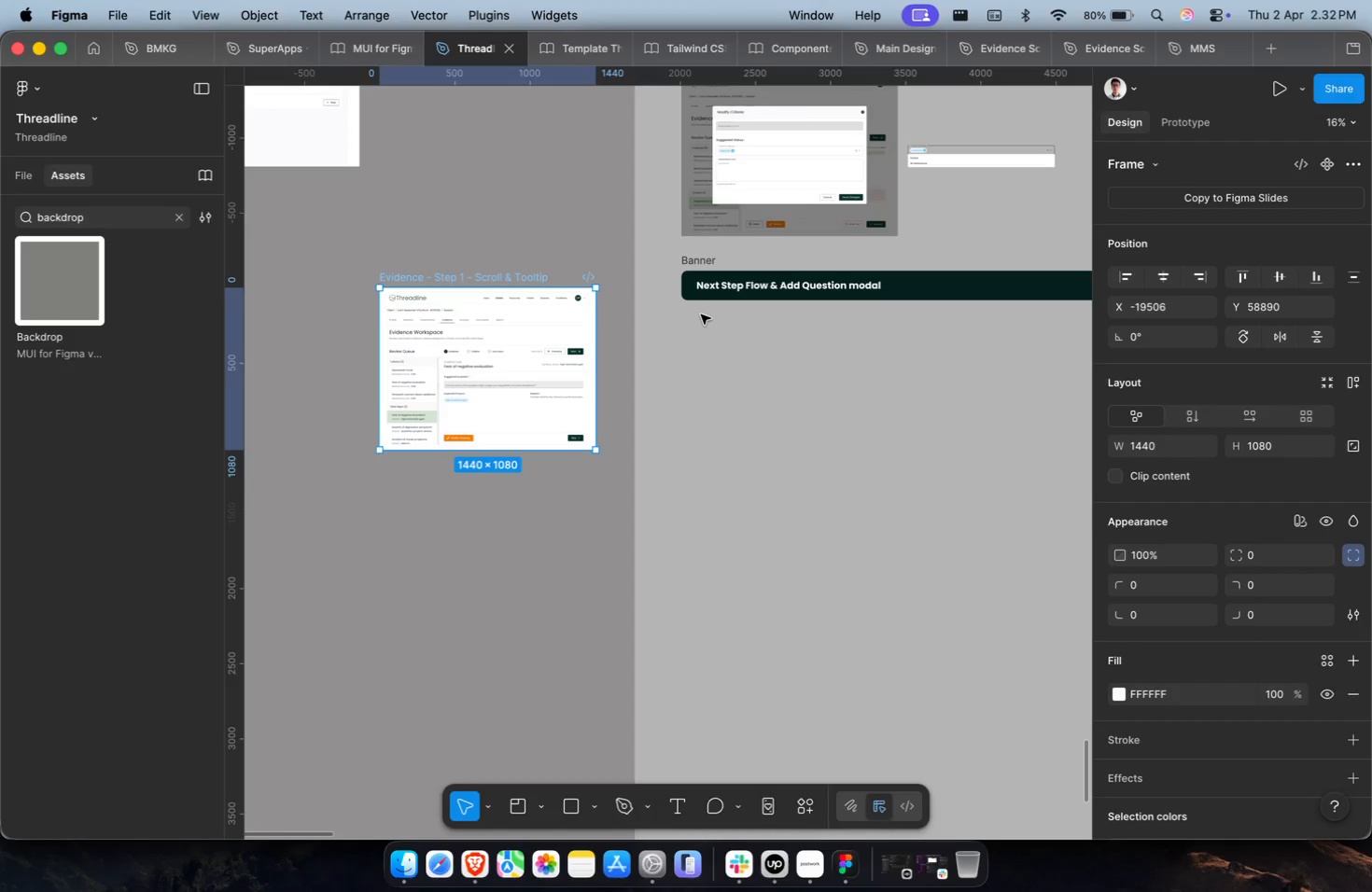 
key(Meta+CommandLeft)
 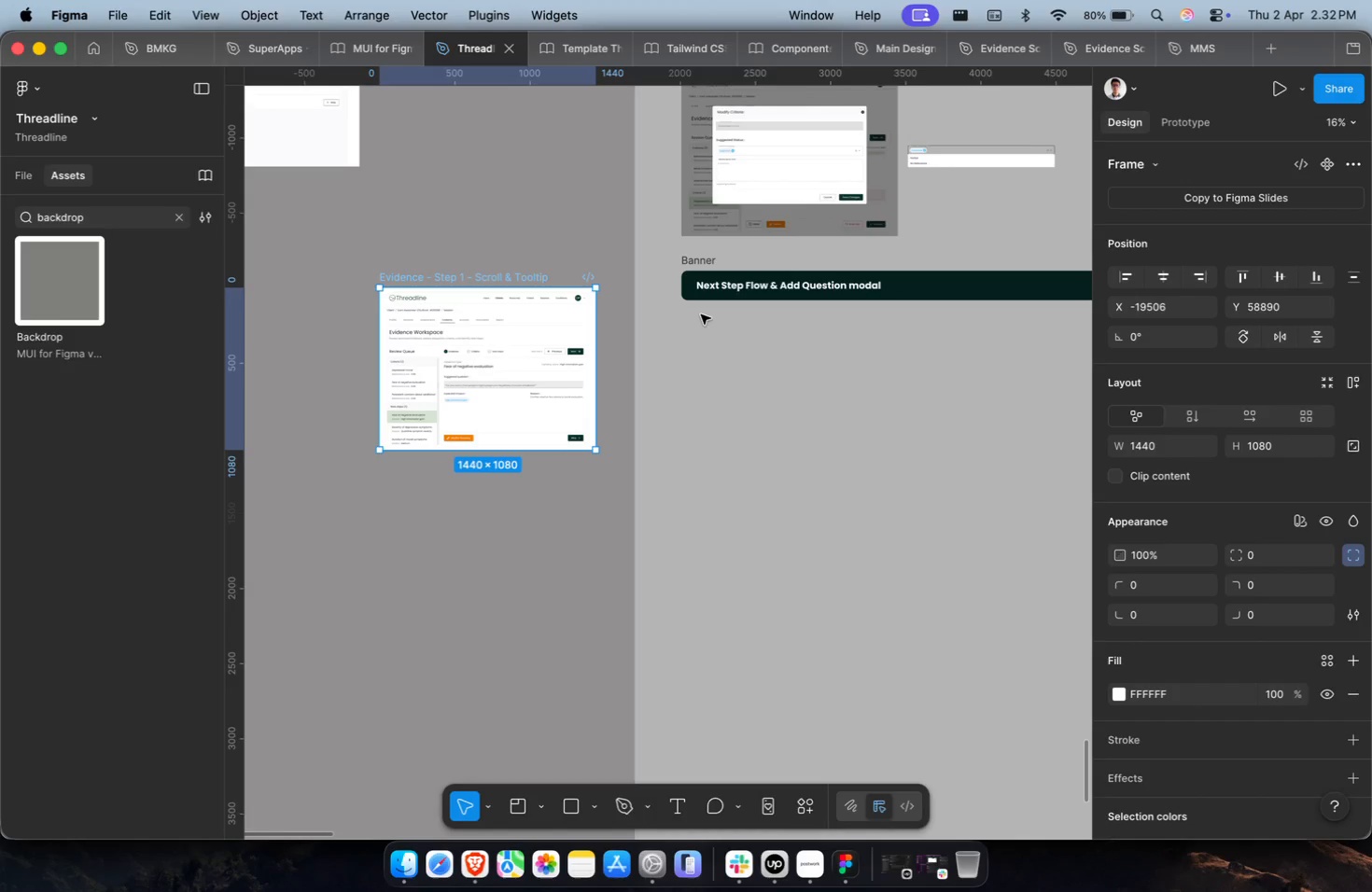 
scroll: coordinate [701, 314], scroll_direction: down, amount: 1.0
 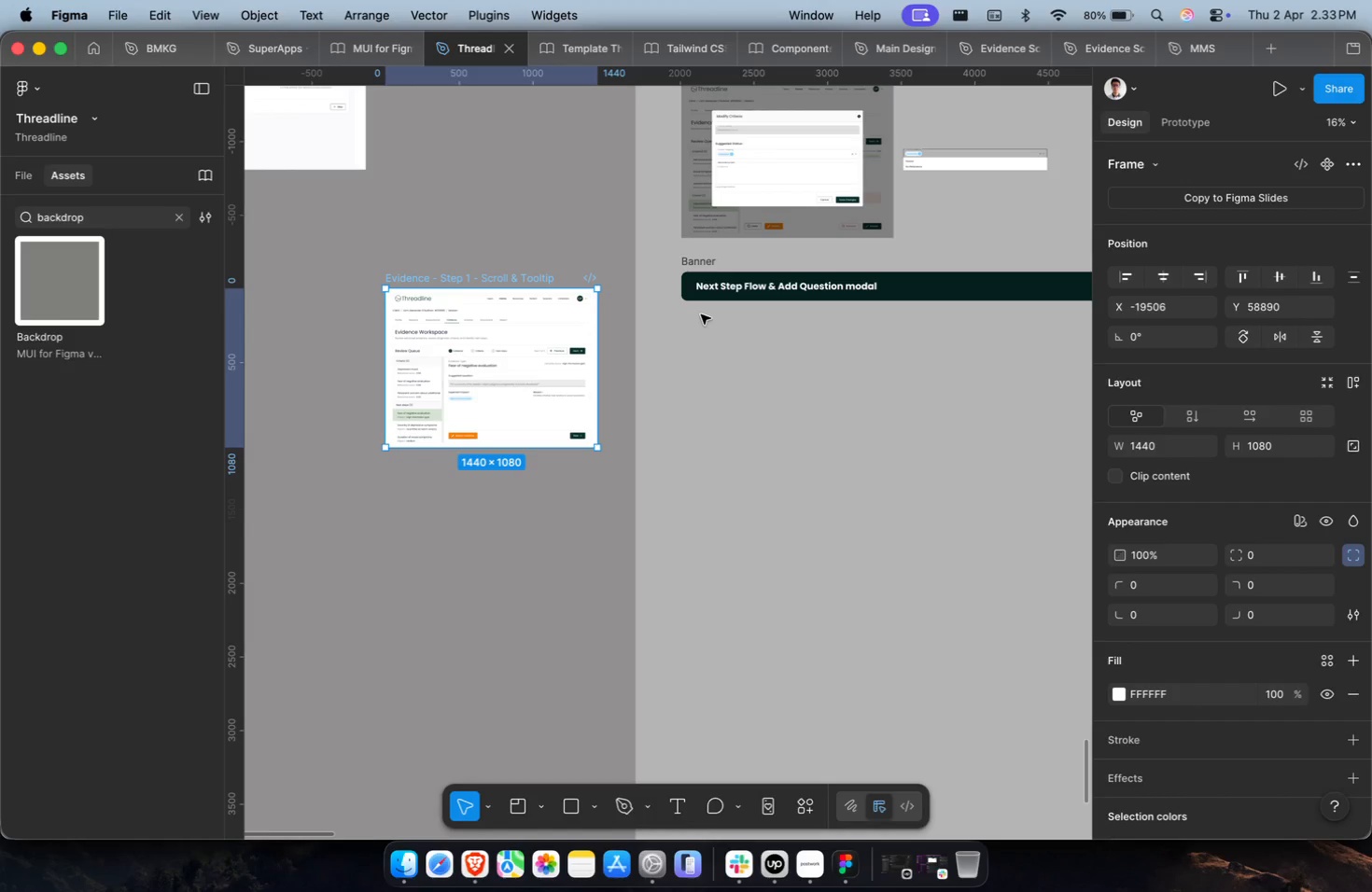 
wait(9.96)
 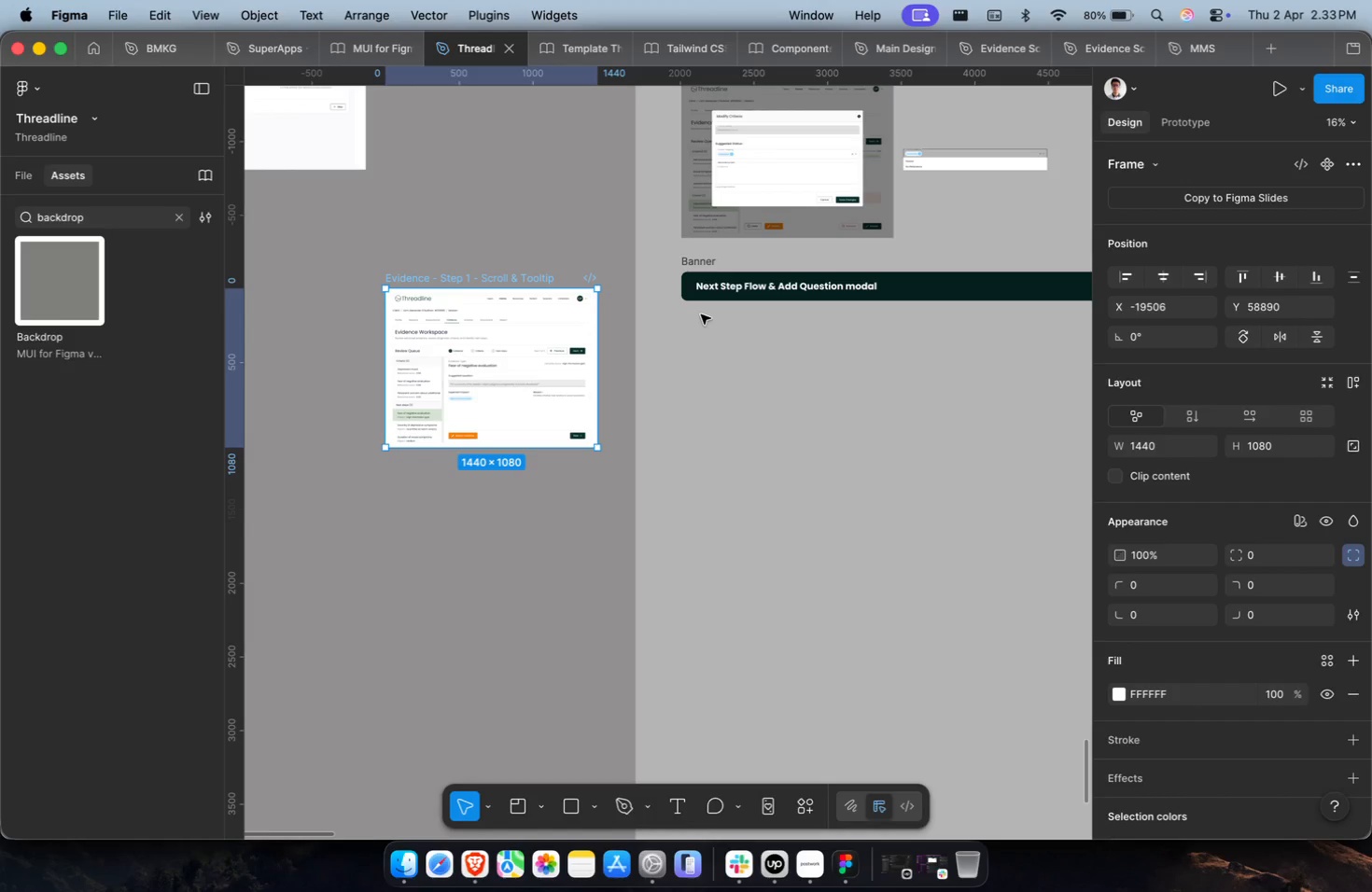 
scroll: coordinate [702, 314], scroll_direction: down, amount: 3.0
 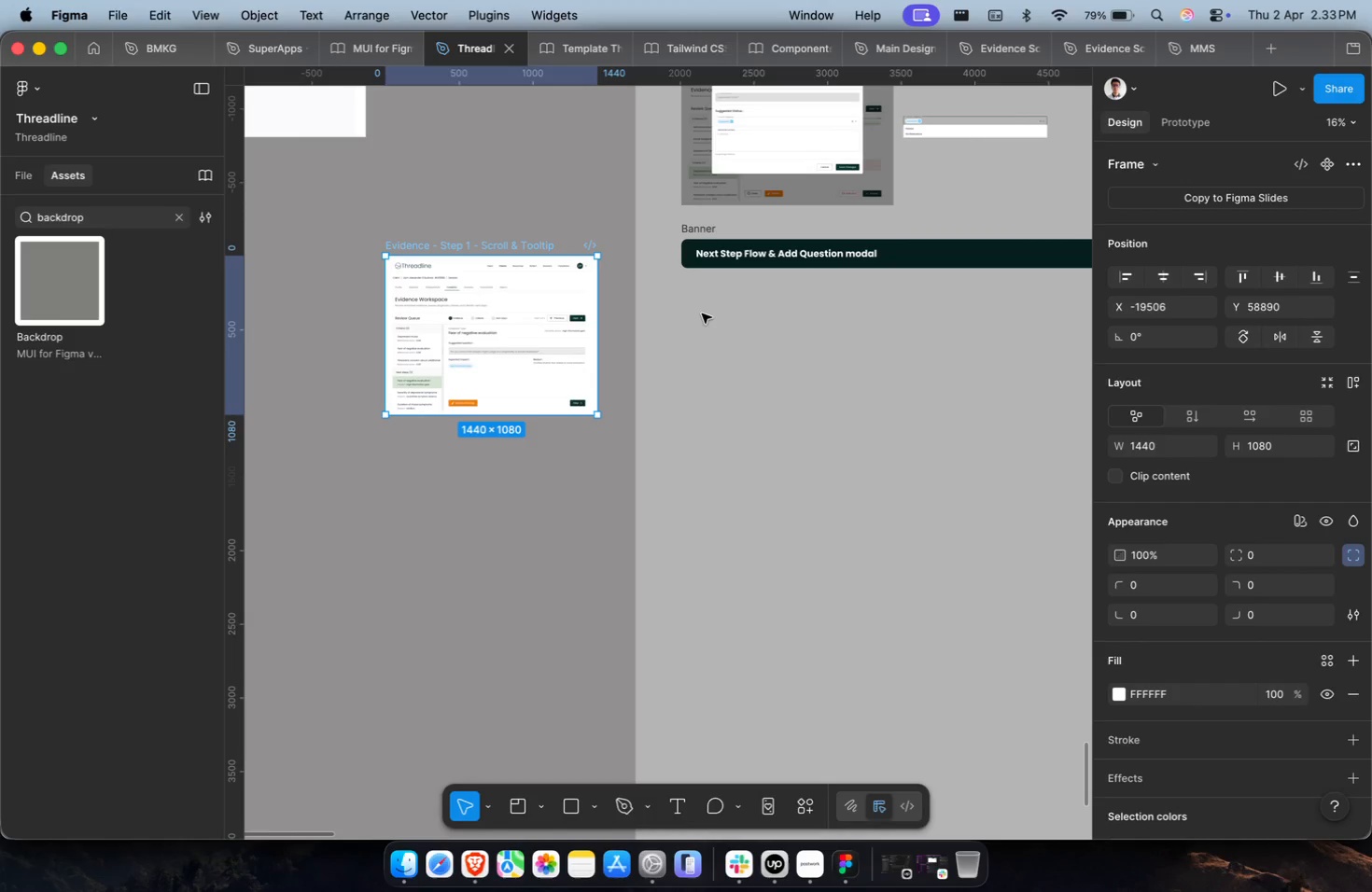 
hold_key(key=CommandLeft, duration=0.33)
 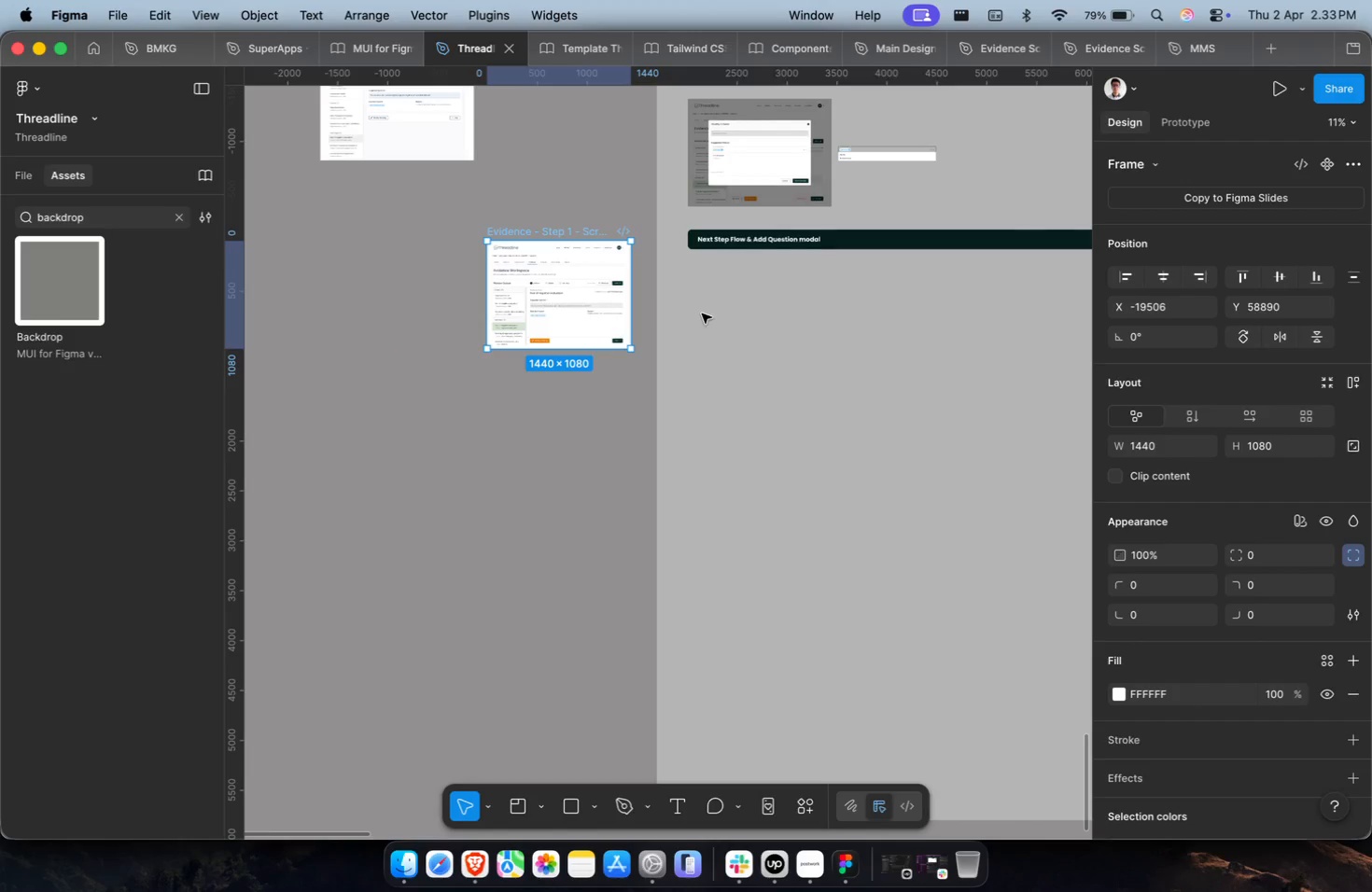 
scroll: coordinate [694, 345], scroll_direction: up, amount: 5.0
 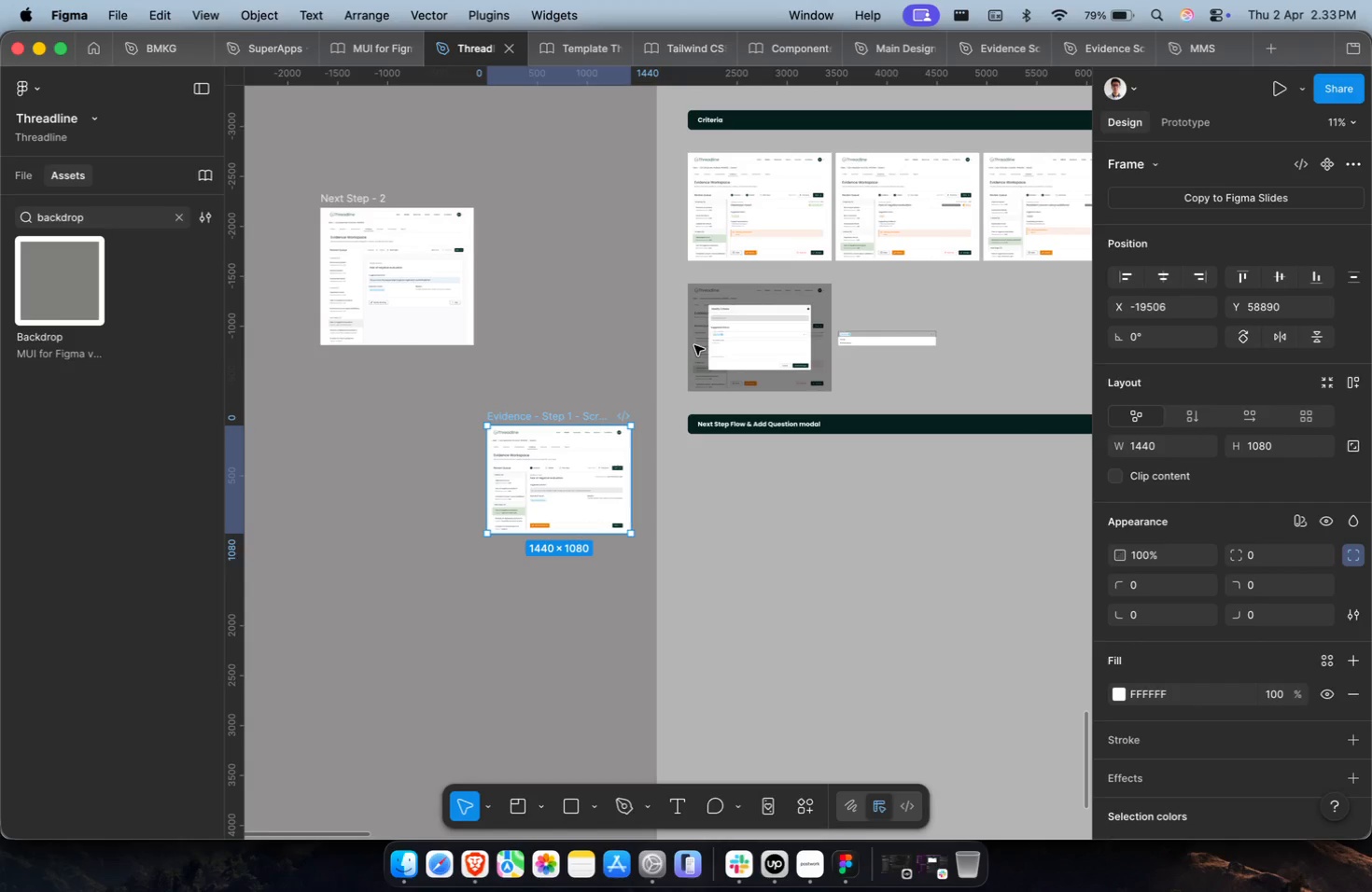 
hold_key(key=ShiftLeft, duration=0.44)
 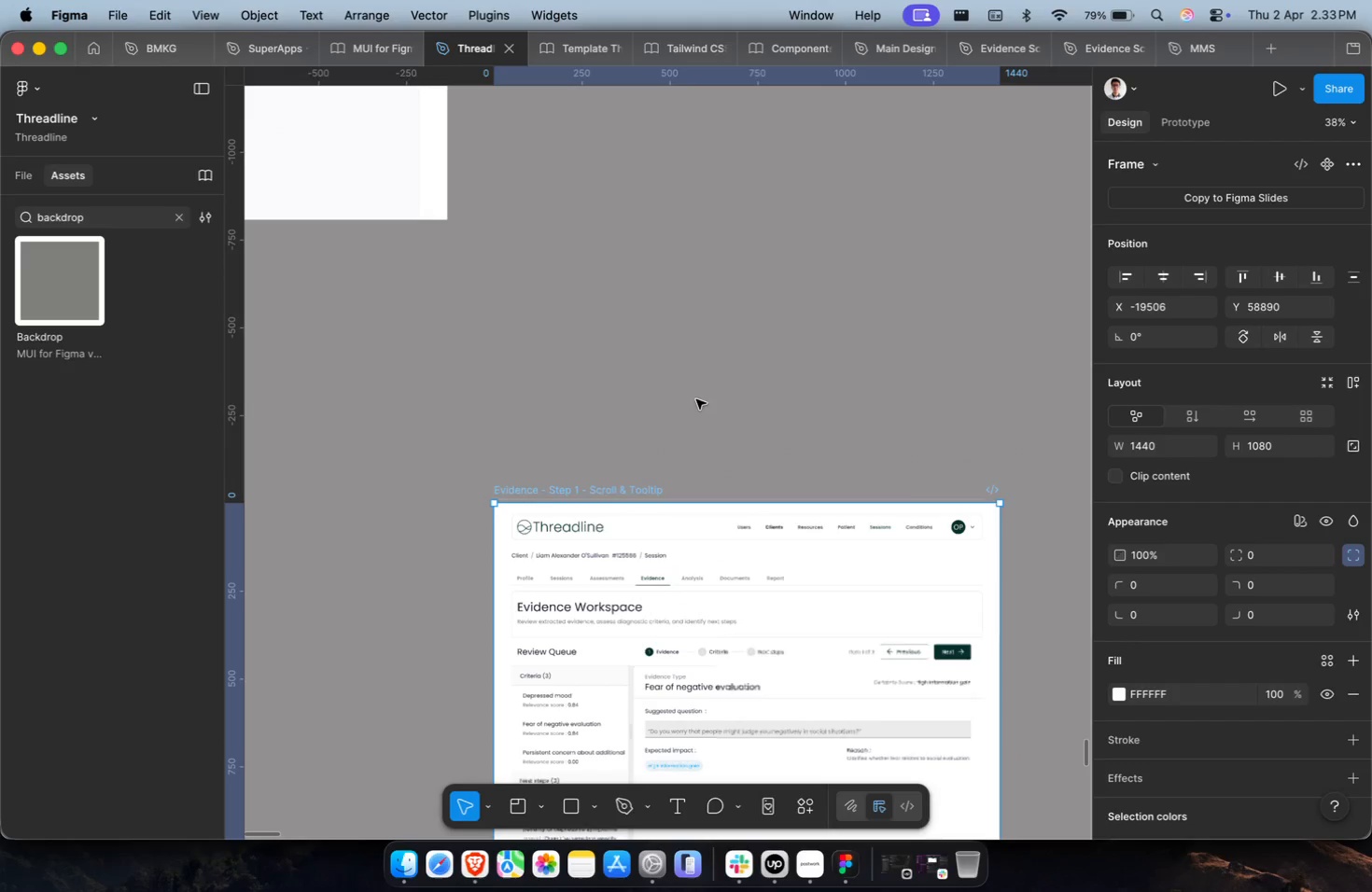 
hold_key(key=CommandLeft, duration=0.54)
 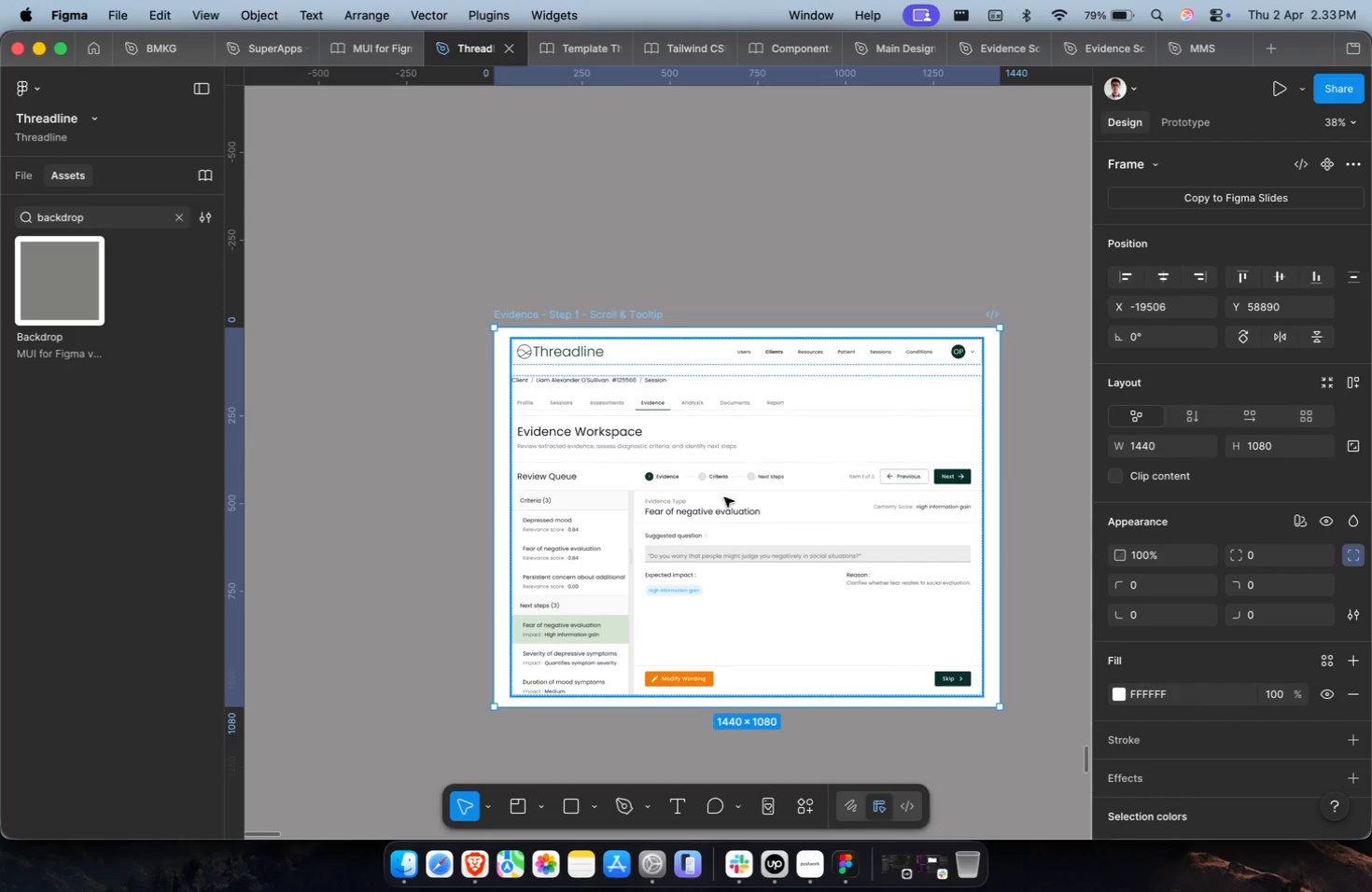 
key(Meta+CommandLeft)
 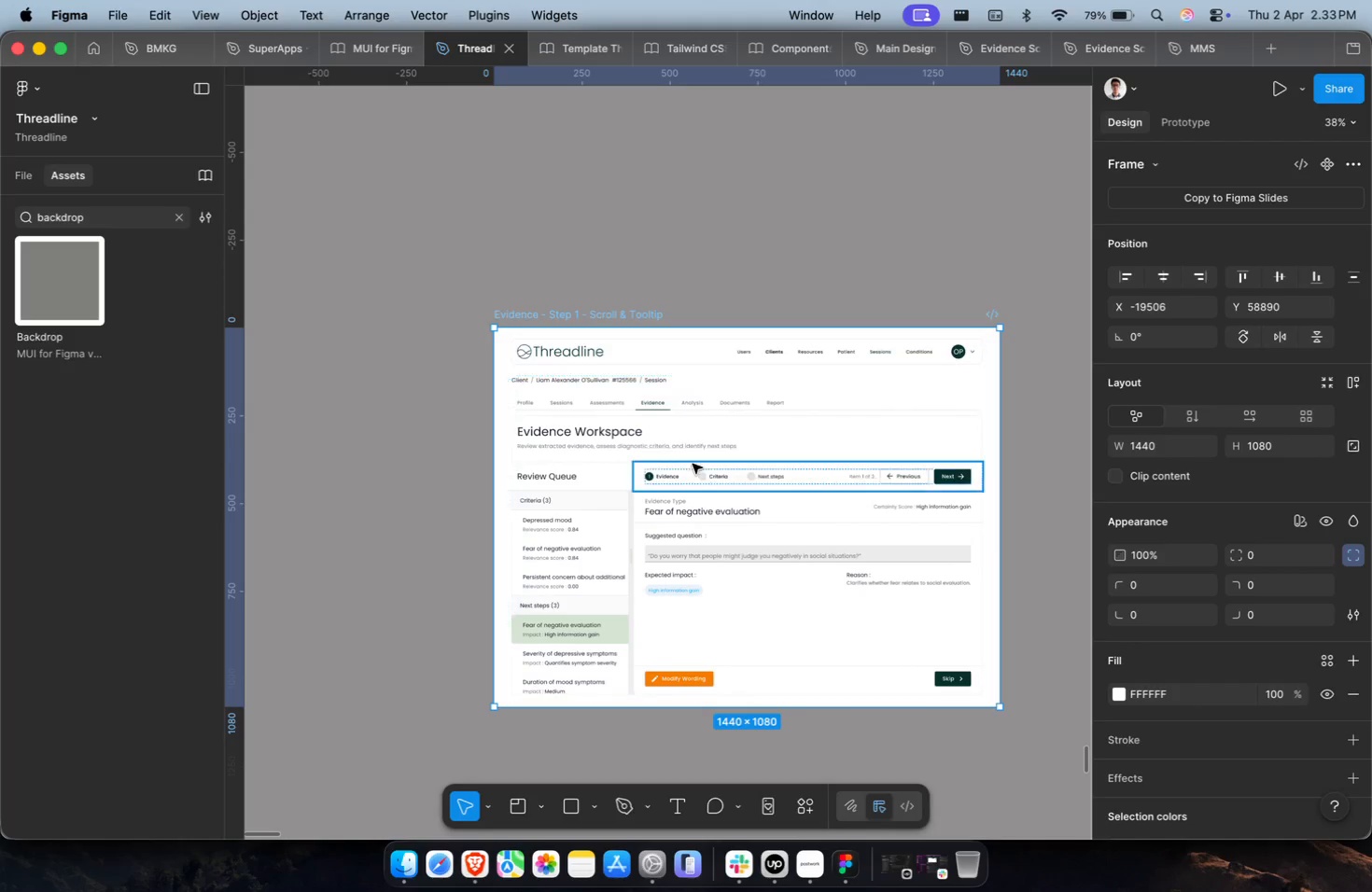 
scroll: coordinate [741, 530], scroll_direction: up, amount: 16.0
 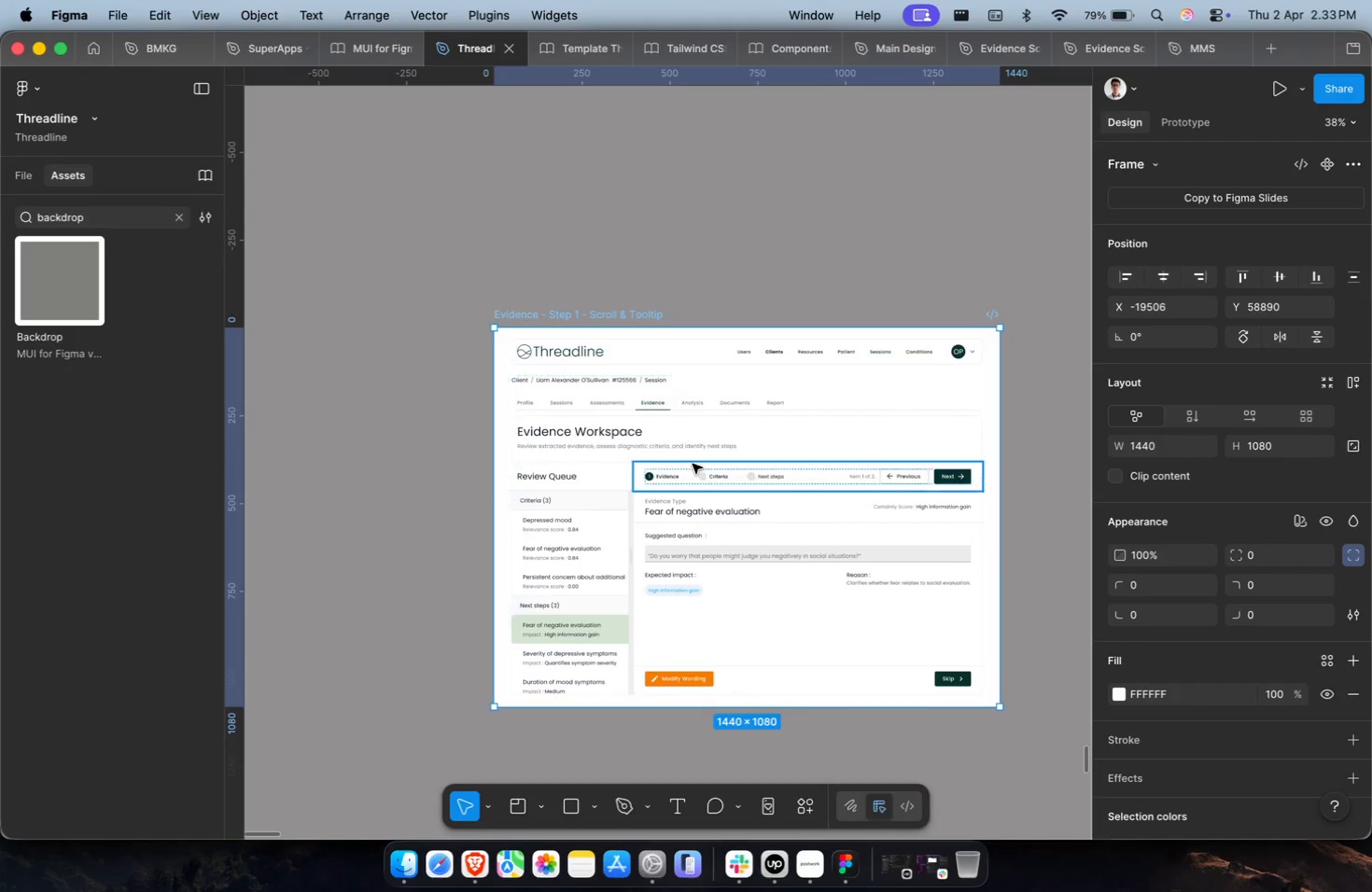 
key(Shift+ShiftLeft)
 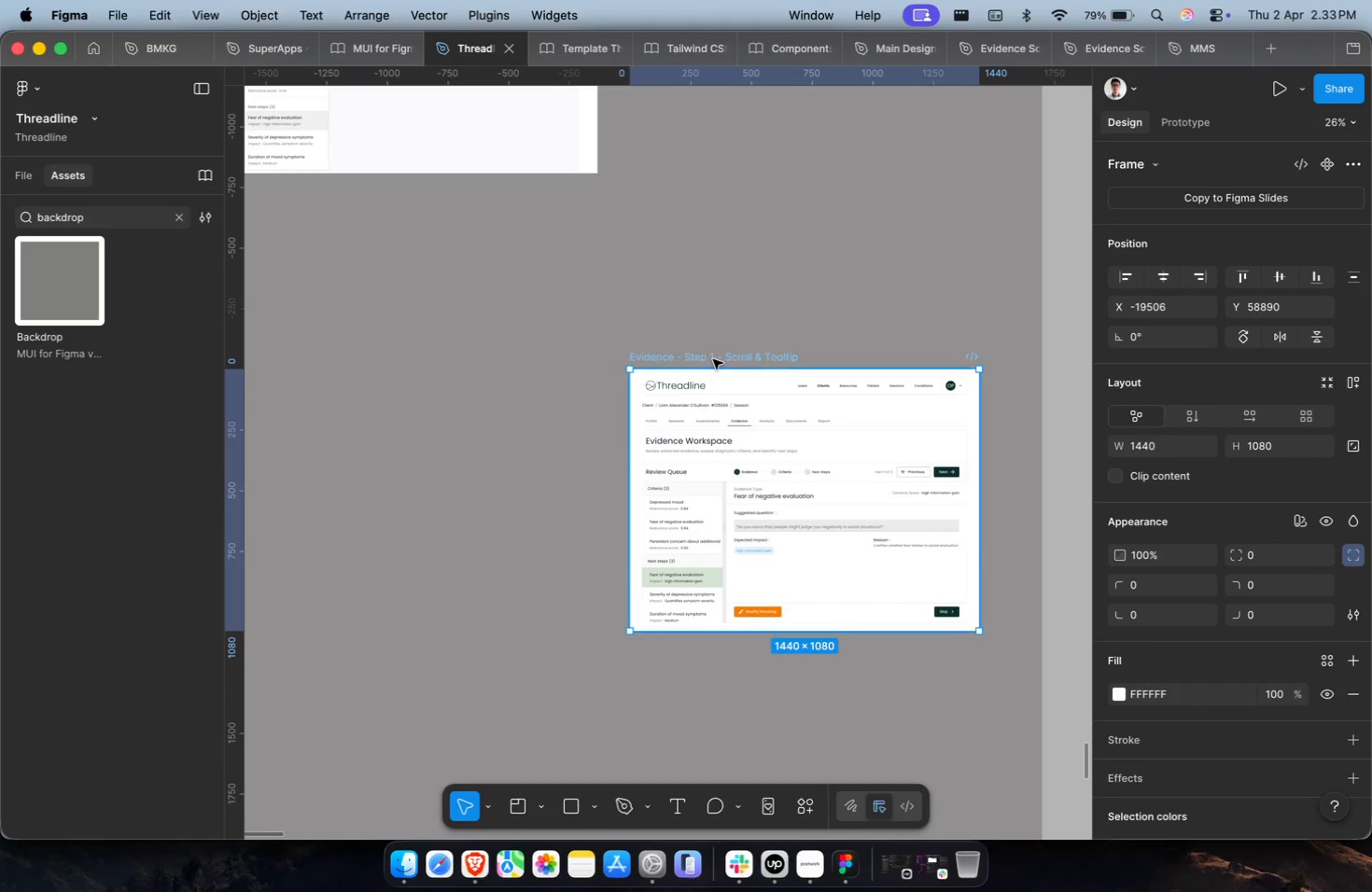 
scroll: coordinate [690, 459], scroll_direction: down, amount: 2.0
 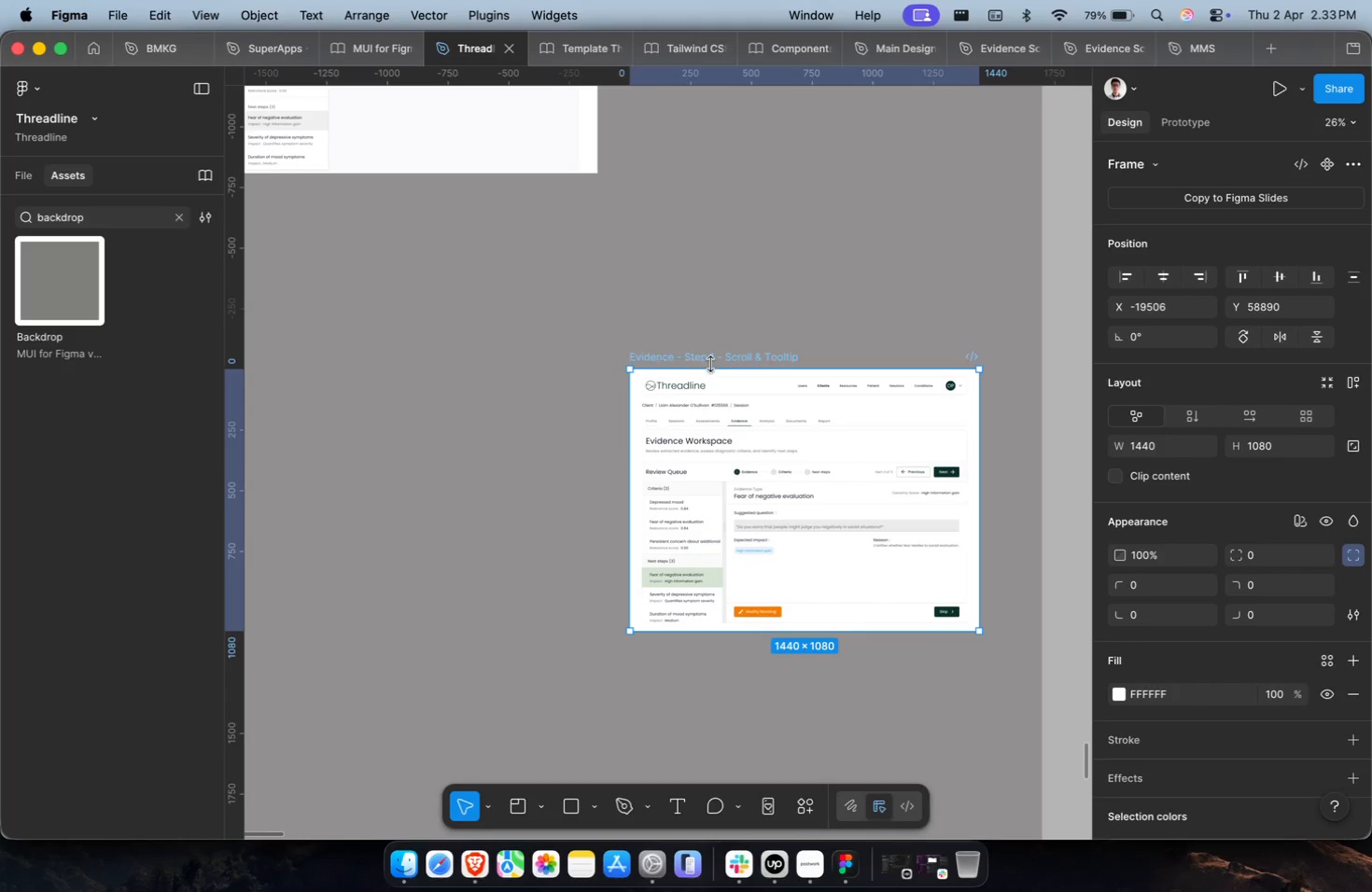 
left_click_drag(start_coordinate=[713, 358], to_coordinate=[298, 286])
 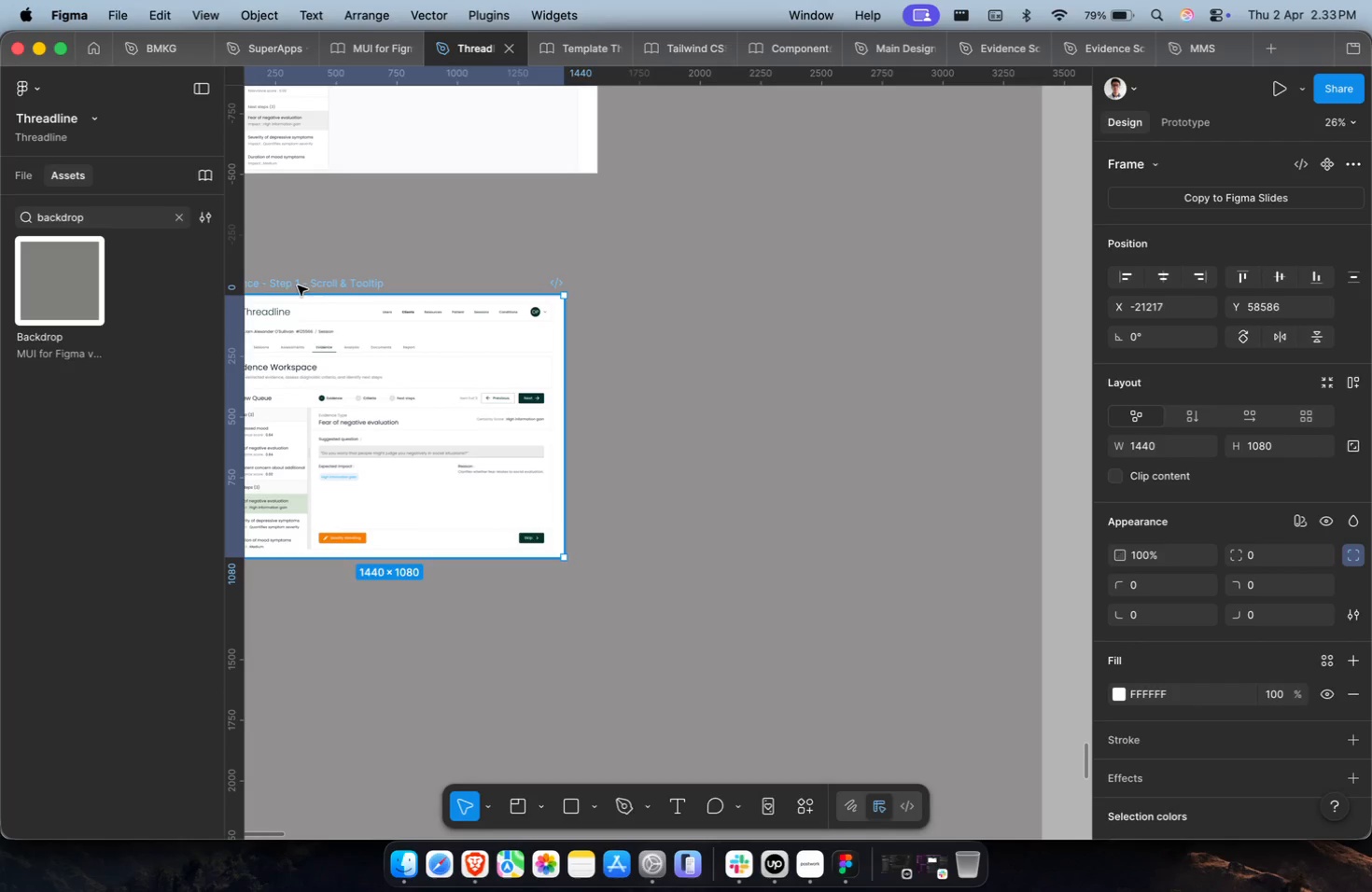 
key(Shift+ShiftLeft)
 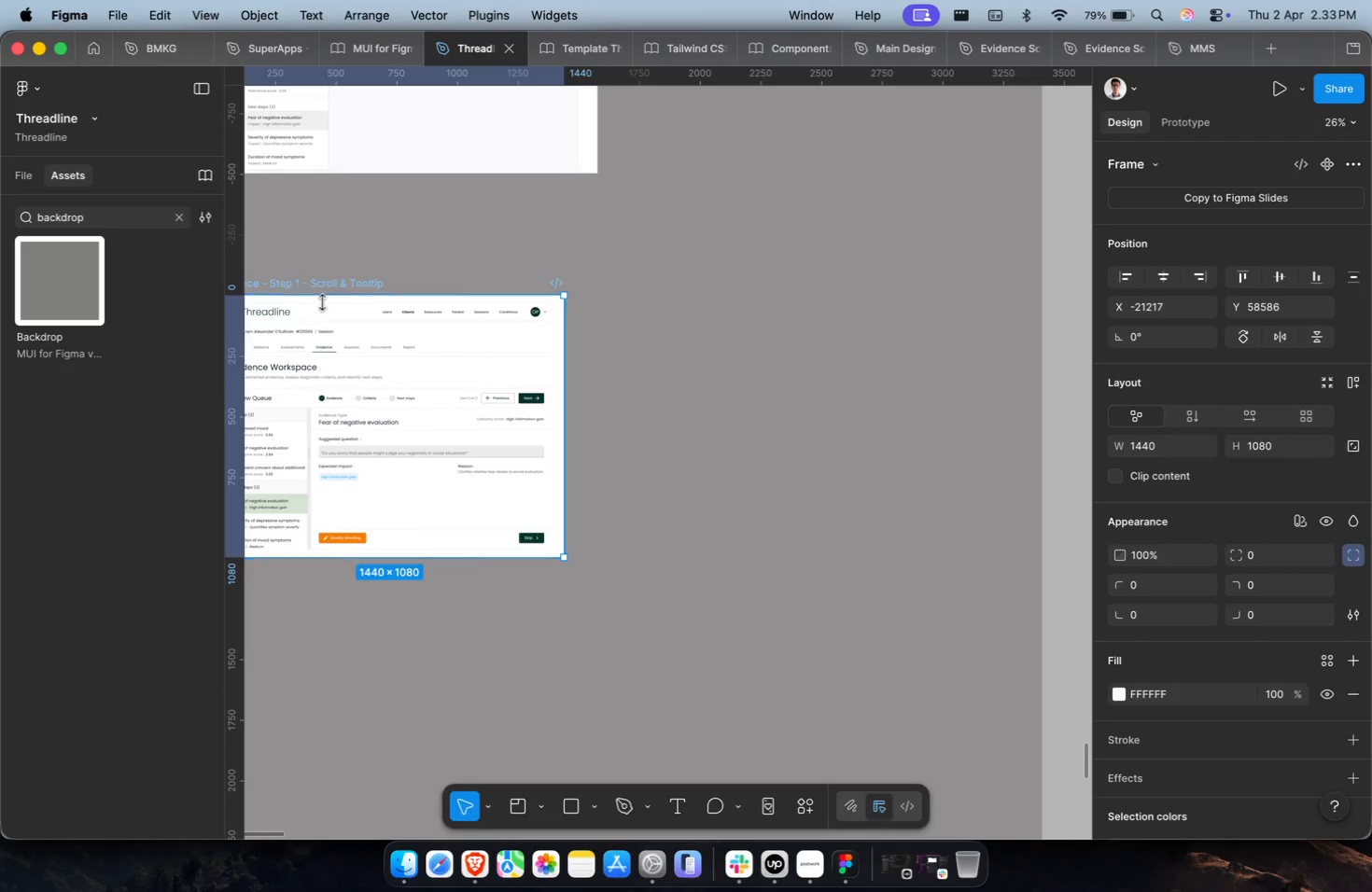 
key(Meta+D)
 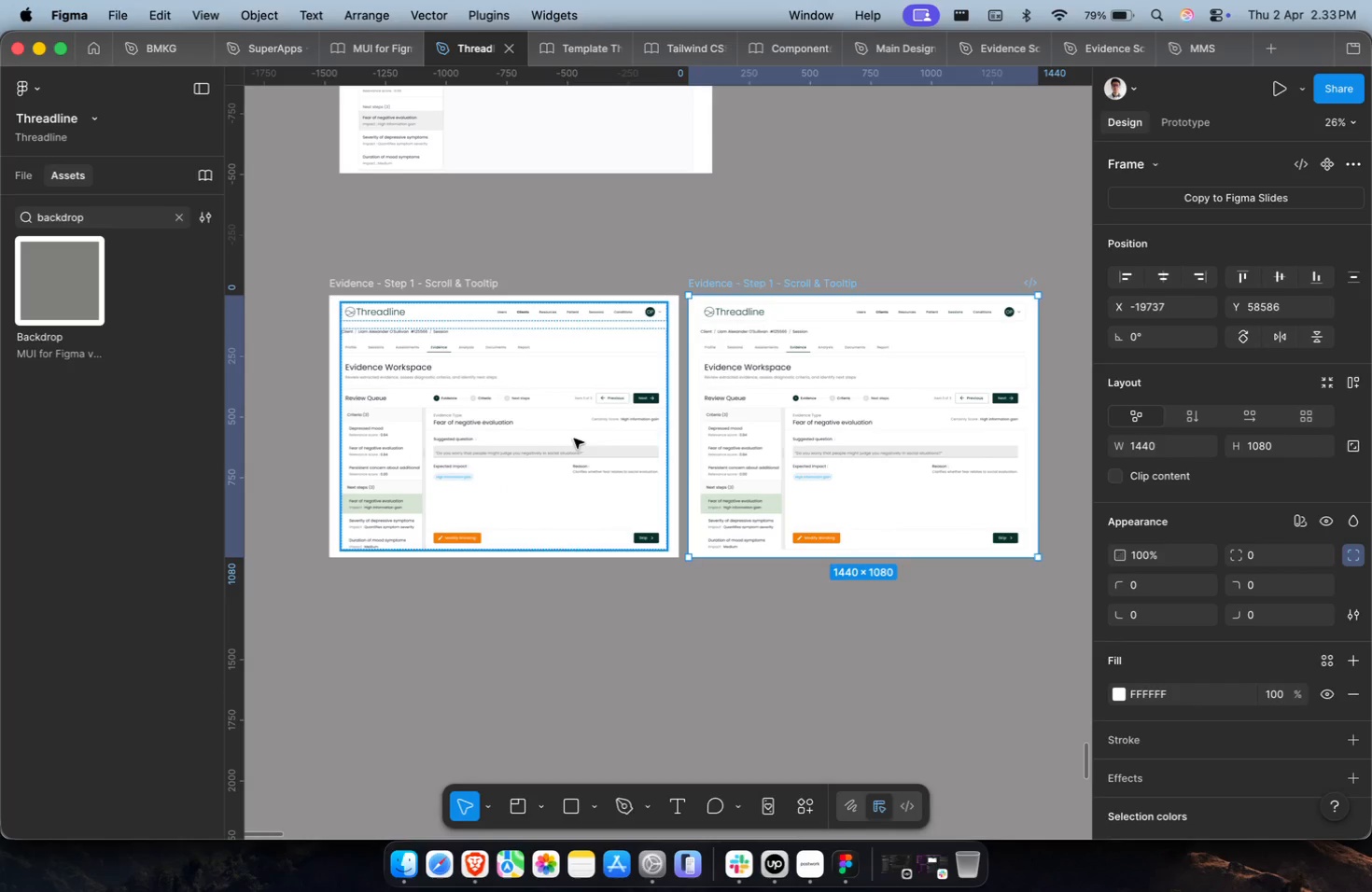 
scroll: coordinate [328, 304], scroll_direction: up, amount: 4.0
 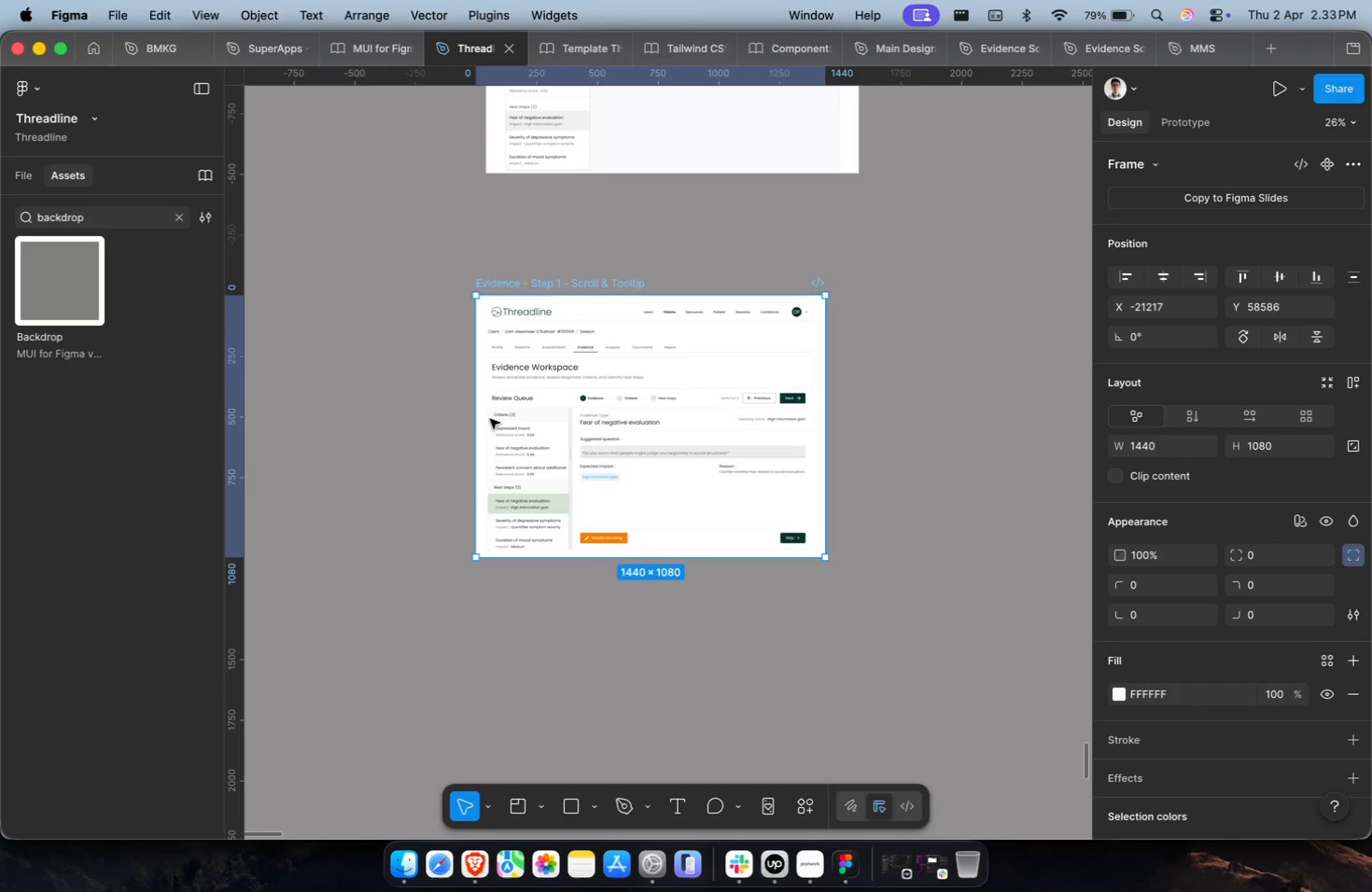 
hold_key(key=CommandLeft, duration=0.45)
scroll: coordinate [832, 495], scroll_direction: up, amount: 13.0
 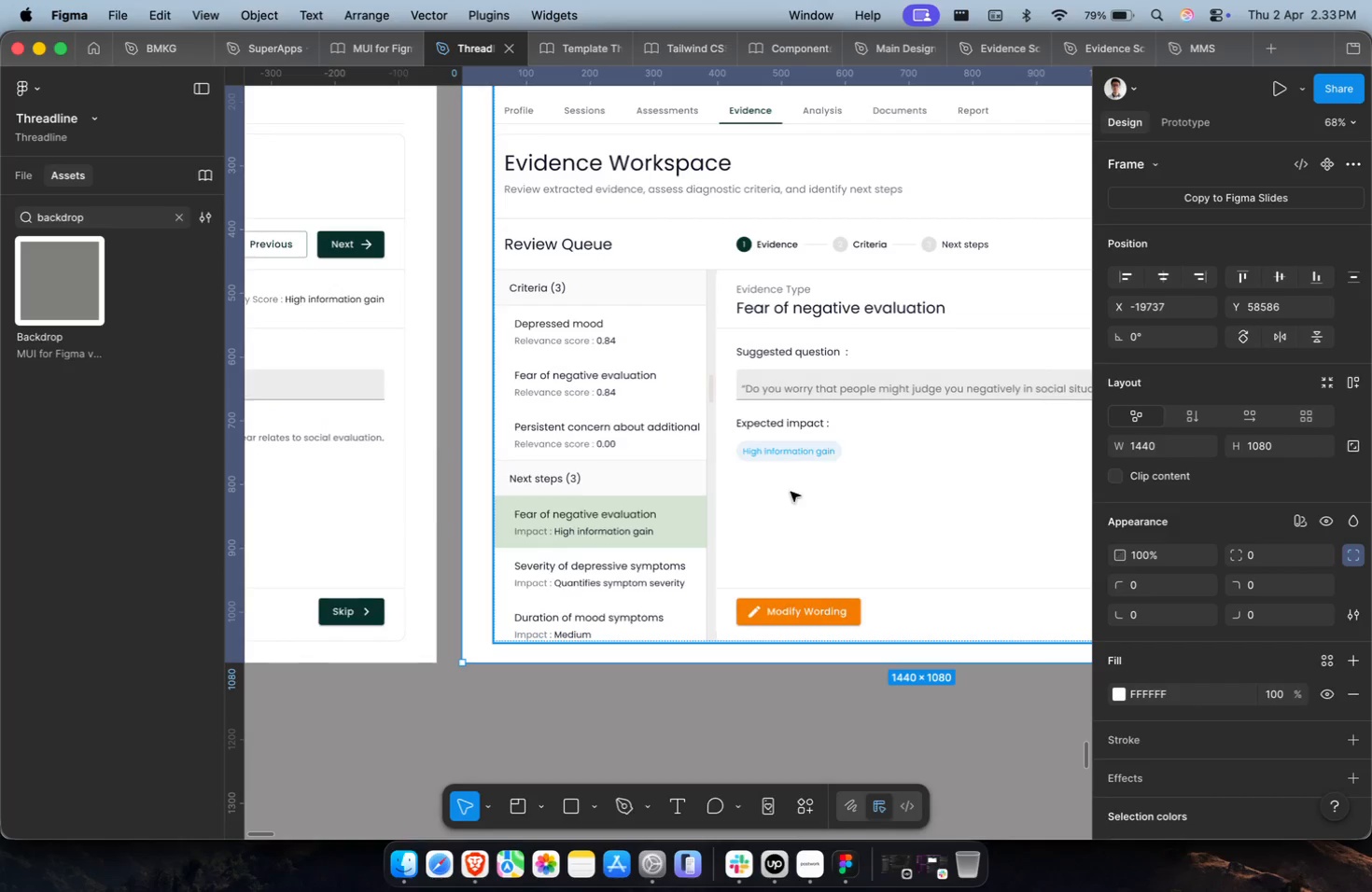 
double_click([631, 568])
 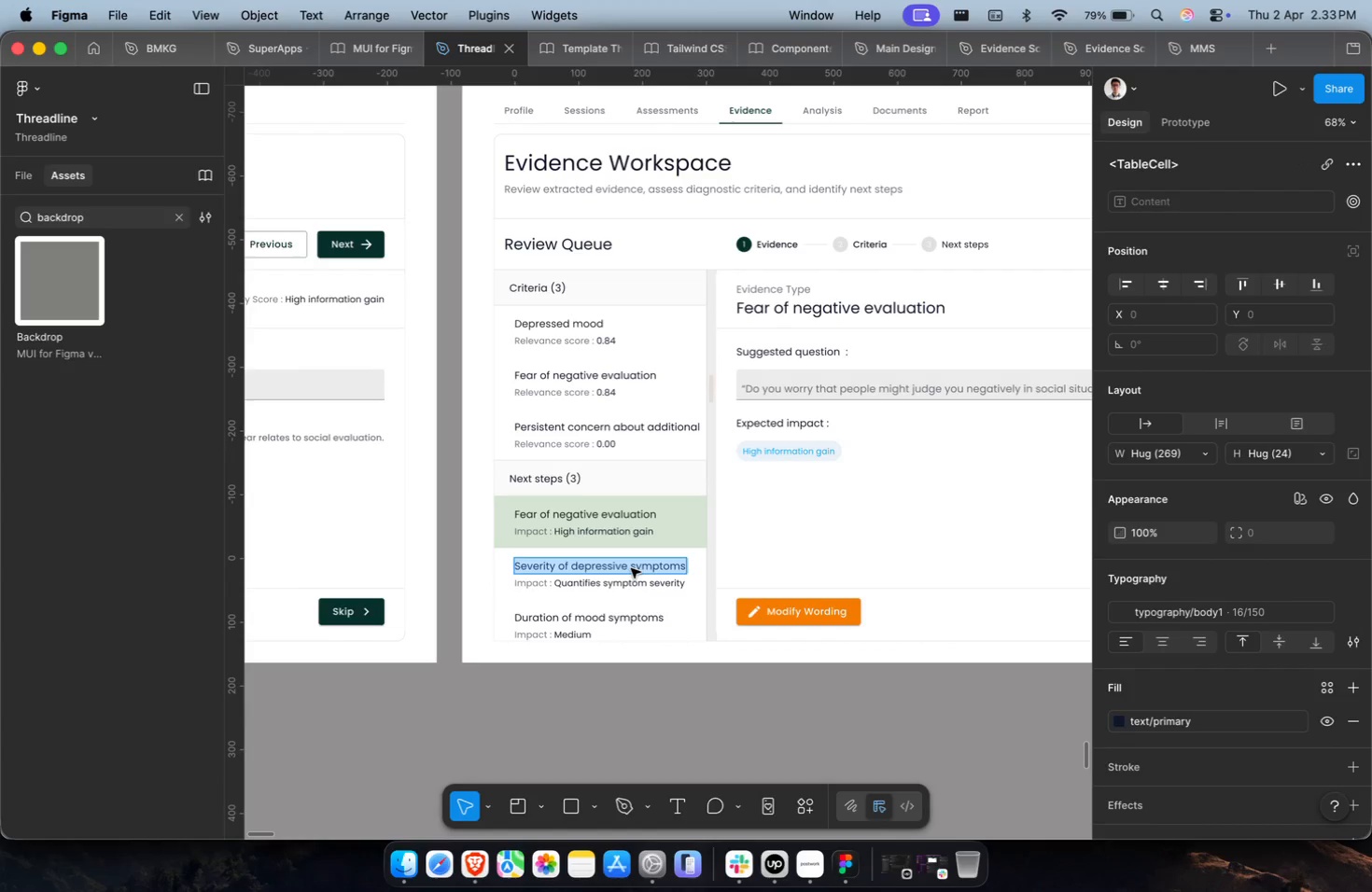 
key(Meta+C)
 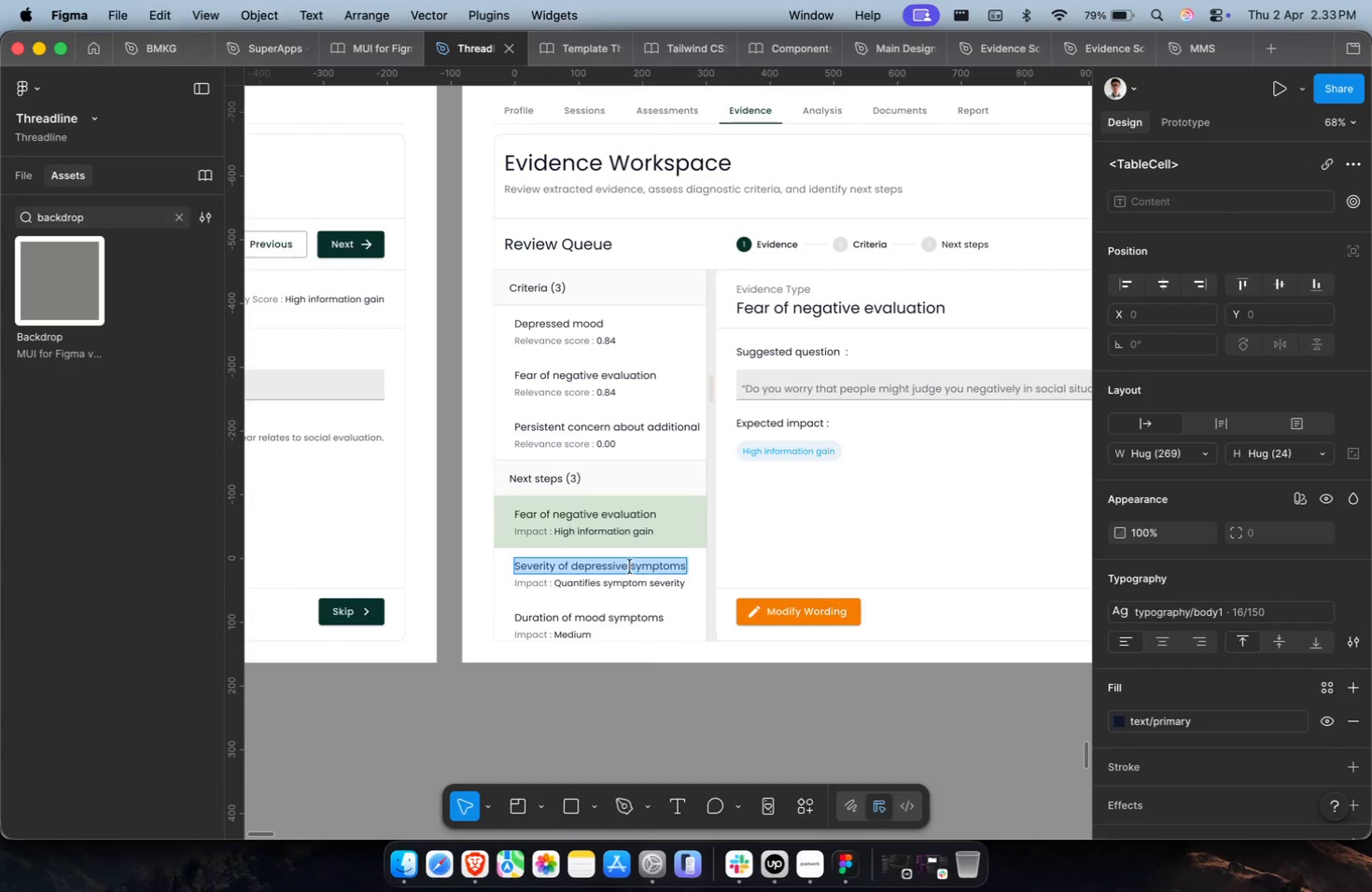 
scroll: coordinate [627, 564], scroll_direction: down, amount: 2.0
 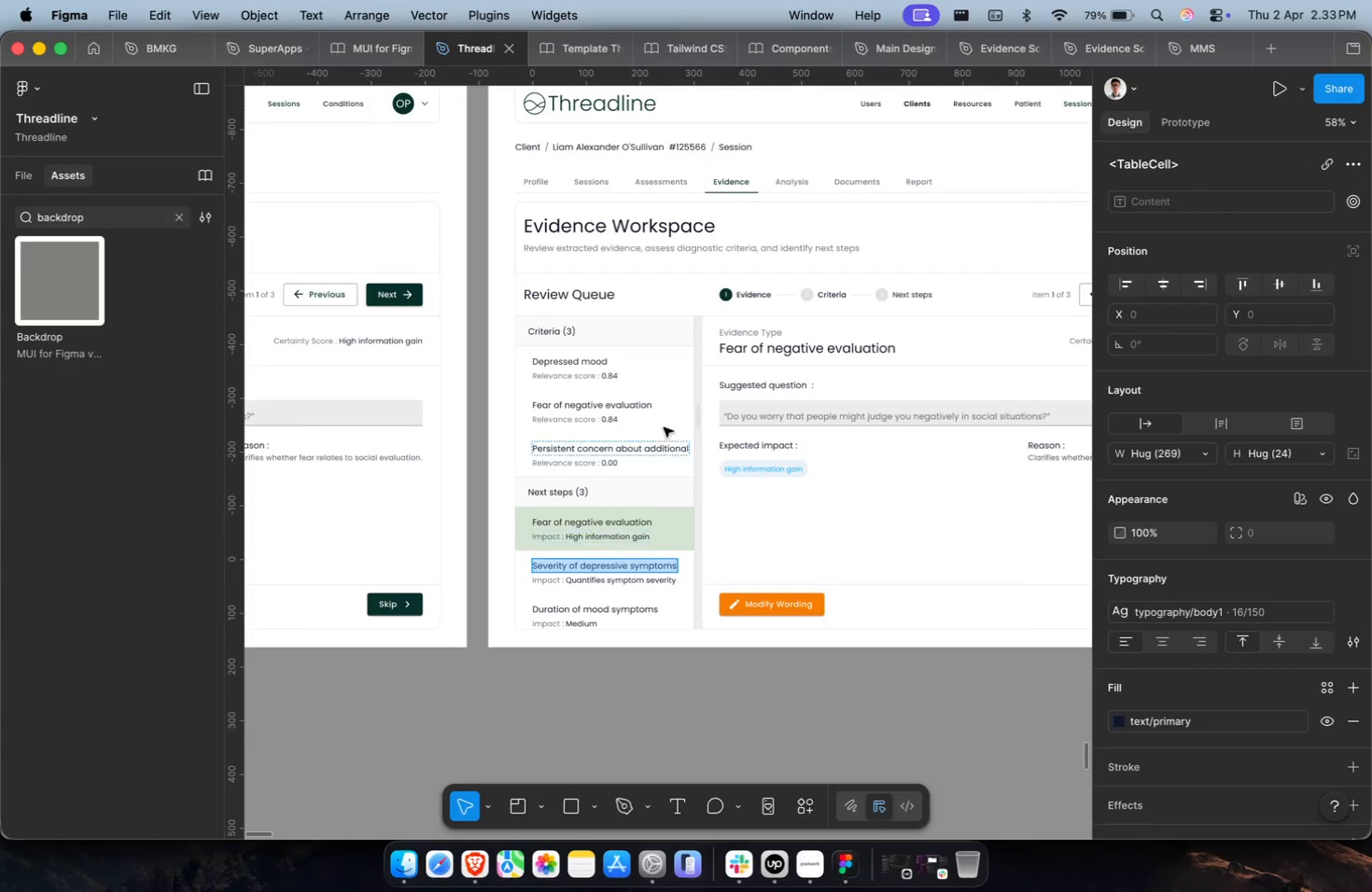 
left_click([779, 338])
 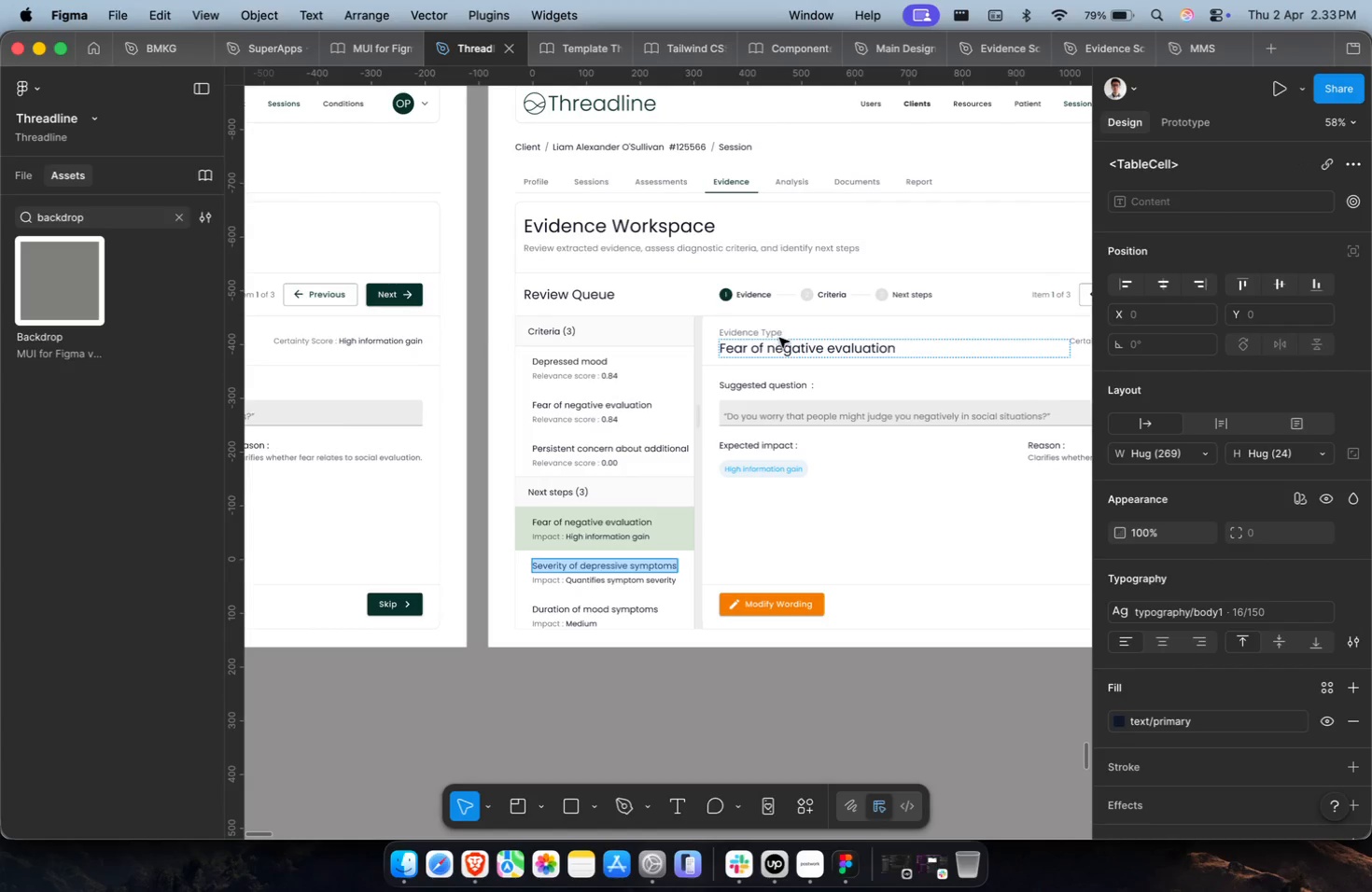 
key(Meta+A)
 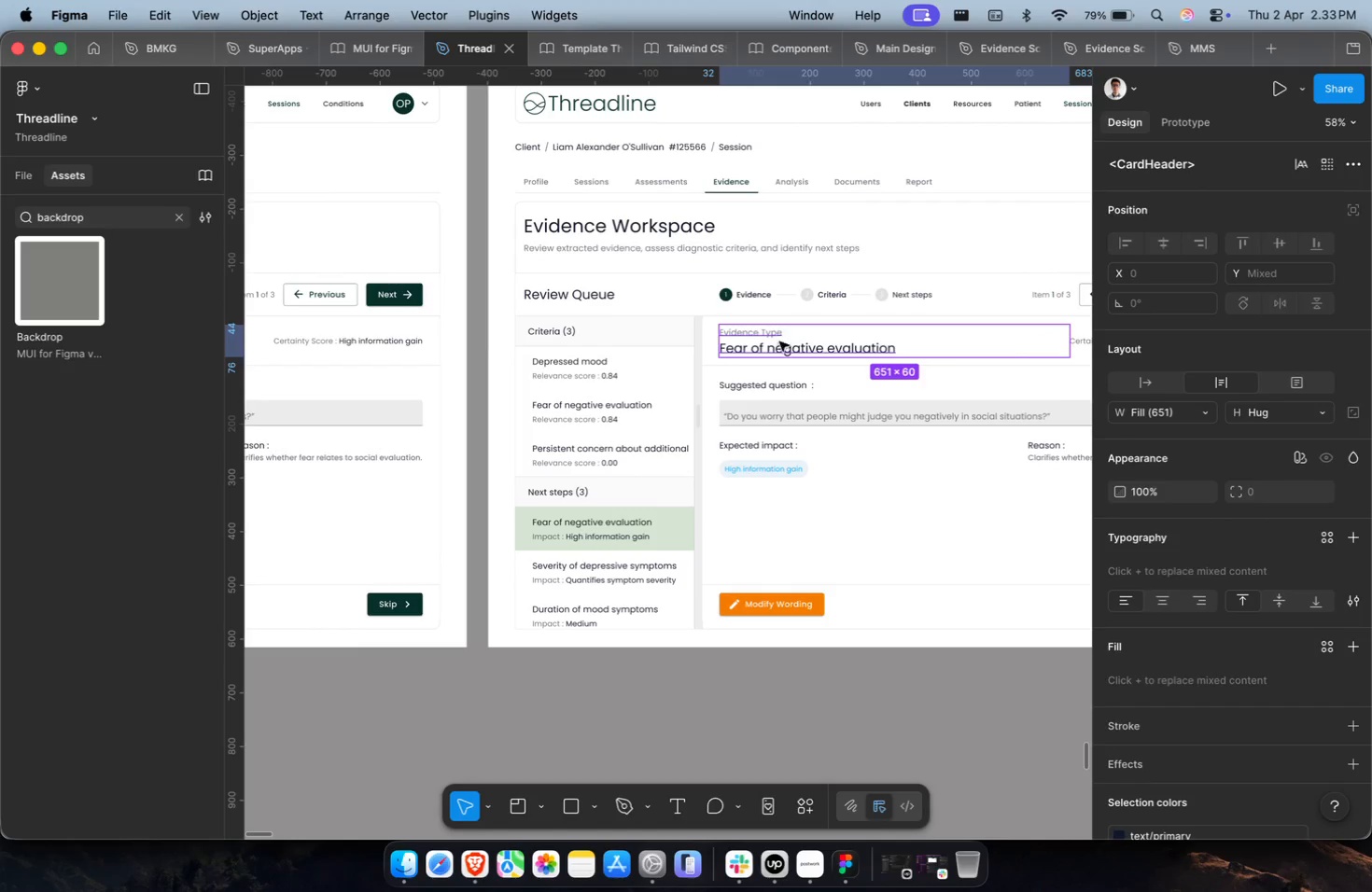 
double_click([779, 347])
 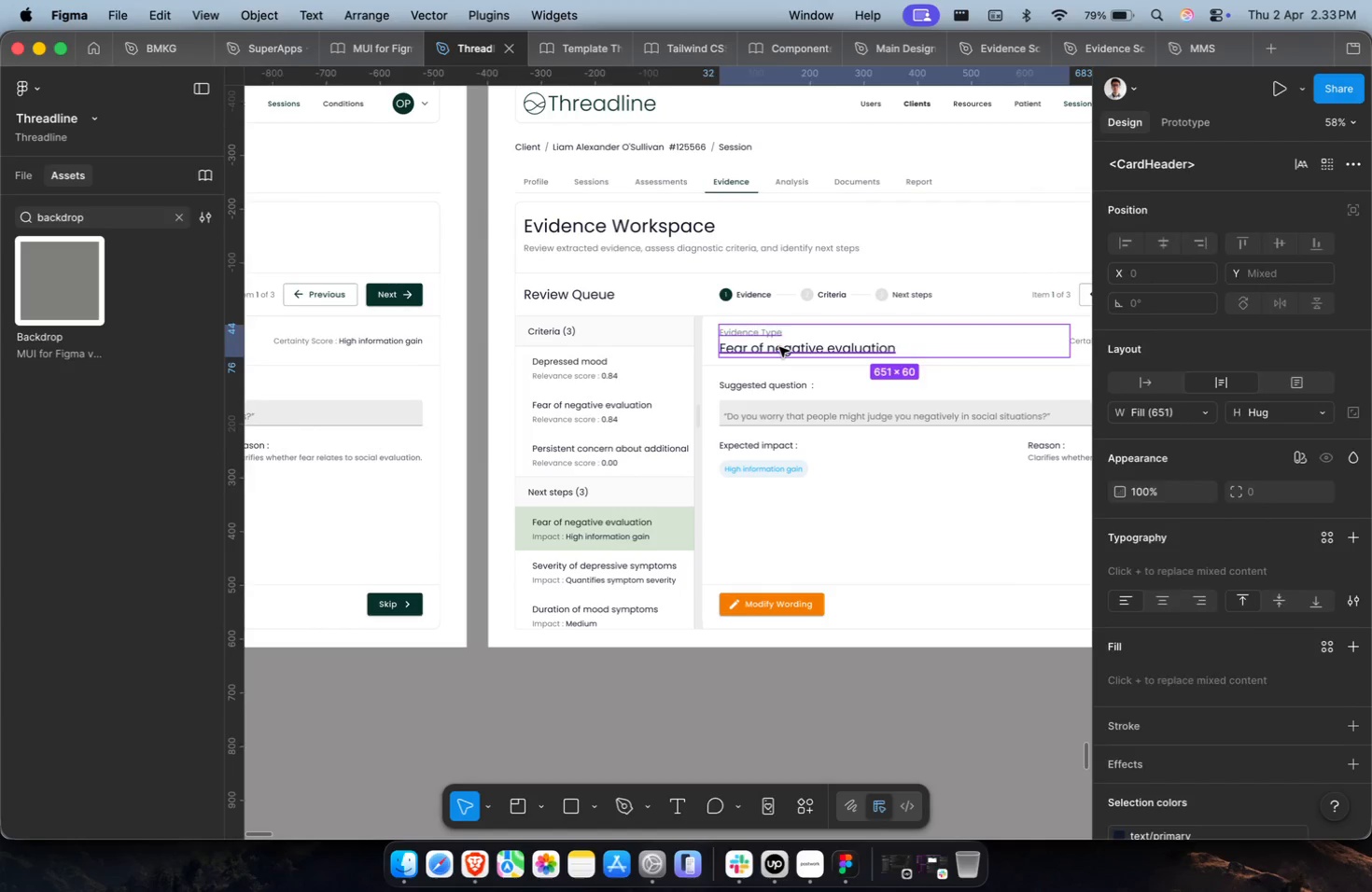 
triple_click([779, 347])
 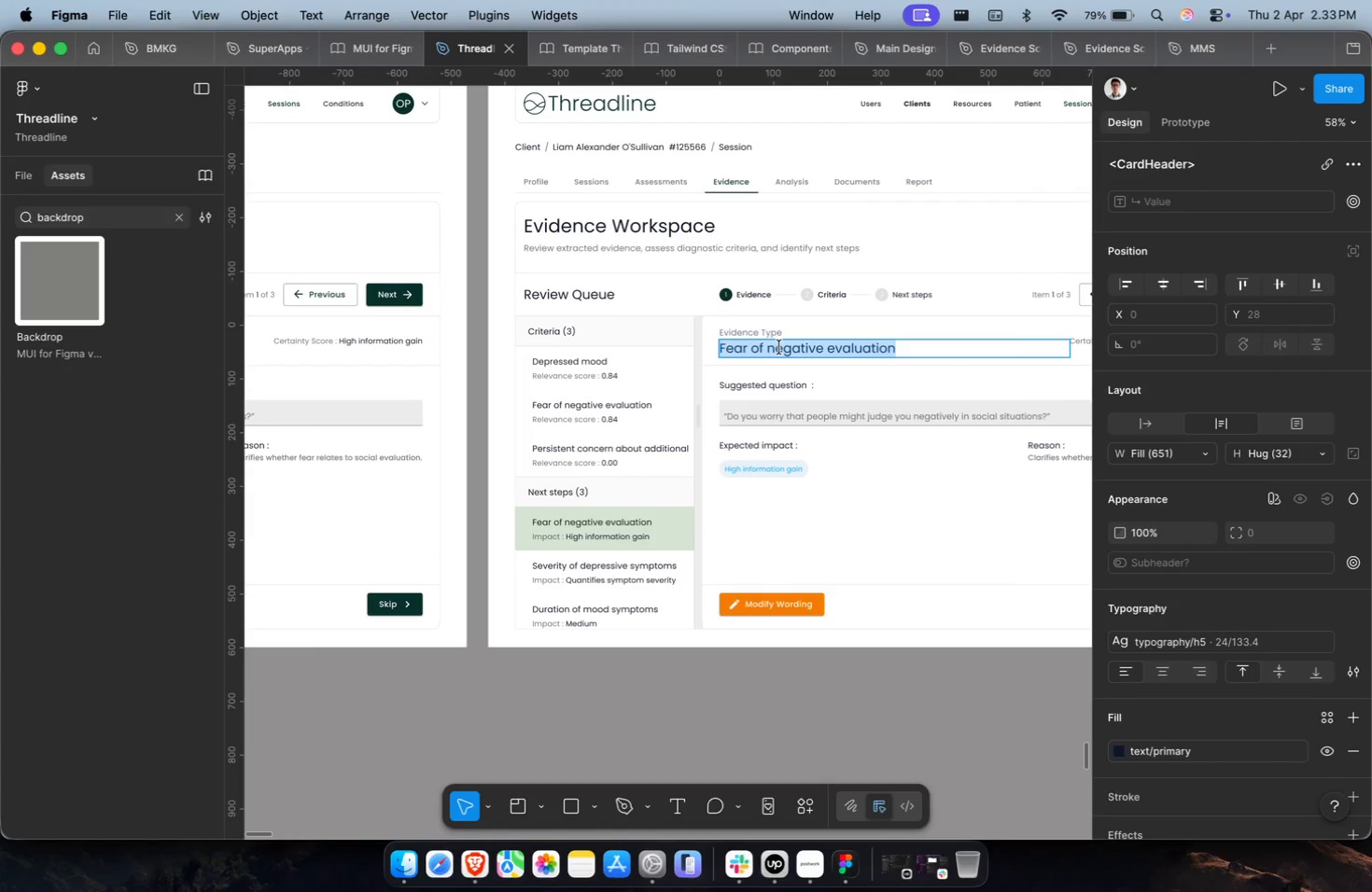 
key(Meta+Shift+V)
 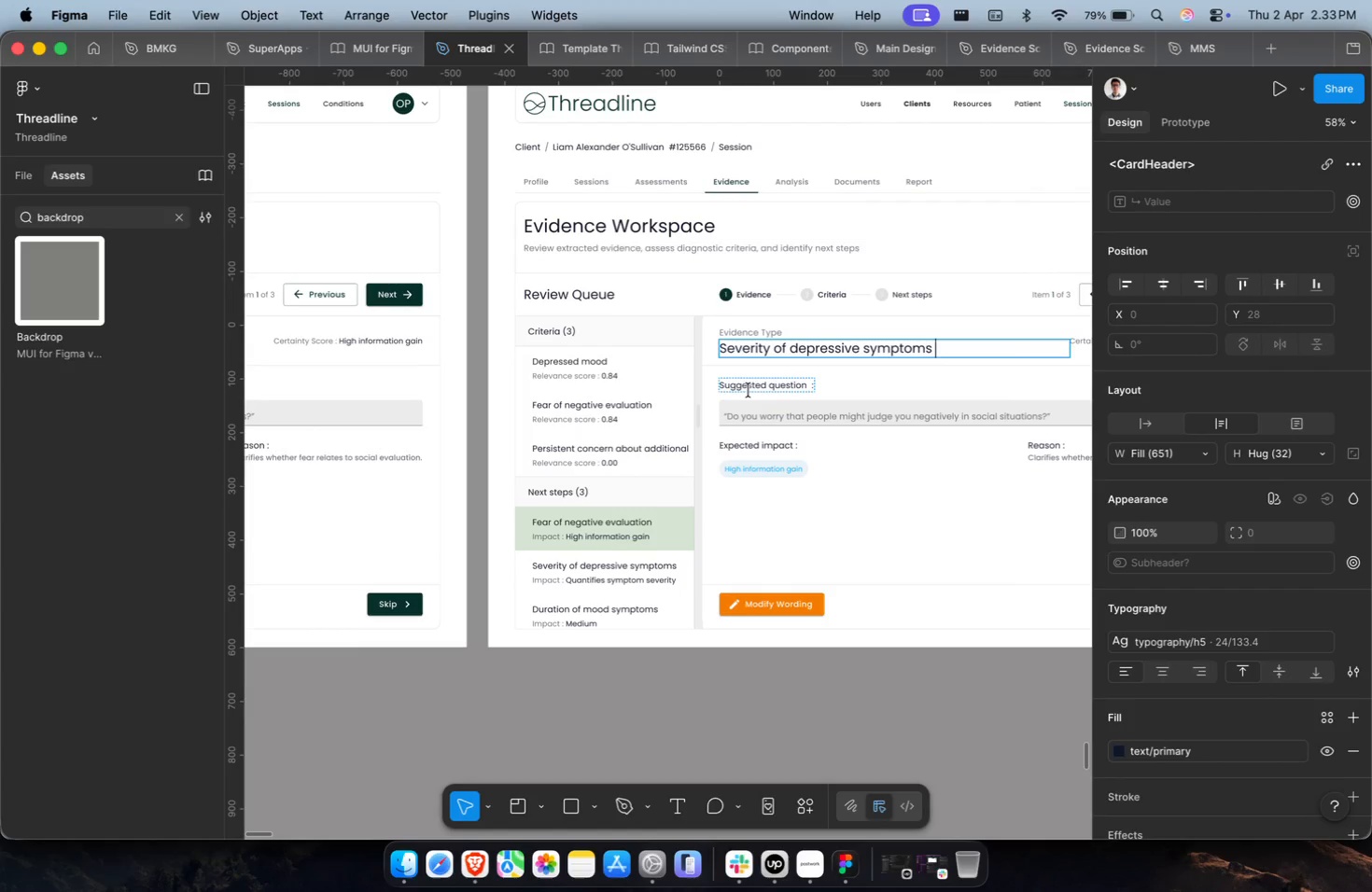 
hold_key(key=ShiftLeft, duration=0.66)
 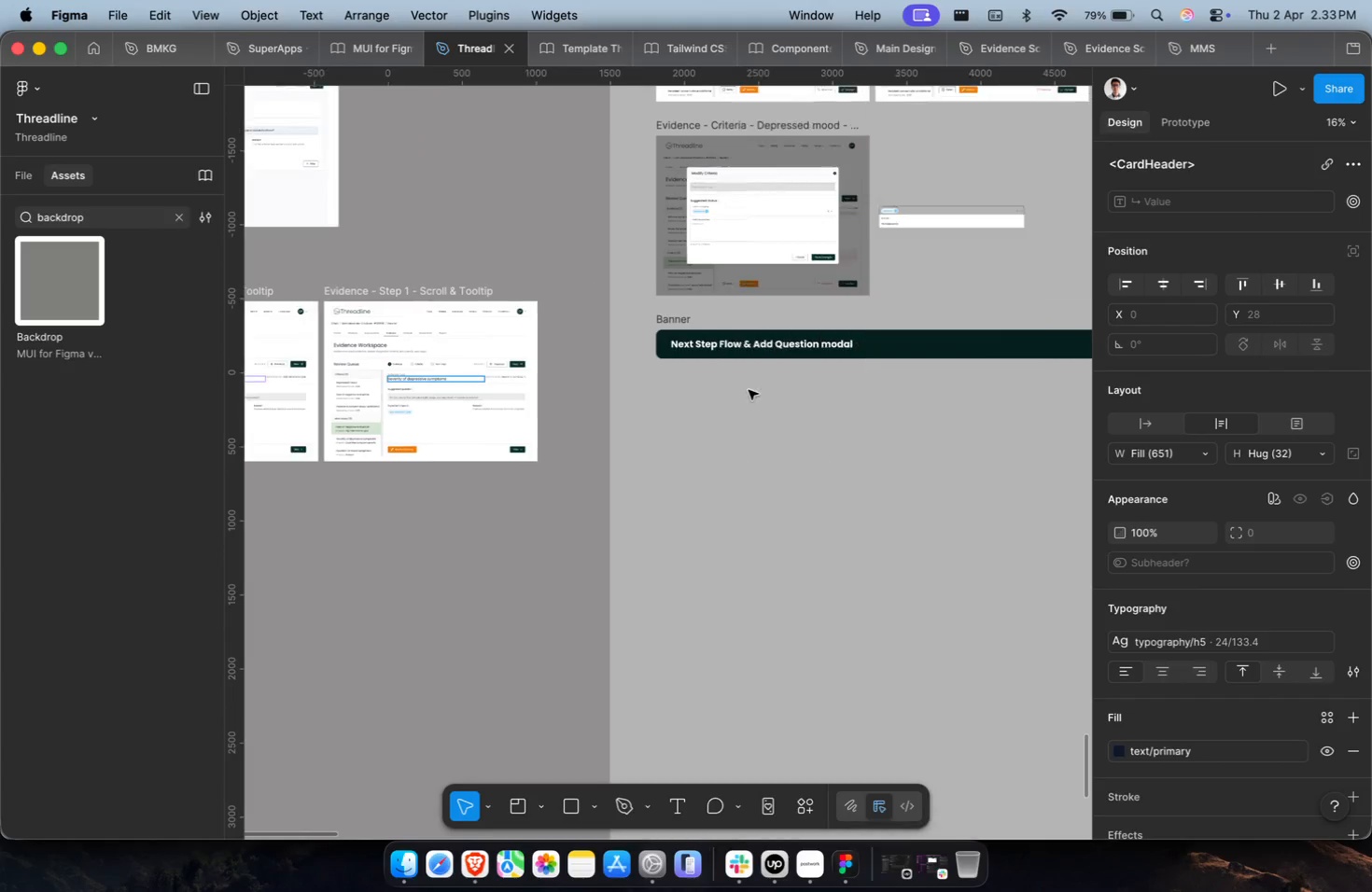 
key(Meta+CommandLeft)
 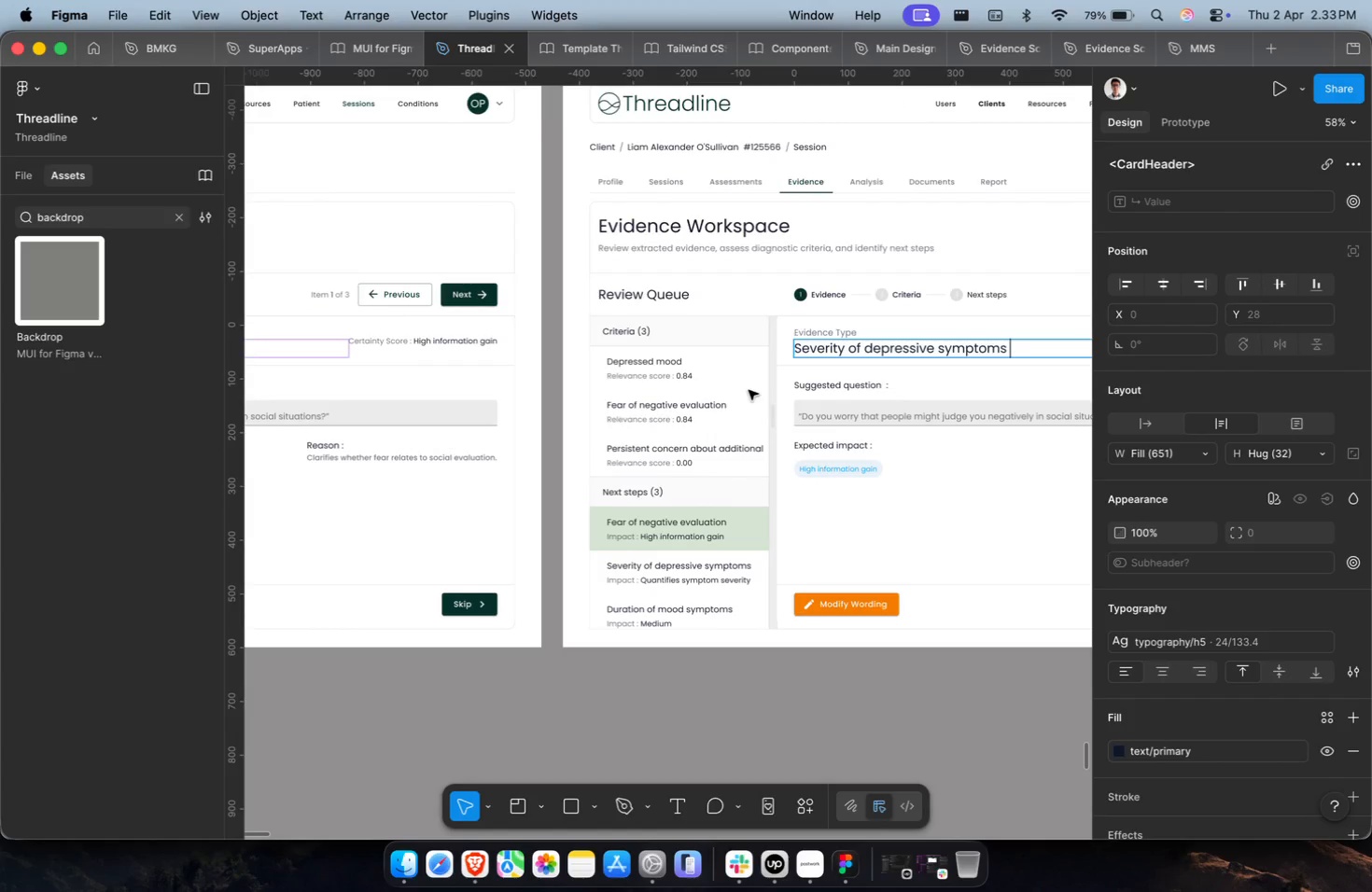 
scroll: coordinate [749, 390], scroll_direction: up, amount: 1.0
 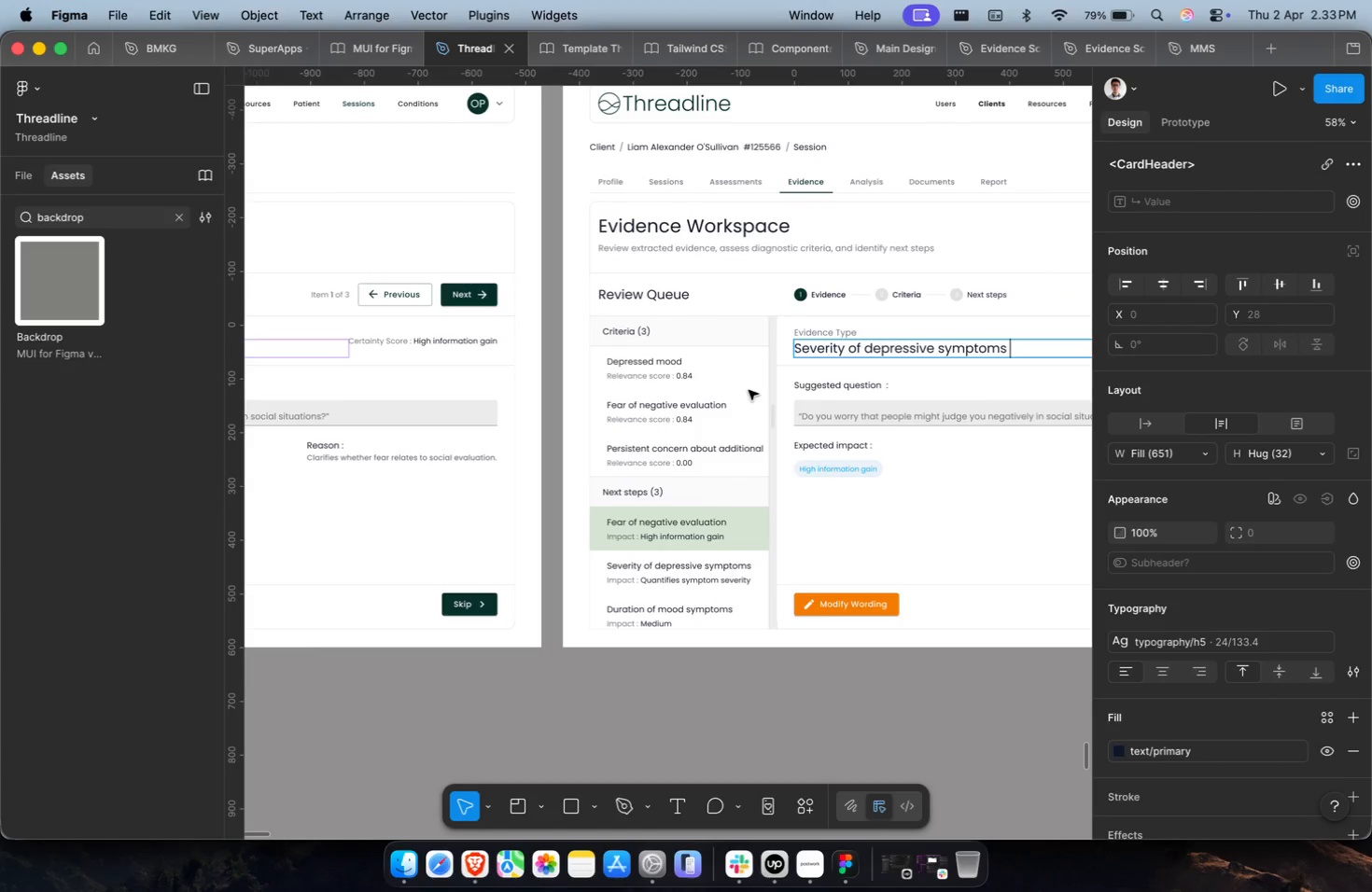 
hold_key(key=ShiftLeft, duration=0.54)
 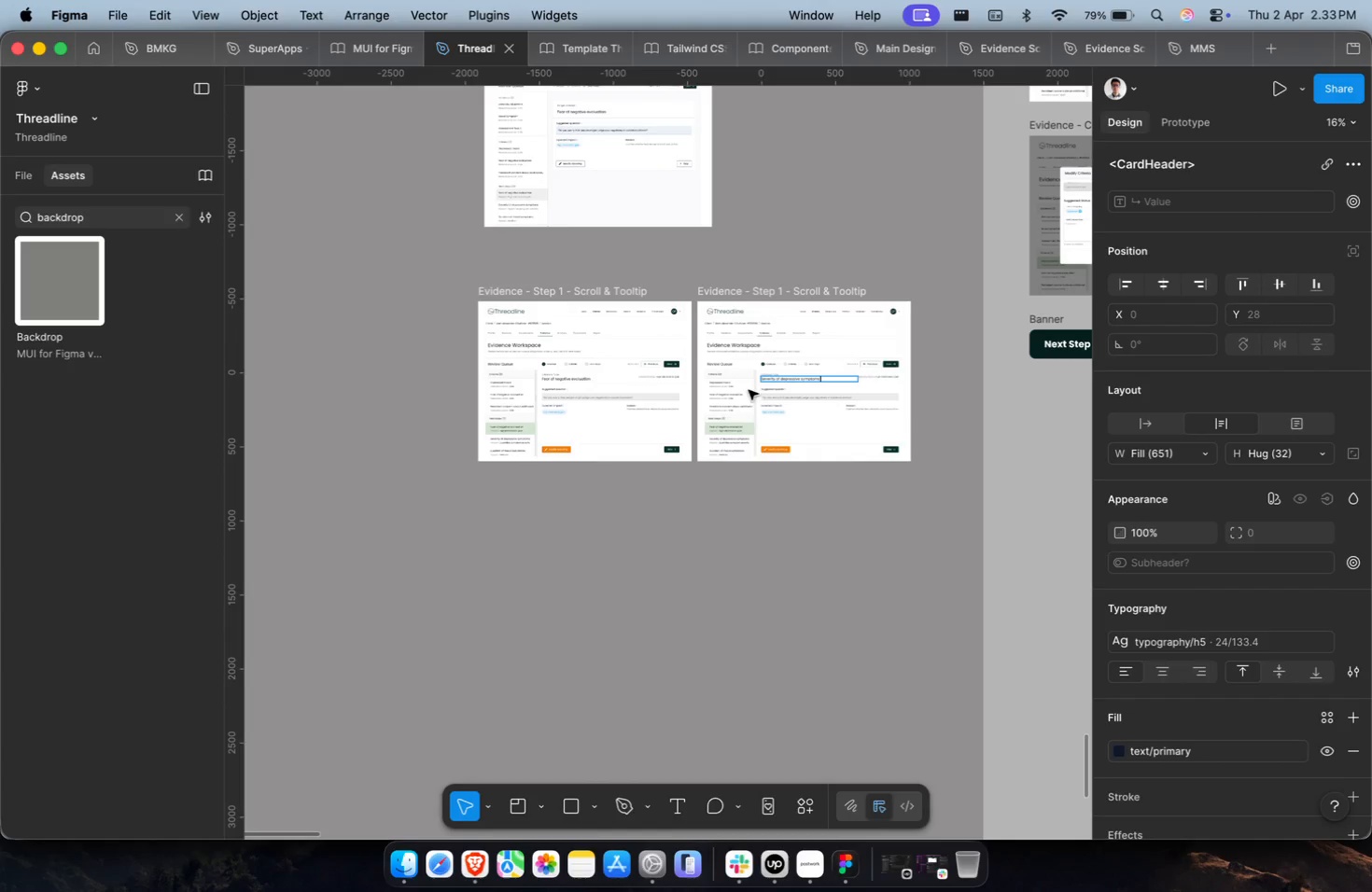 
key(Meta+CommandLeft)
 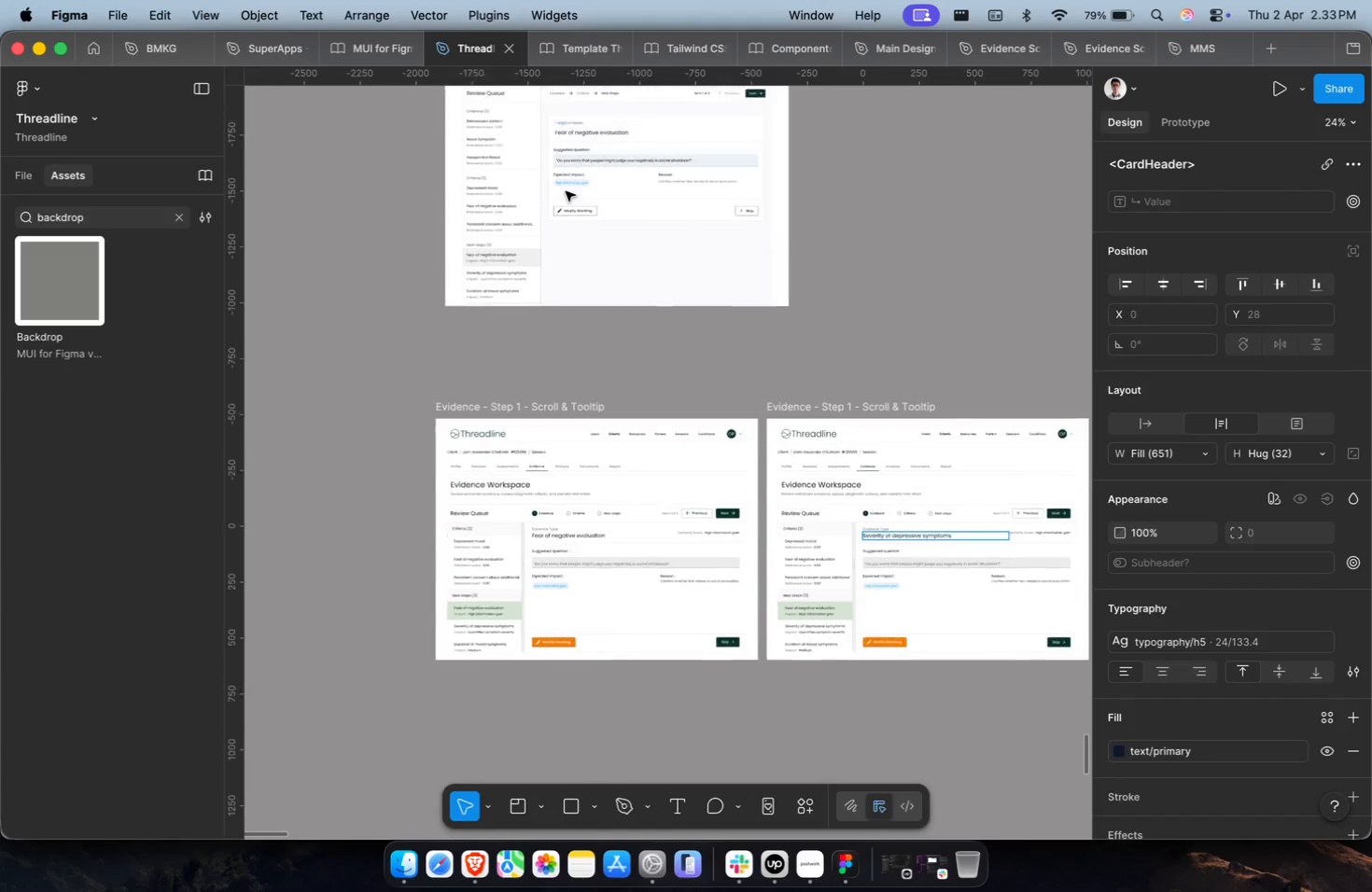 
scroll: coordinate [562, 207], scroll_direction: down, amount: 3.0
 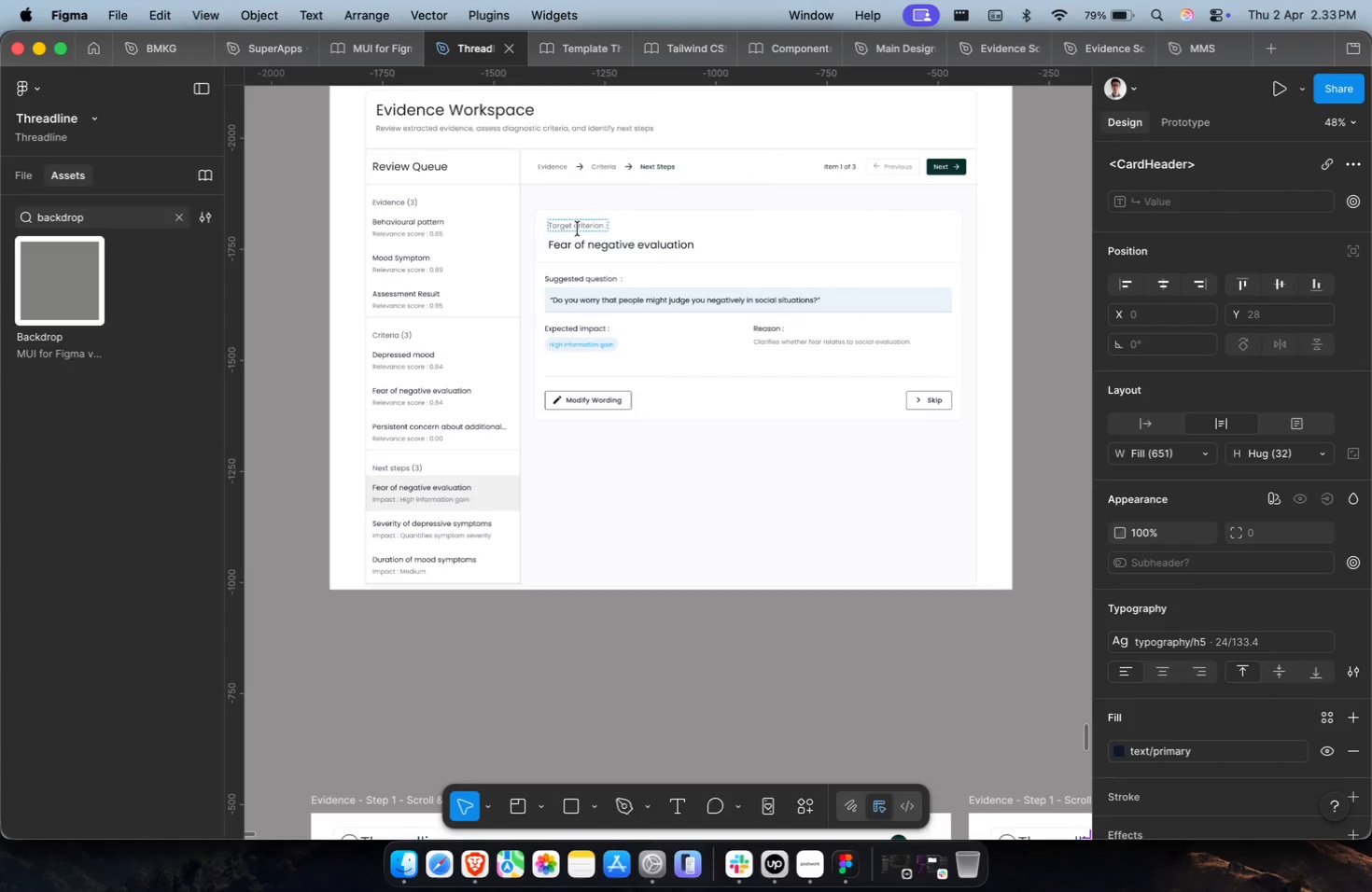 
left_click([577, 229])
 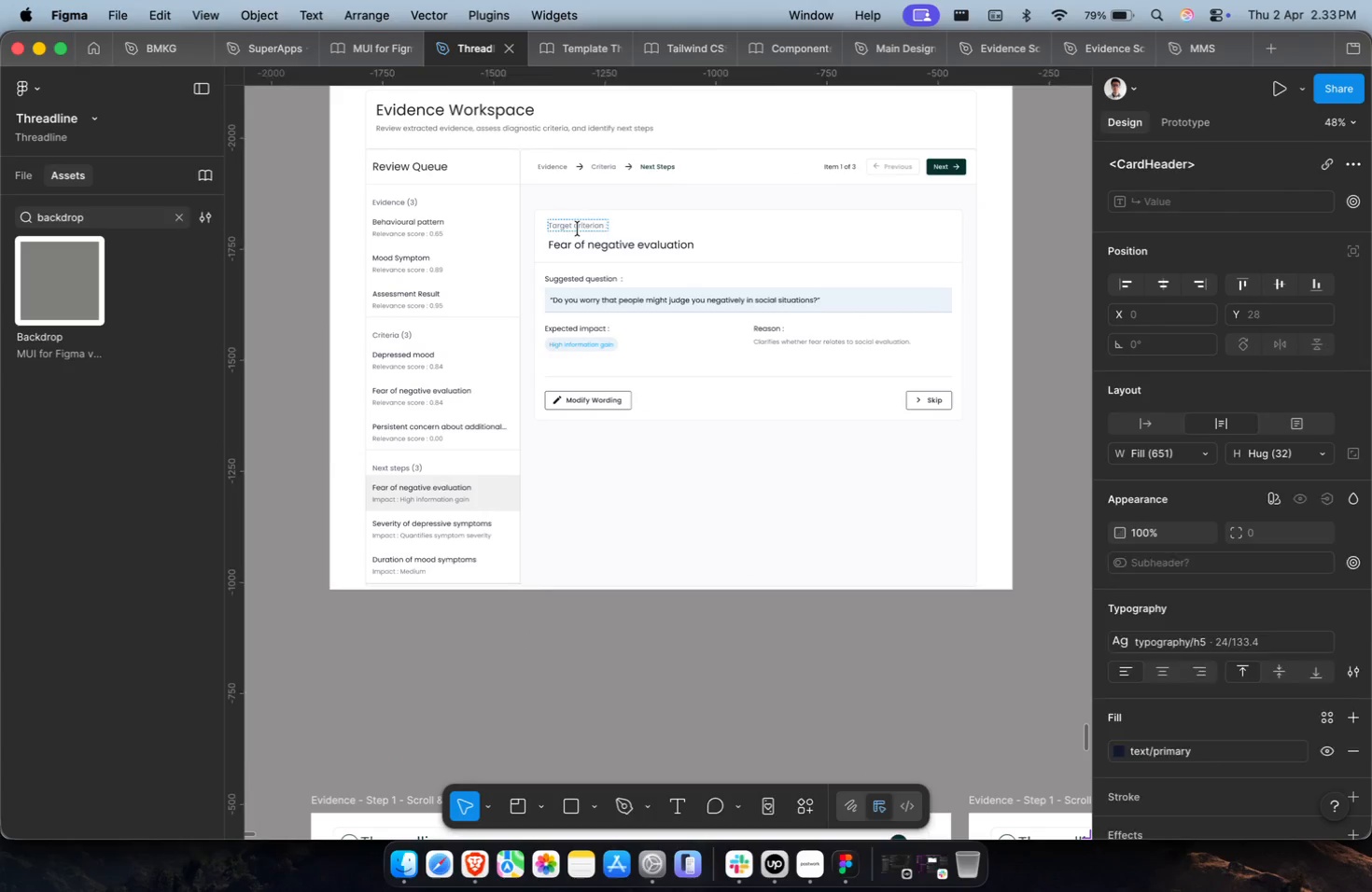 
key(Meta+A)
 